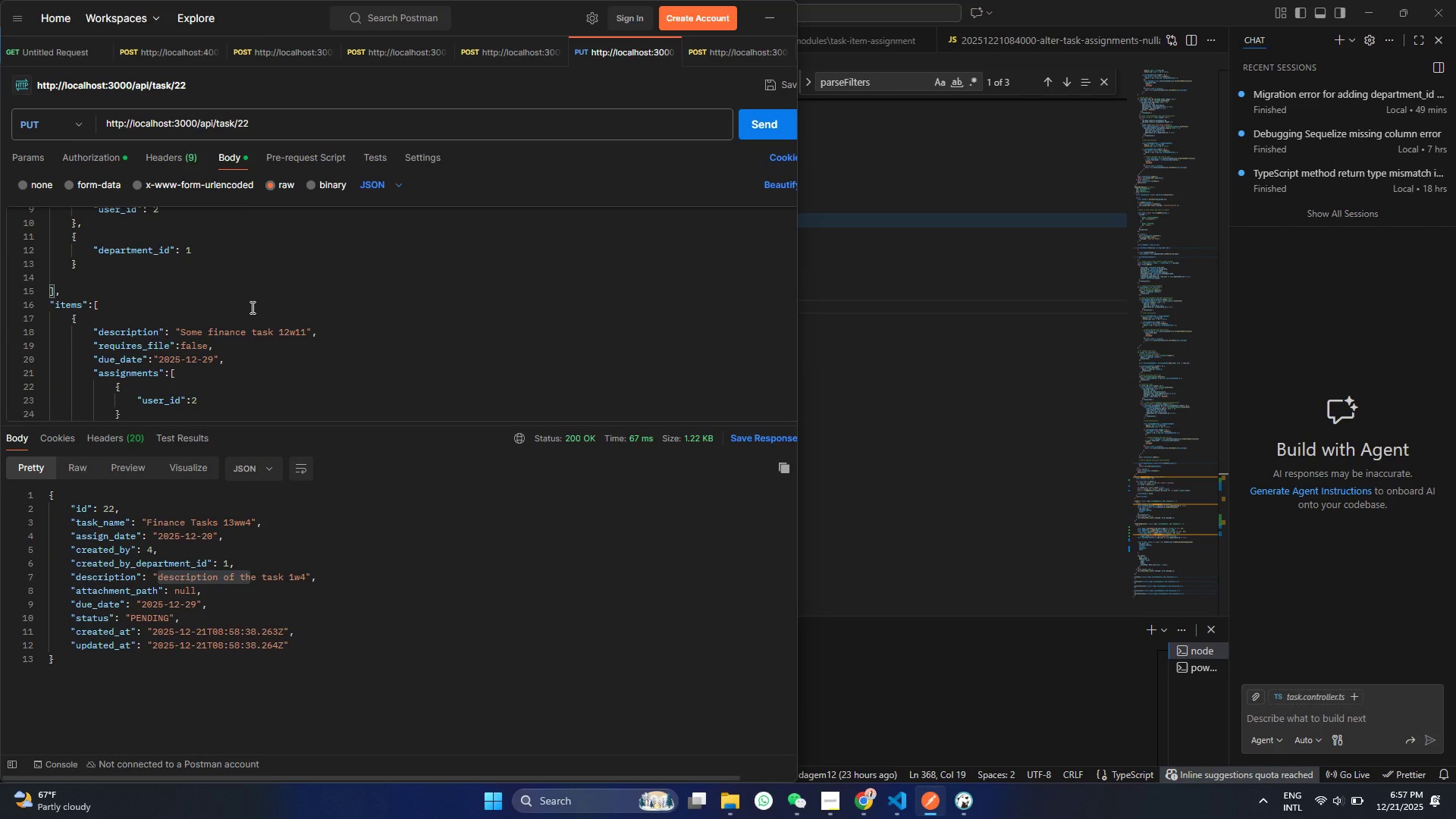 
scroll: coordinate [251, 308], scroll_direction: up, amount: 6.0
 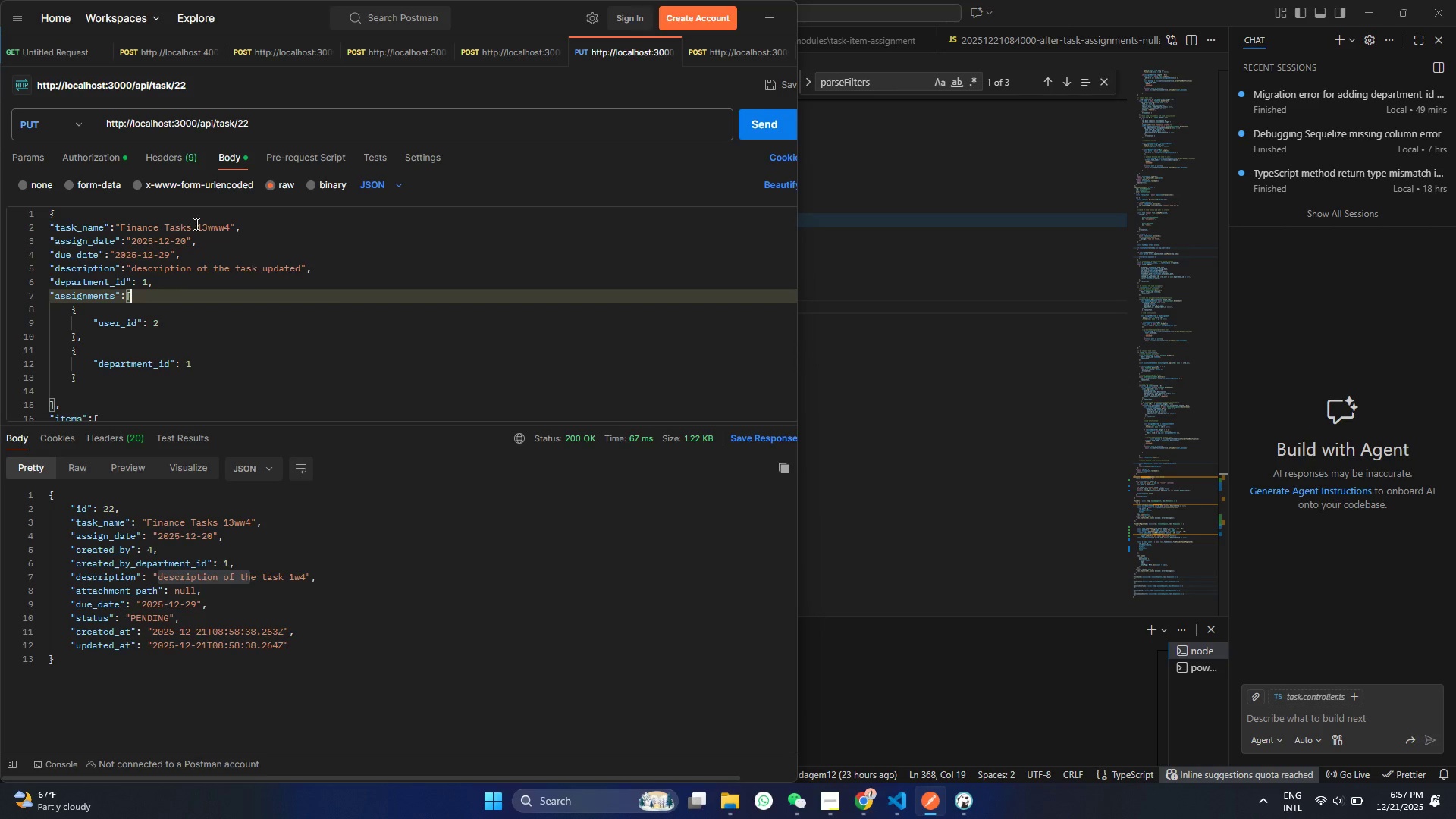 
left_click([218, 230])
 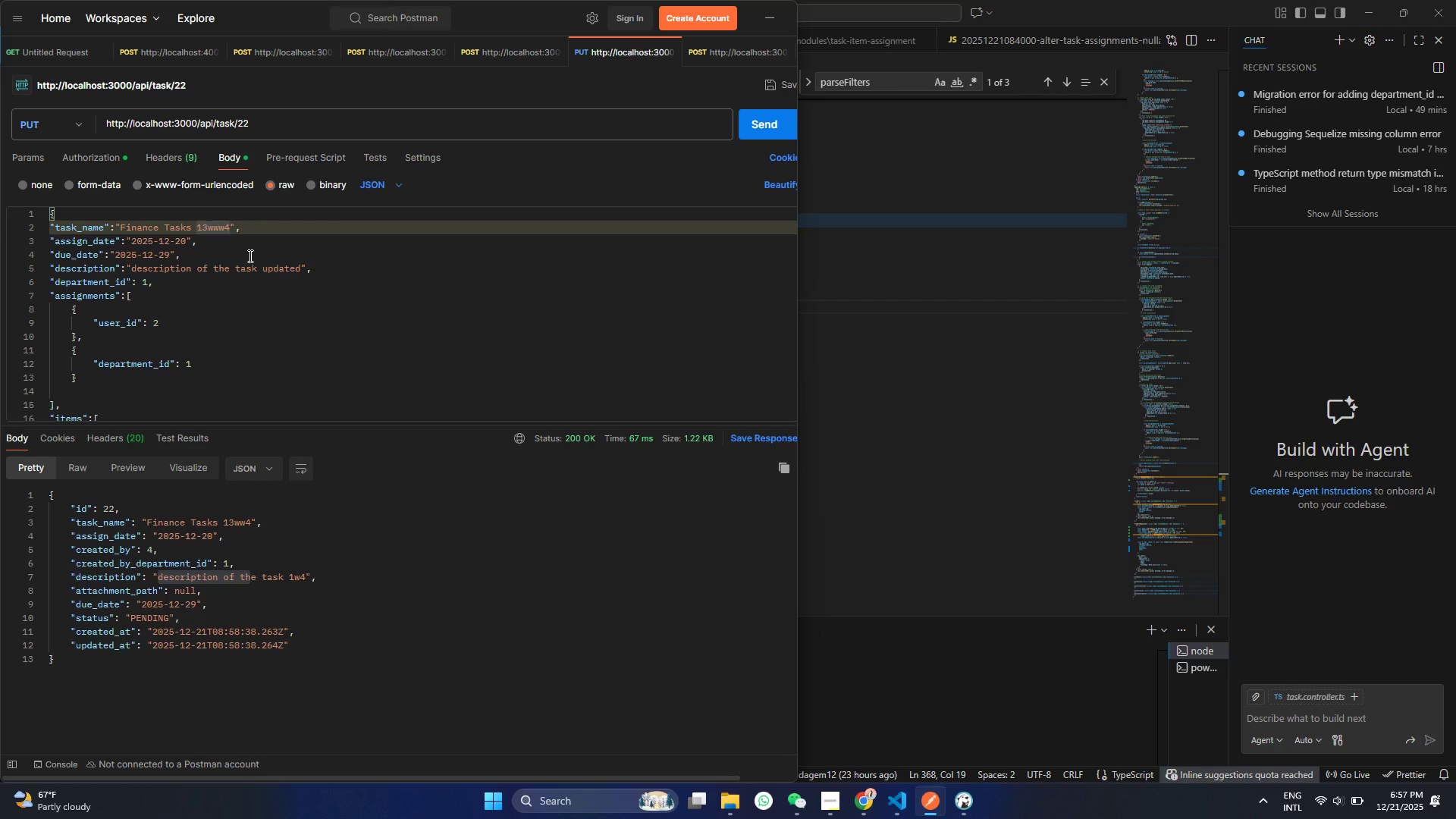 
key(Backspace)
 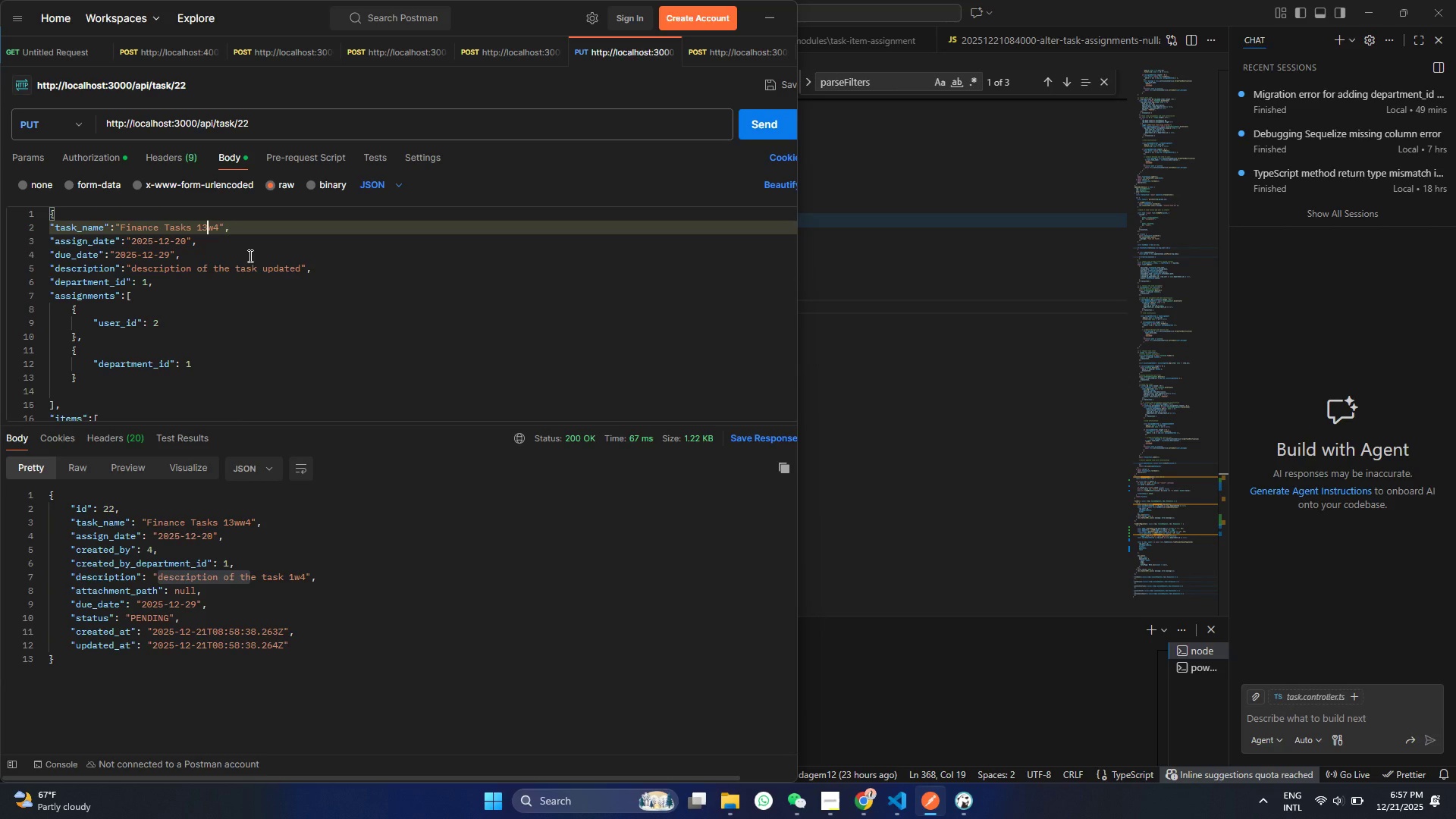 
key(Backspace)
 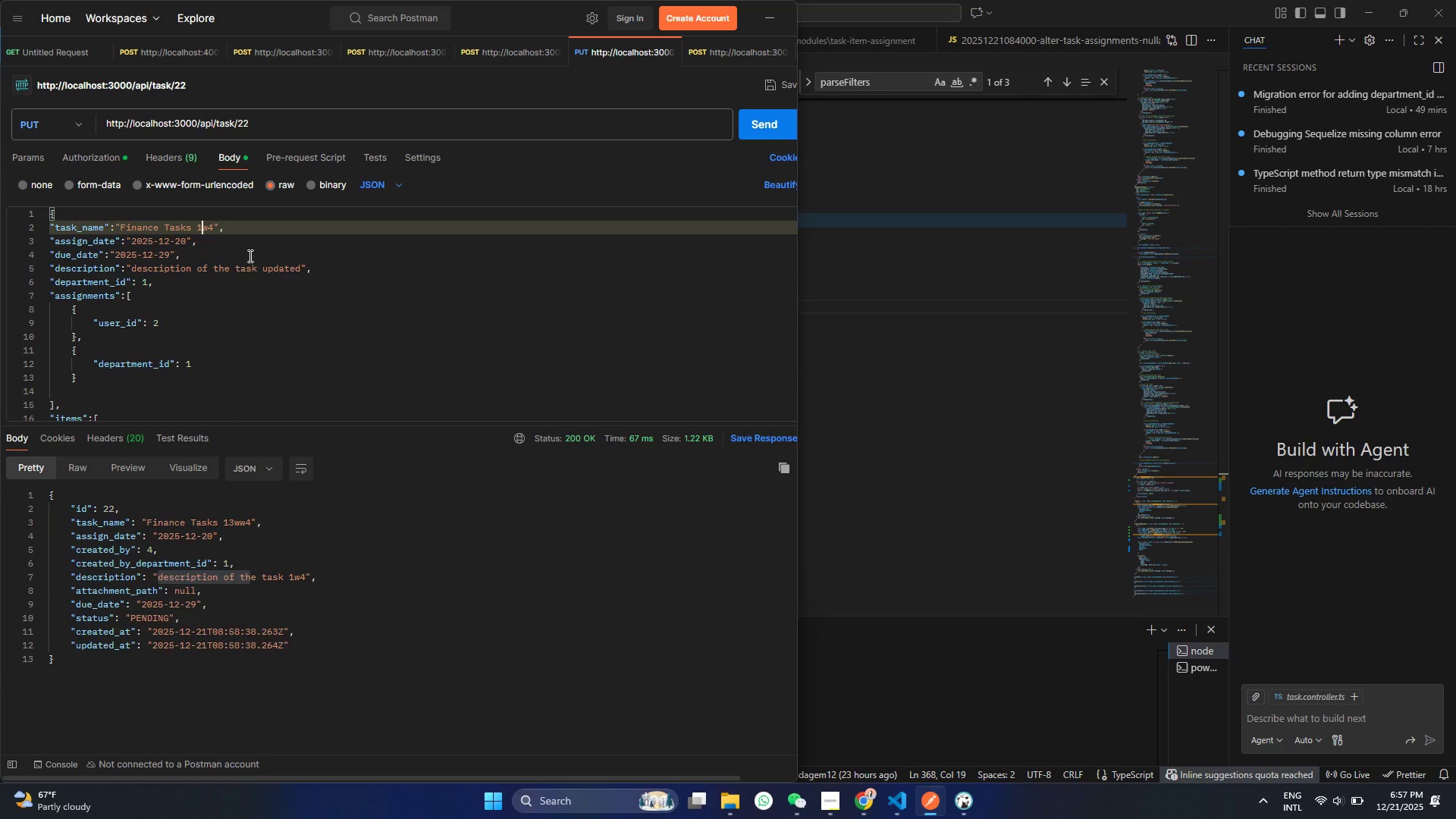 
key(Backspace)
 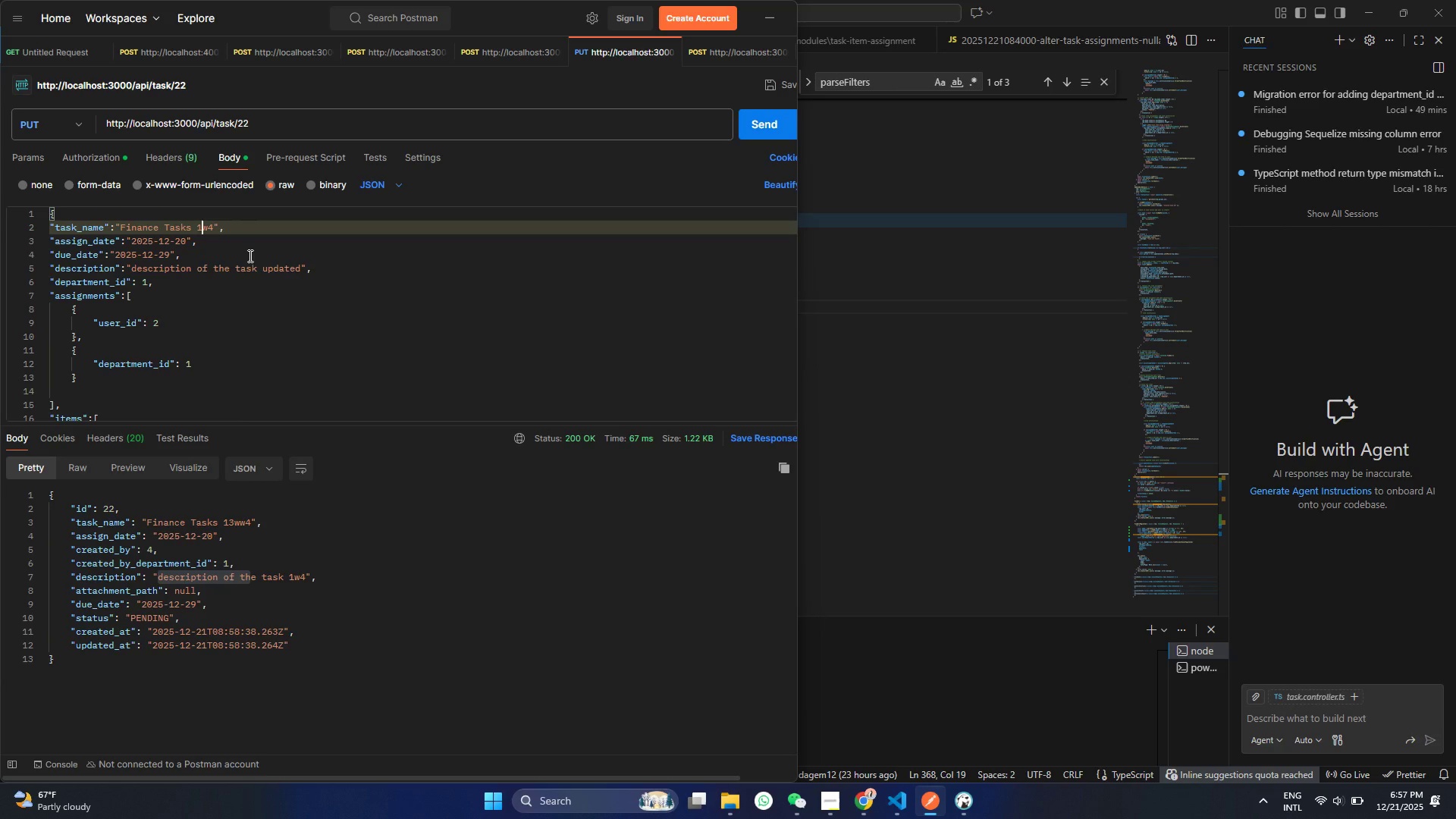 
key(ArrowRight)
 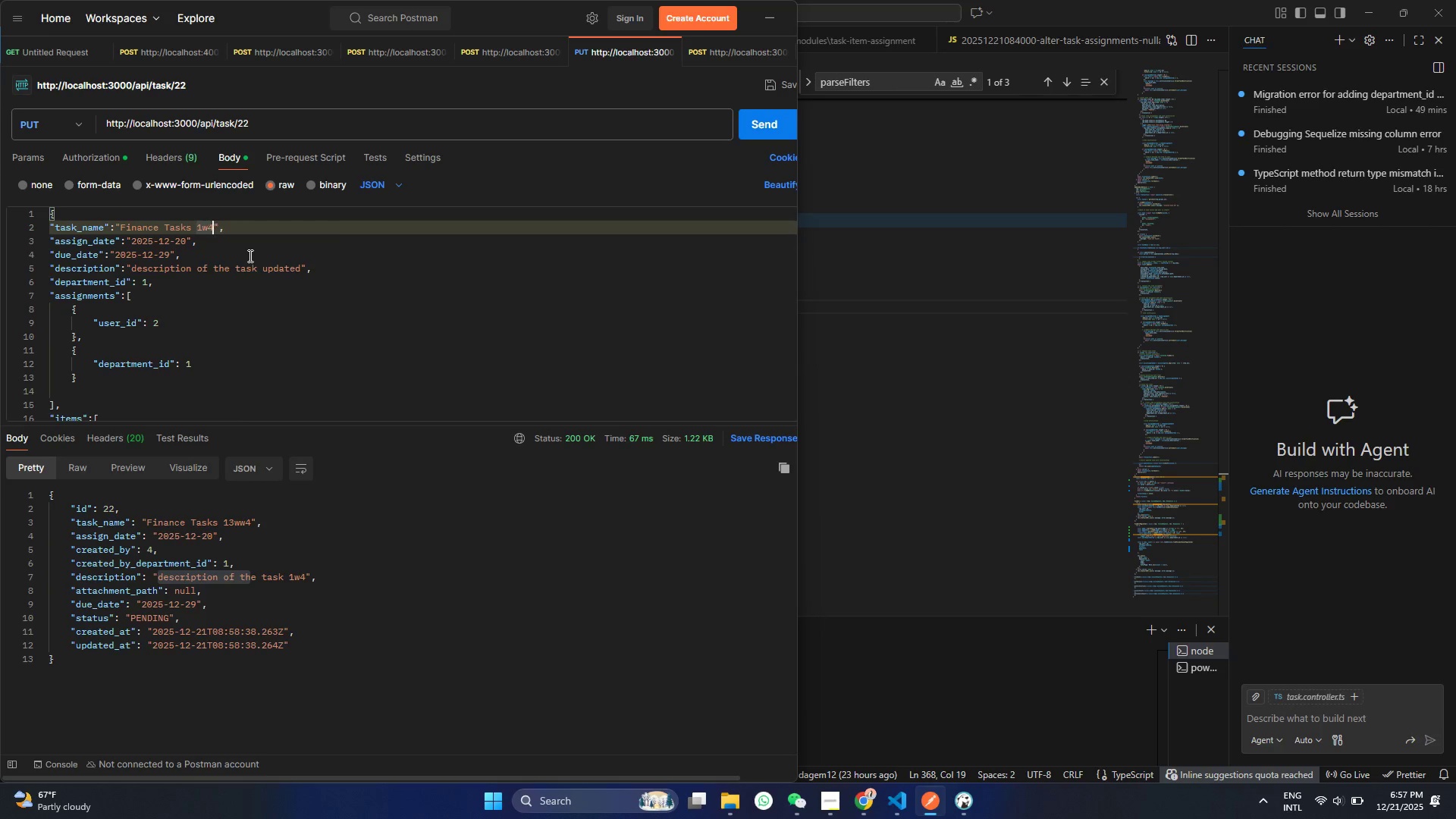 
key(ArrowRight)
 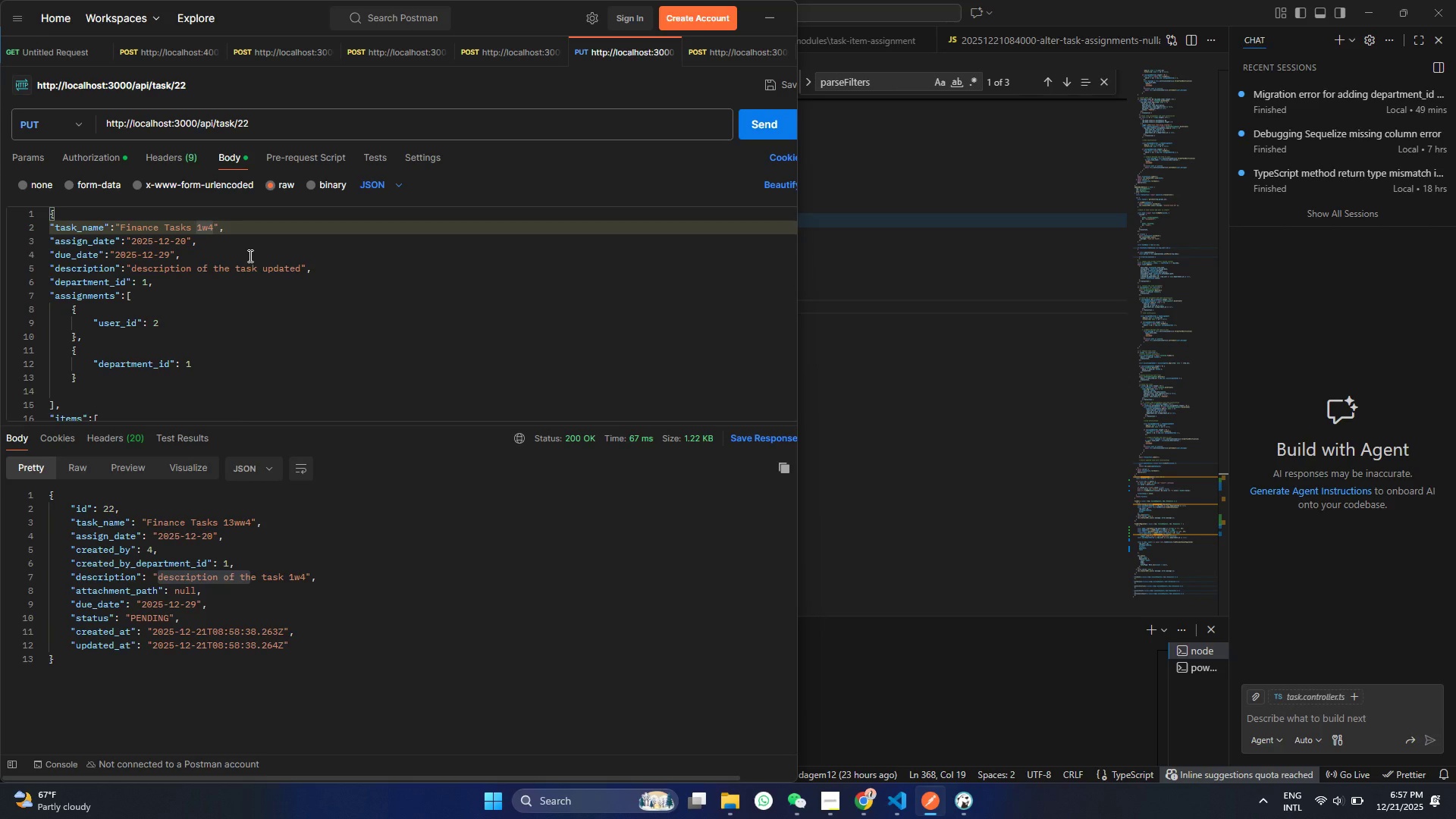 
key(Backspace)
key(Backspace)
key(Backspace)
type(udop)
key(Backspace)
key(Backspace)
type(a)
key(Backspace)
type(dated)
 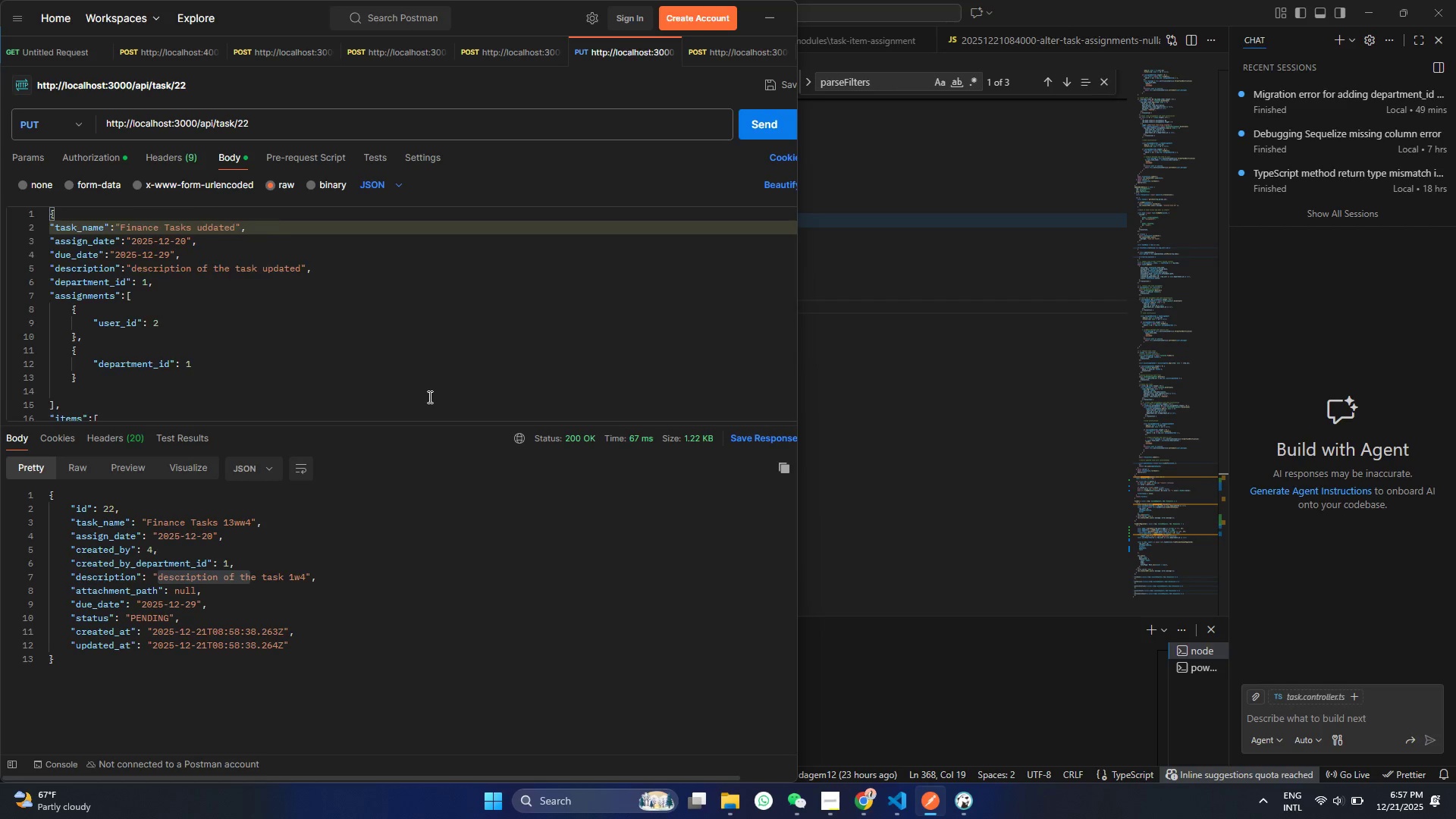 
key(Control+ControlLeft)
 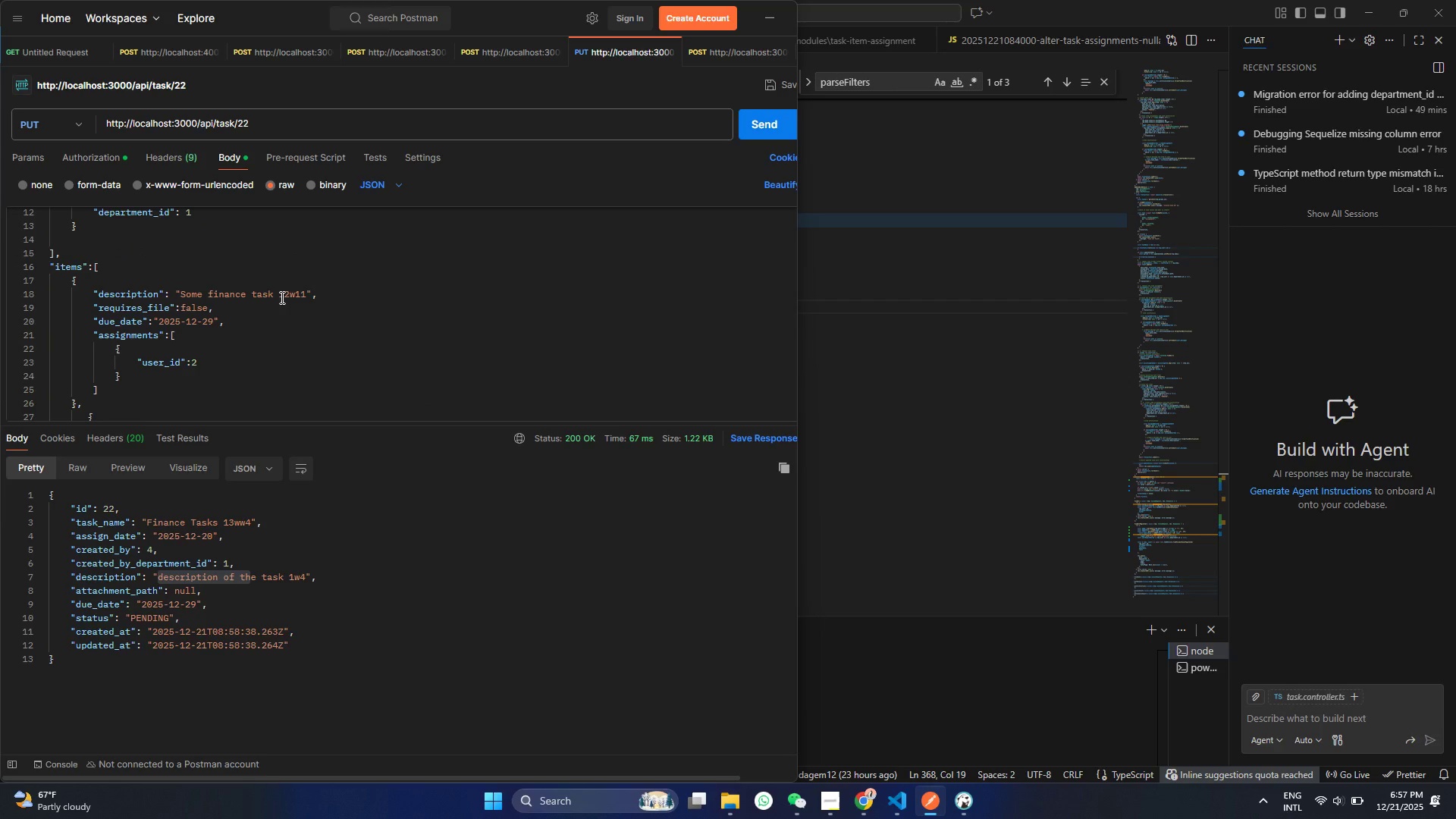 
scroll: coordinate [256, 362], scroll_direction: down, amount: 4.0
 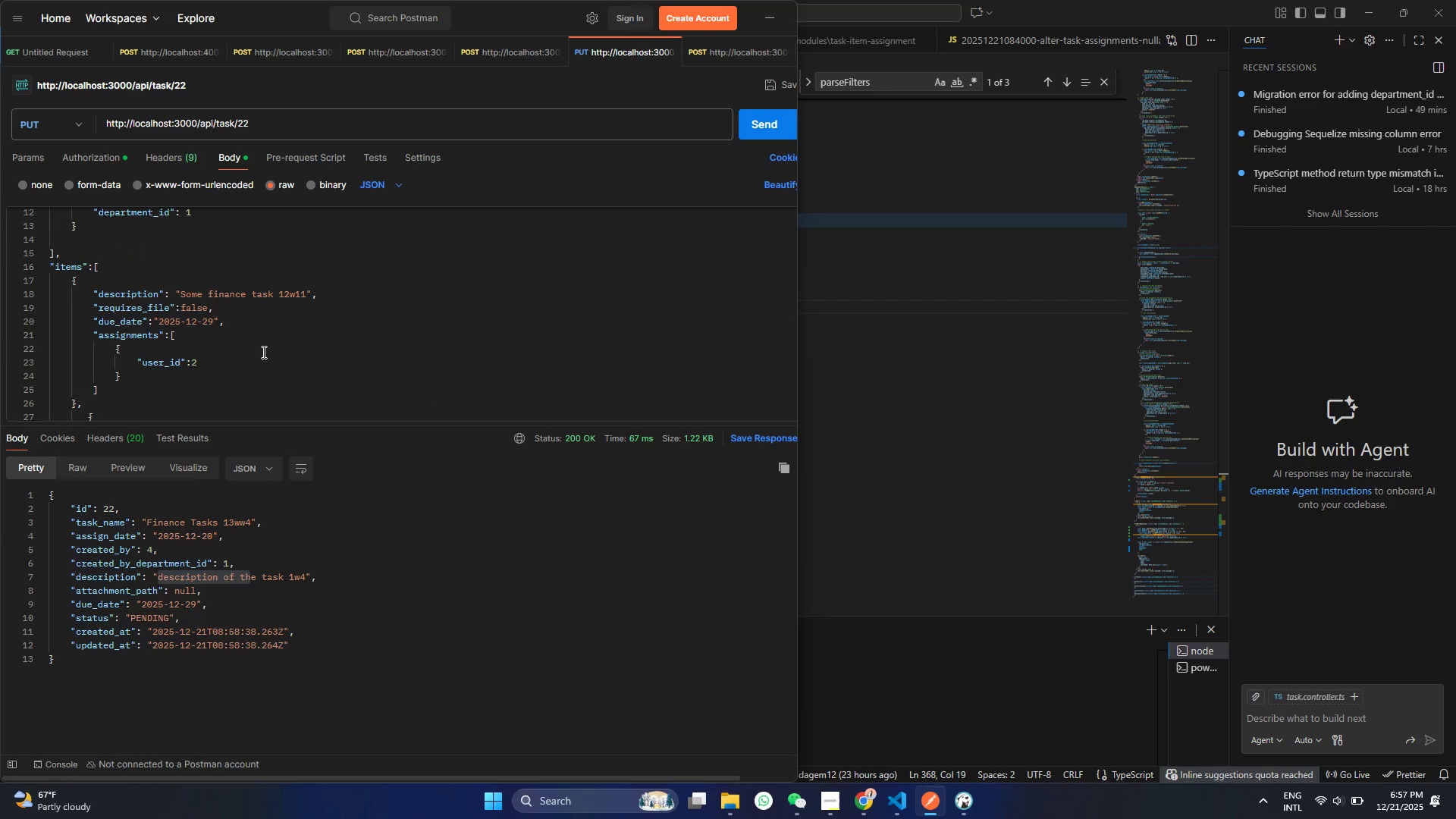 
left_click([279, 297])
 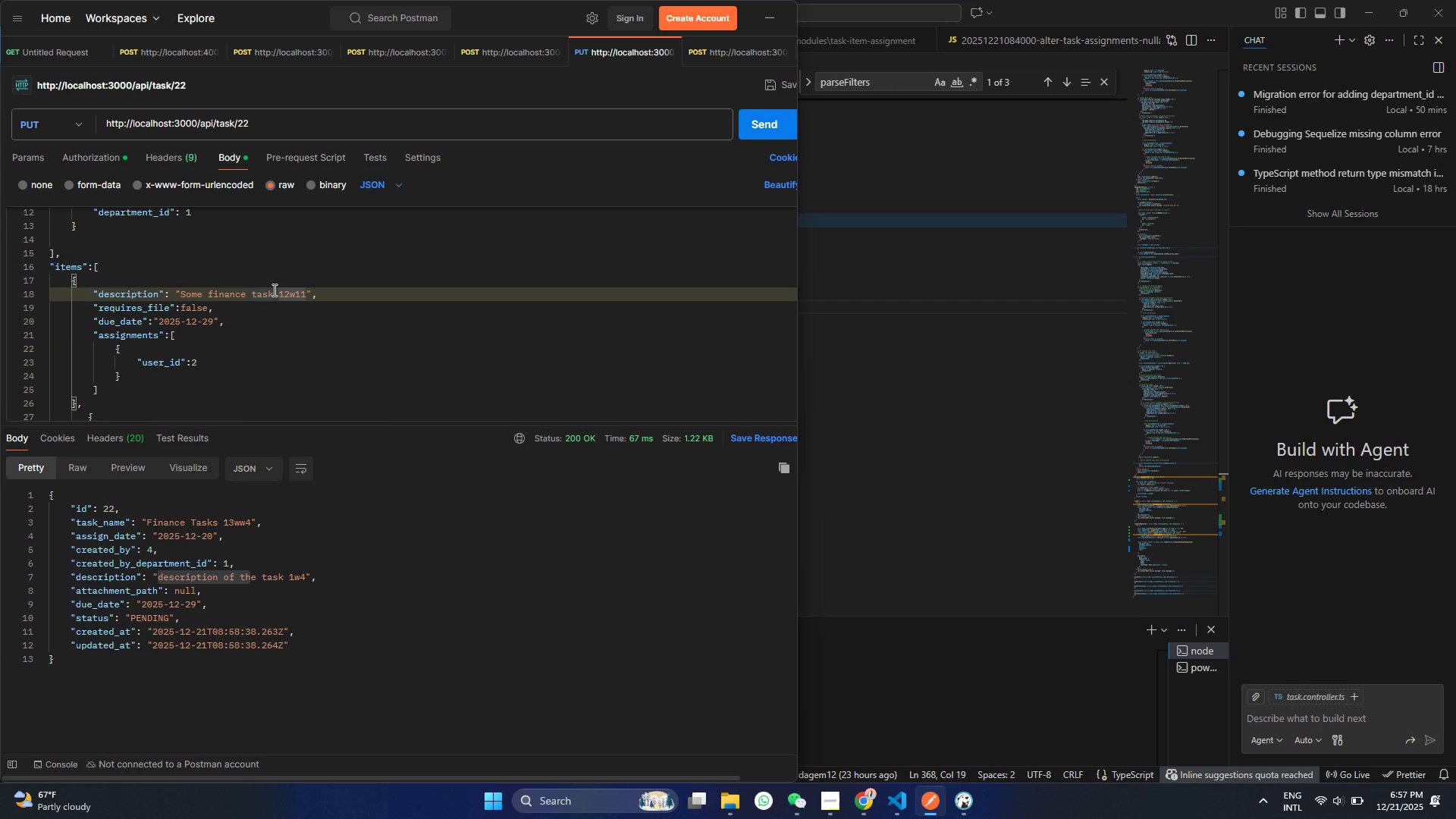 
type(updated )
 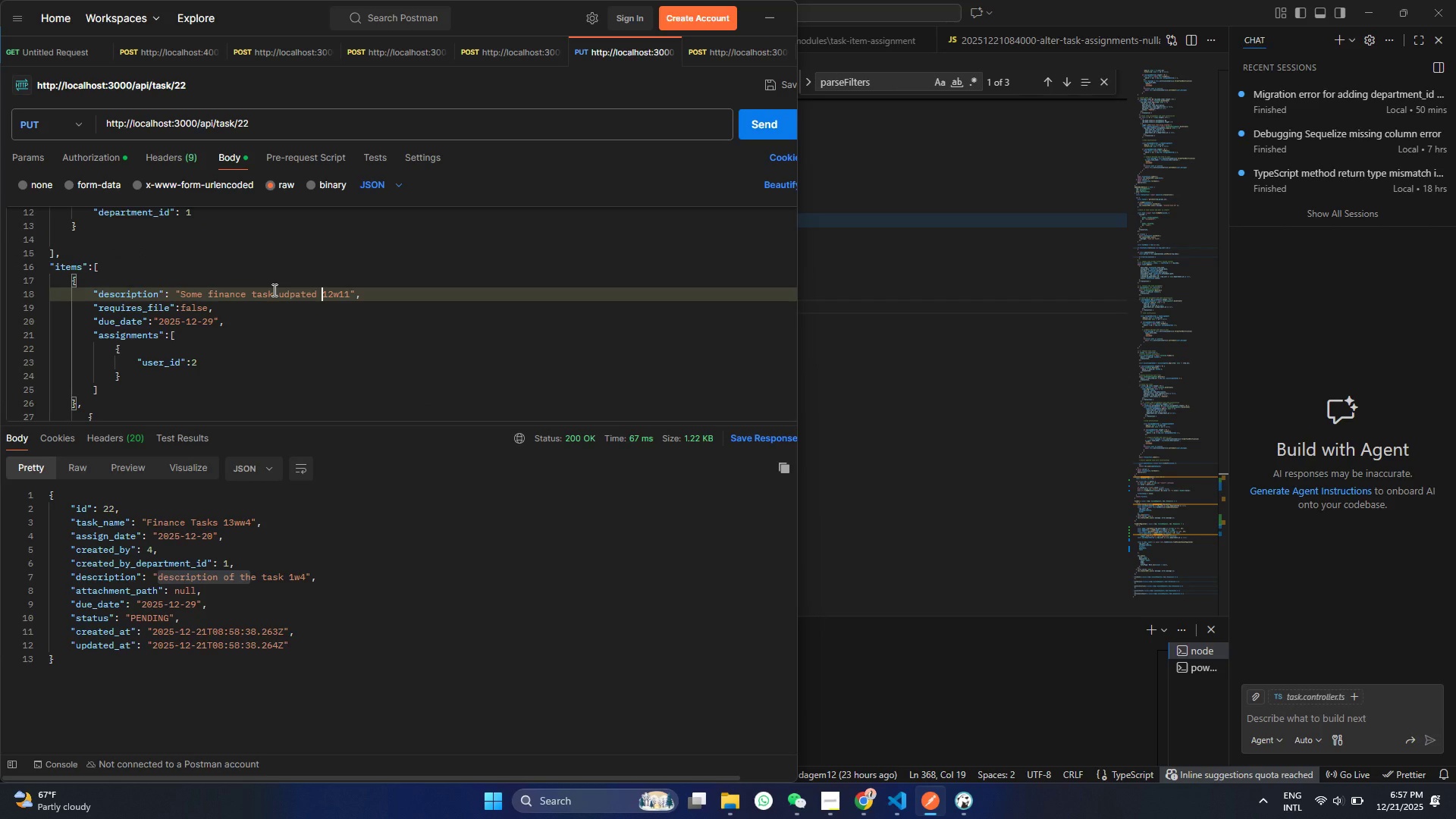 
key(Control+ControlLeft)
 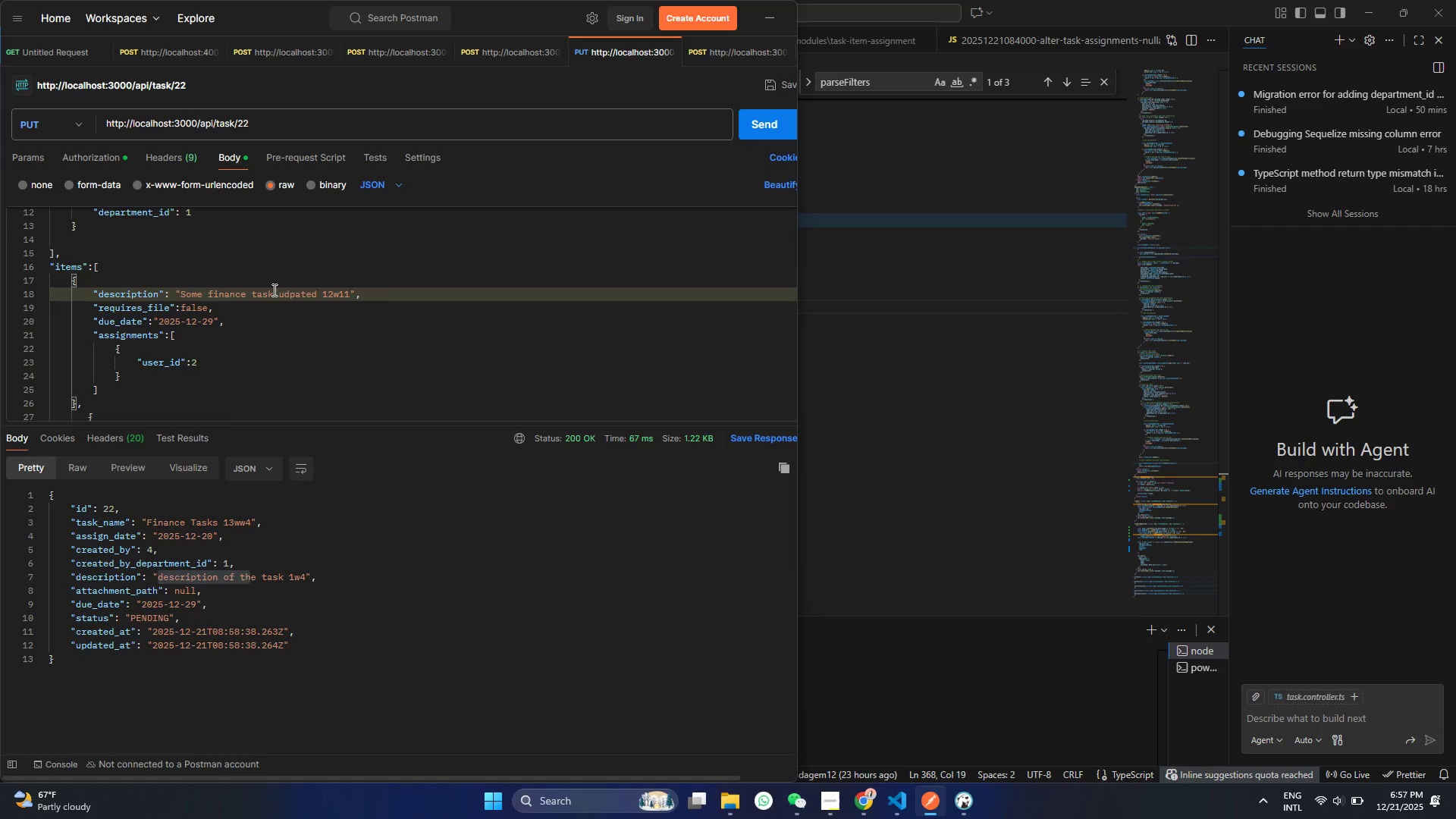 
key(Control+ControlLeft)
 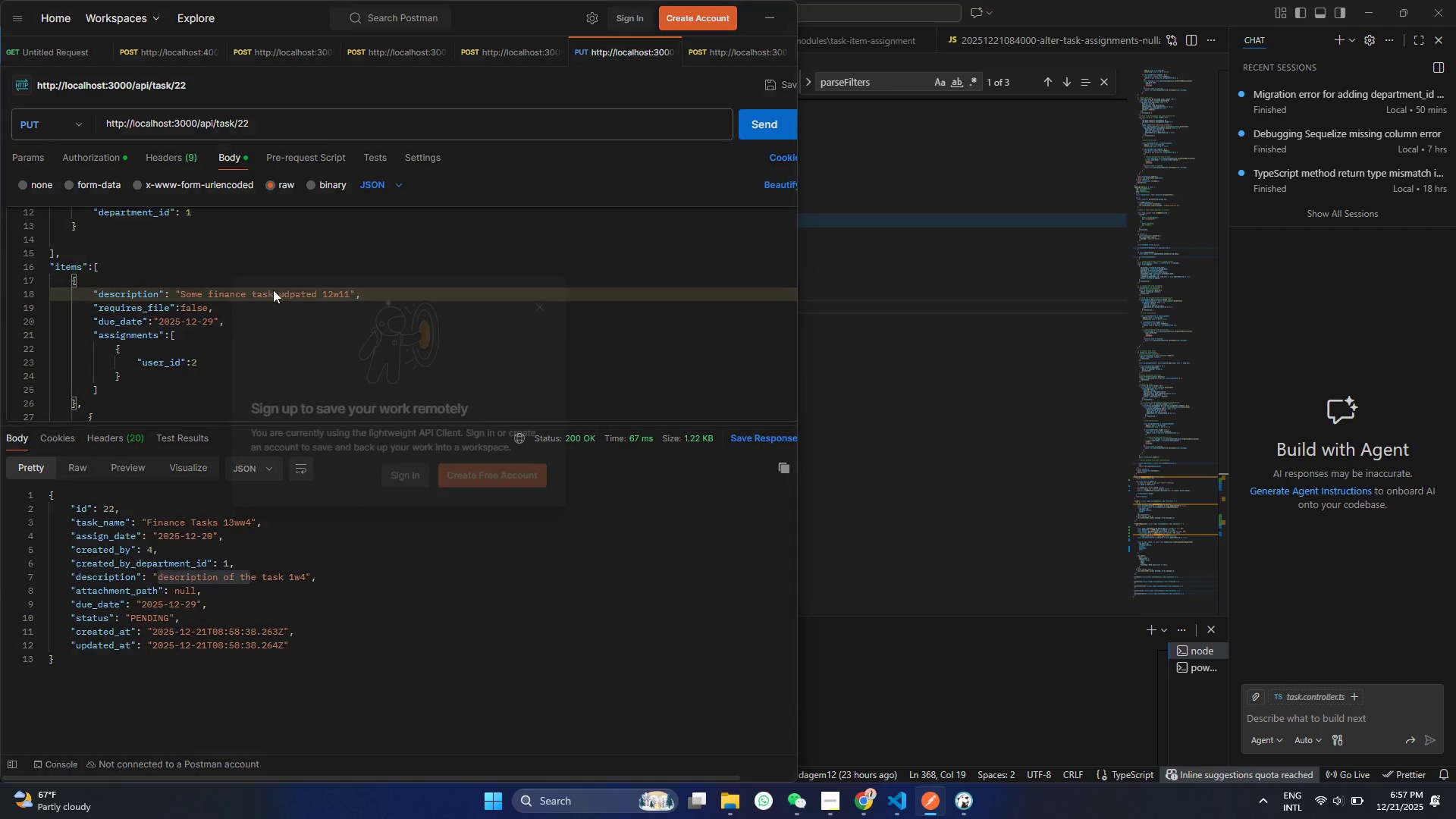 
key(Control+S)
 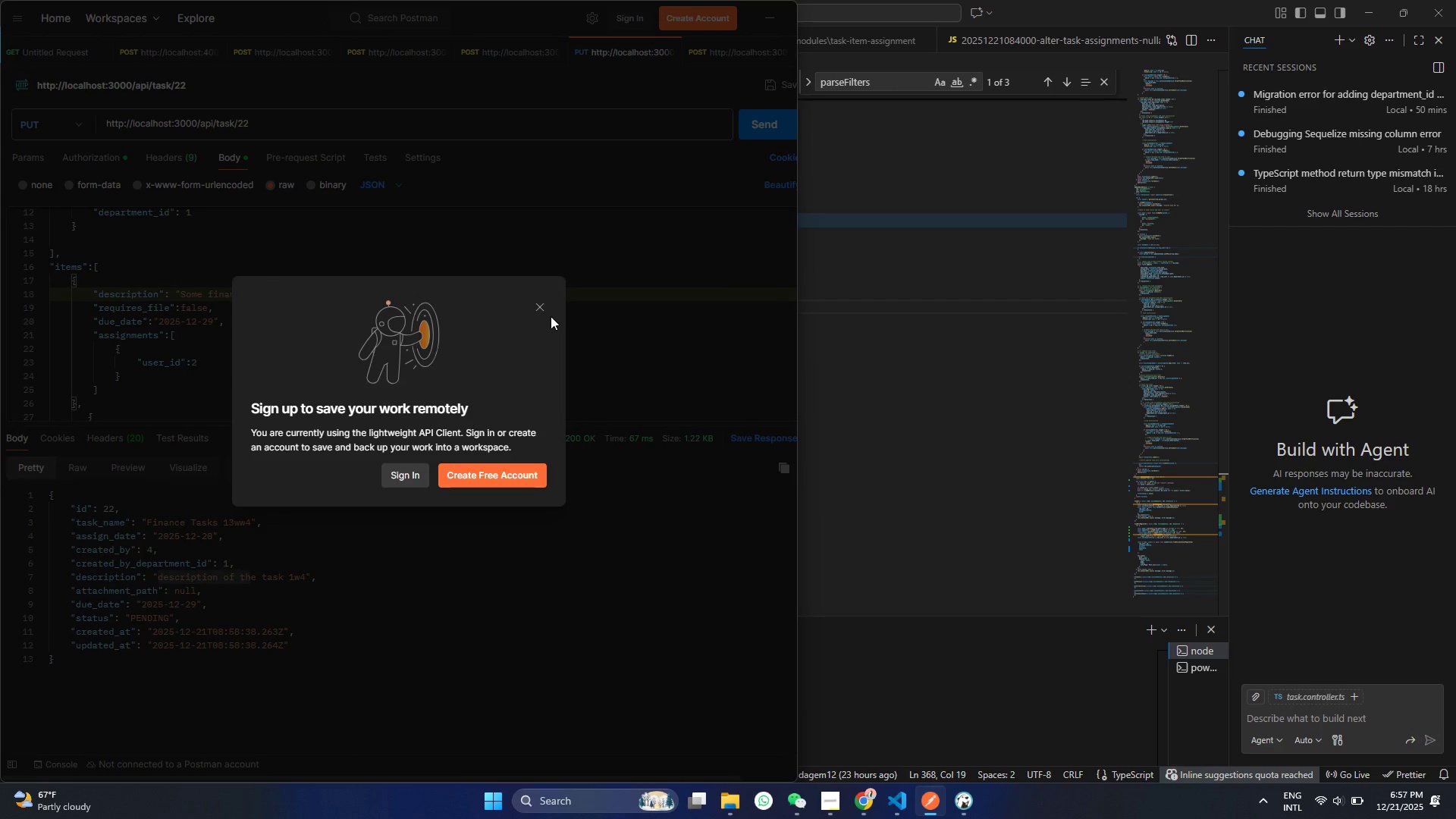 
left_click([534, 309])
 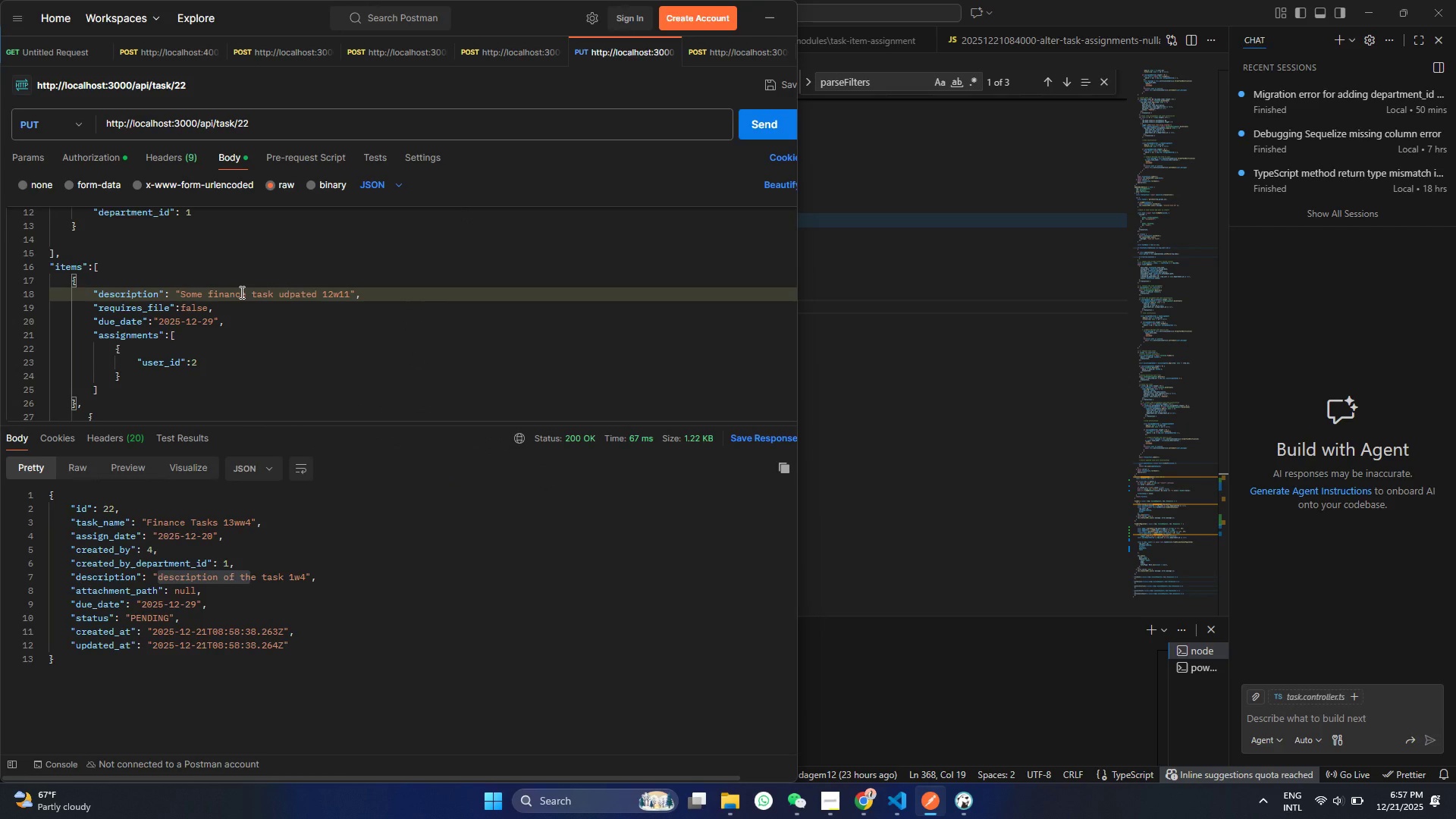 
left_click([214, 271])
 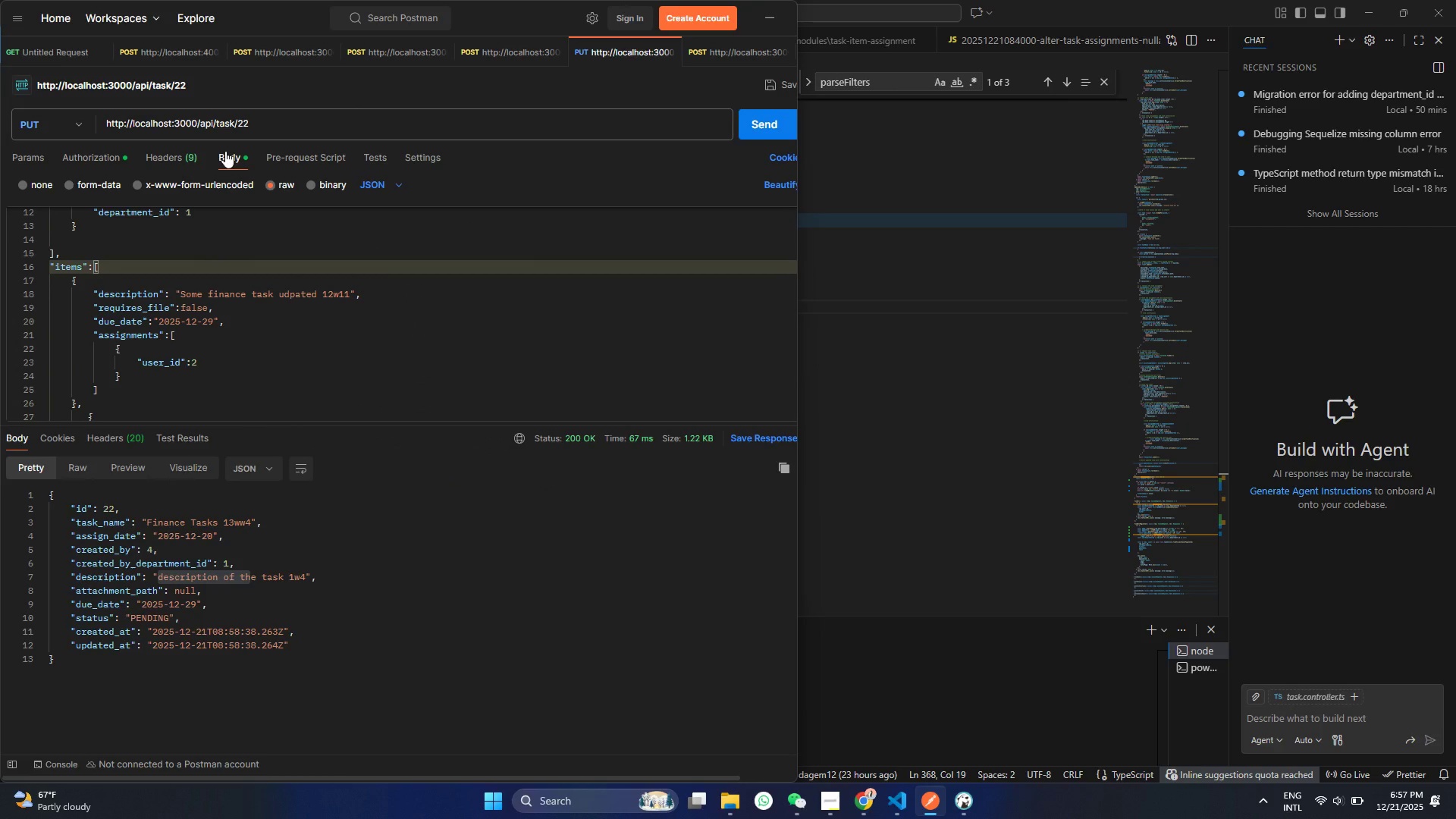 
scroll: coordinate [269, 403], scroll_direction: down, amount: 4.0
 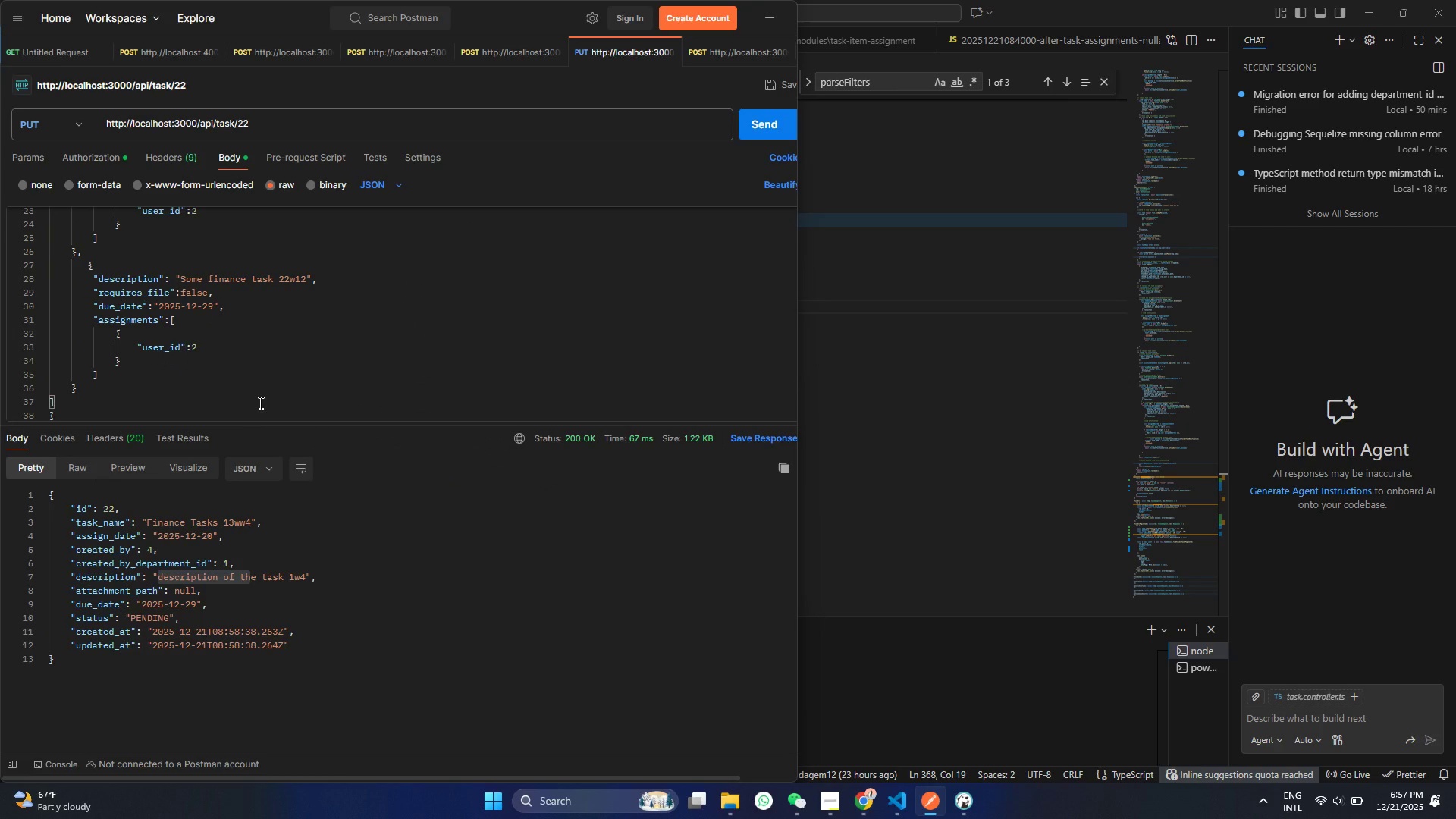 
scroll: coordinate [259, 403], scroll_direction: up, amount: 14.0
 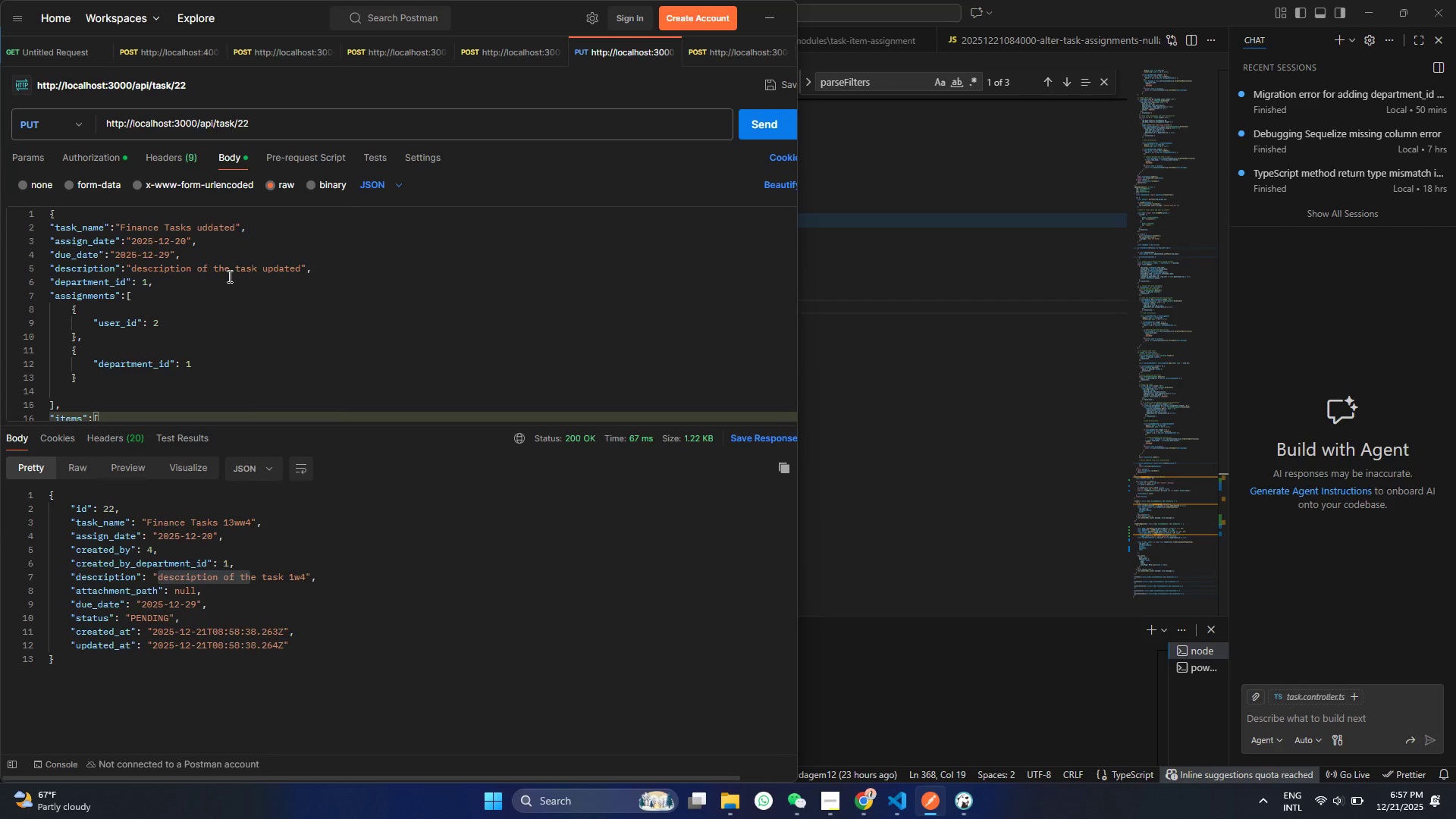 
scroll: coordinate [228, 276], scroll_direction: down, amount: 5.0
 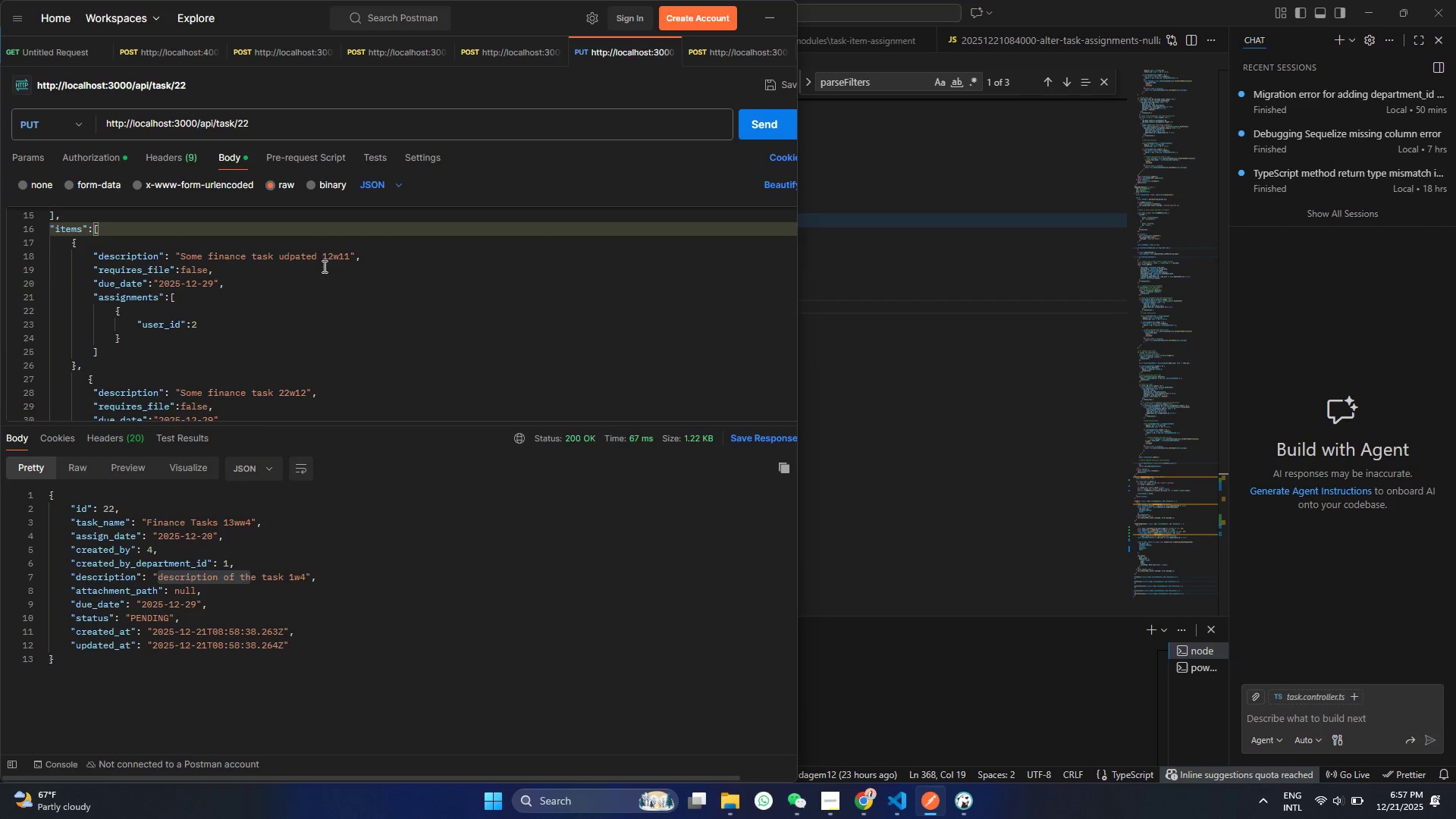 
left_click([324, 266])
 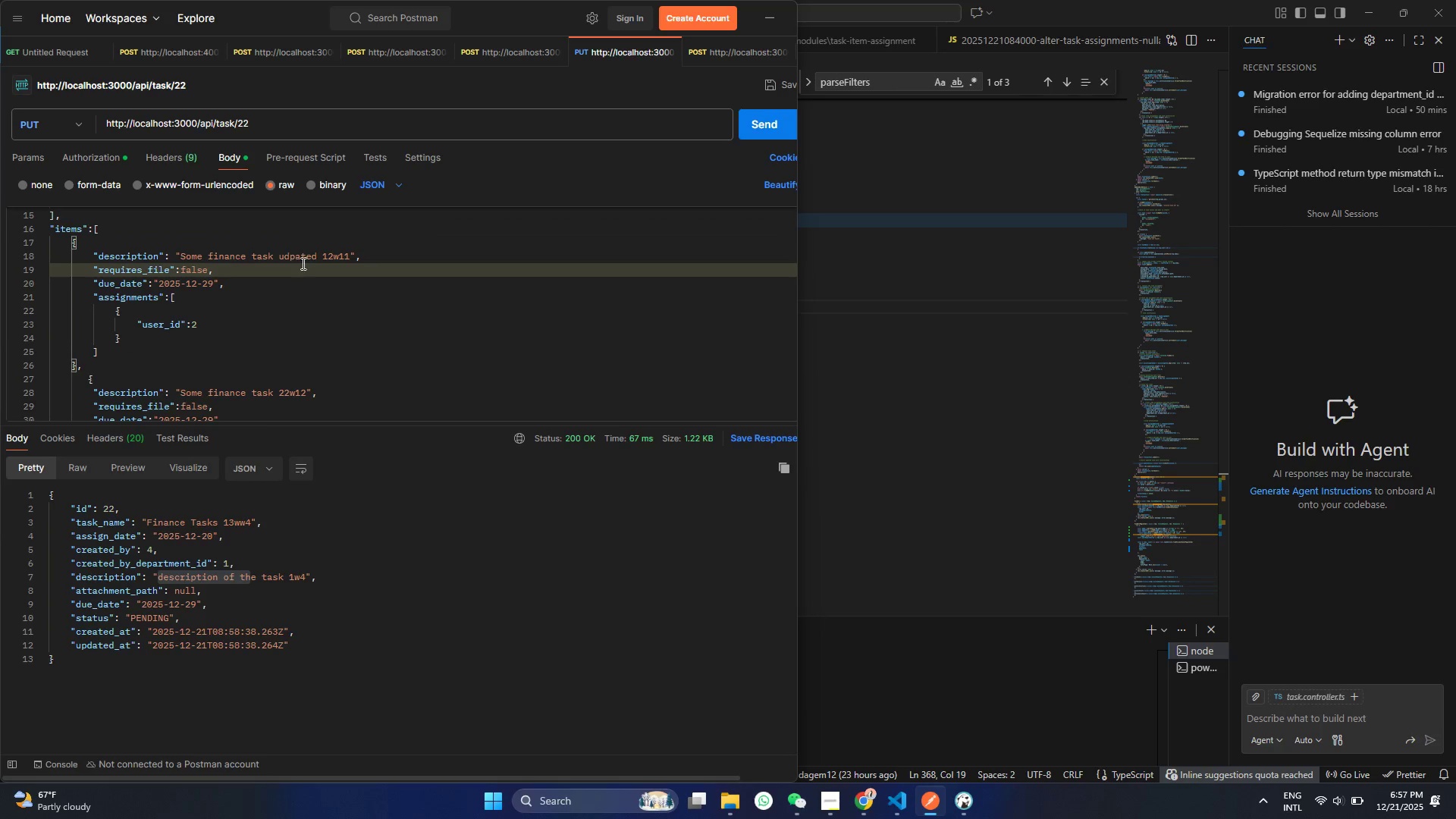 
left_click([300, 250])
 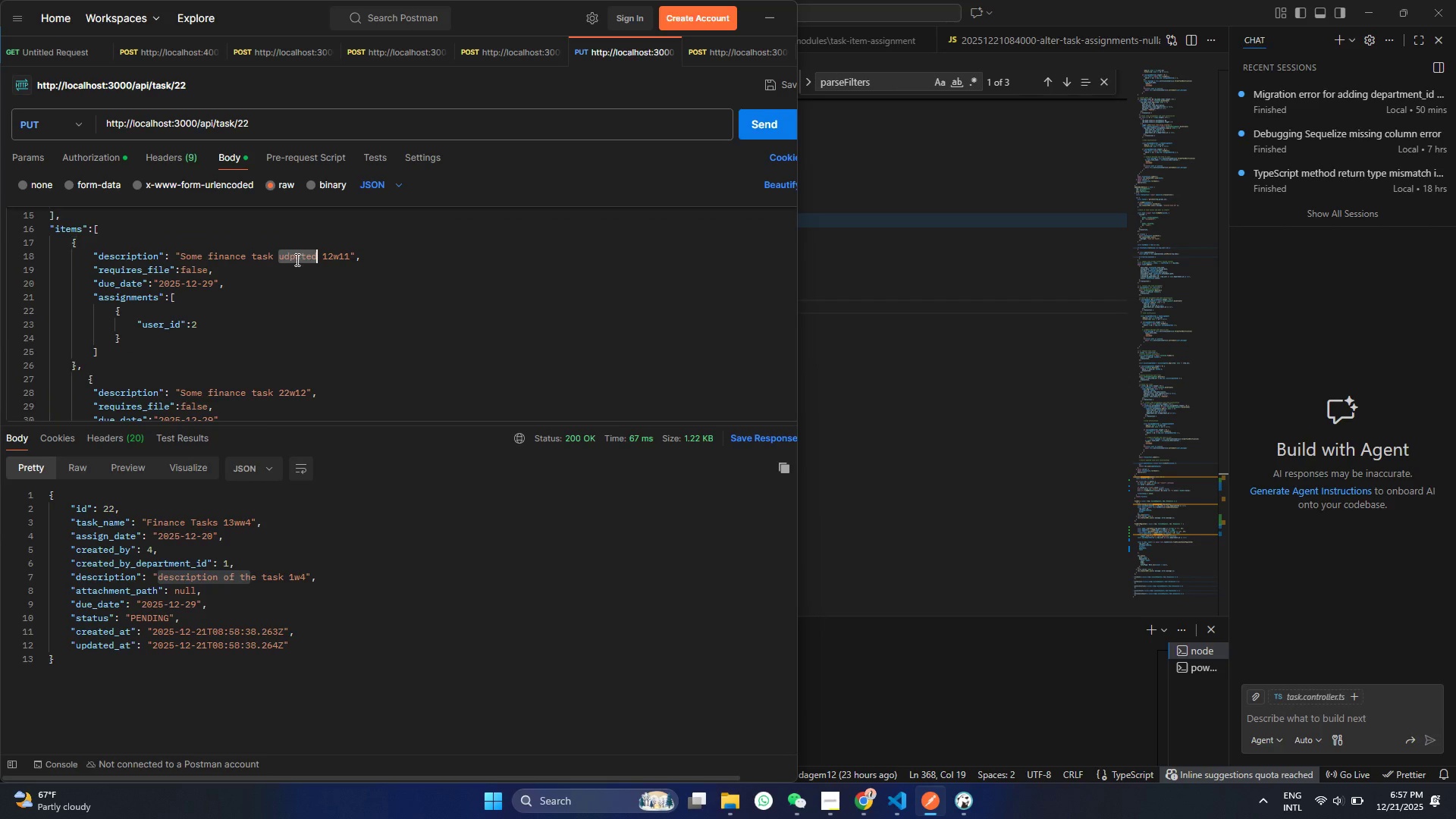 
double_click([300, 250])
 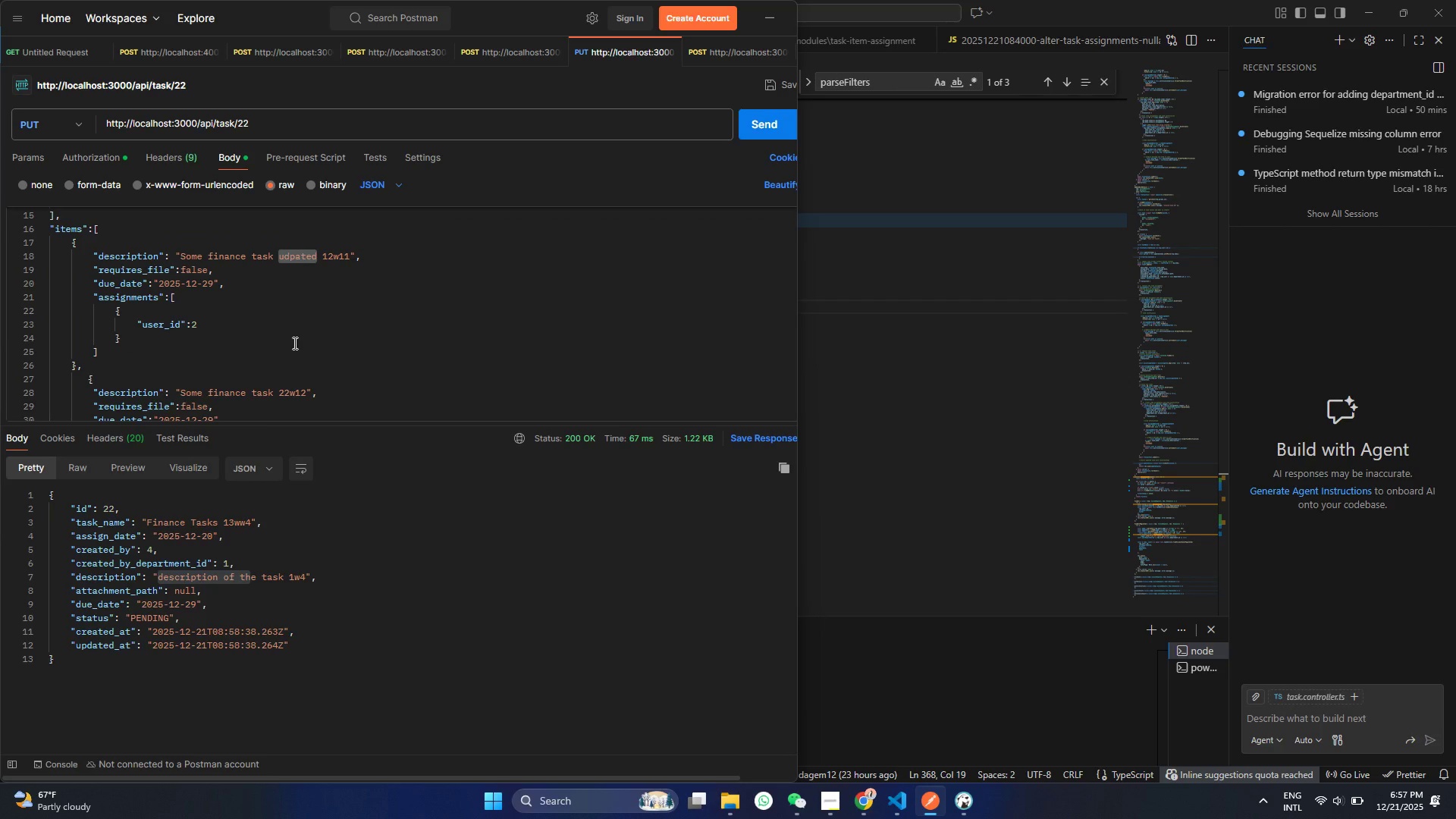 
key(Control+C)
 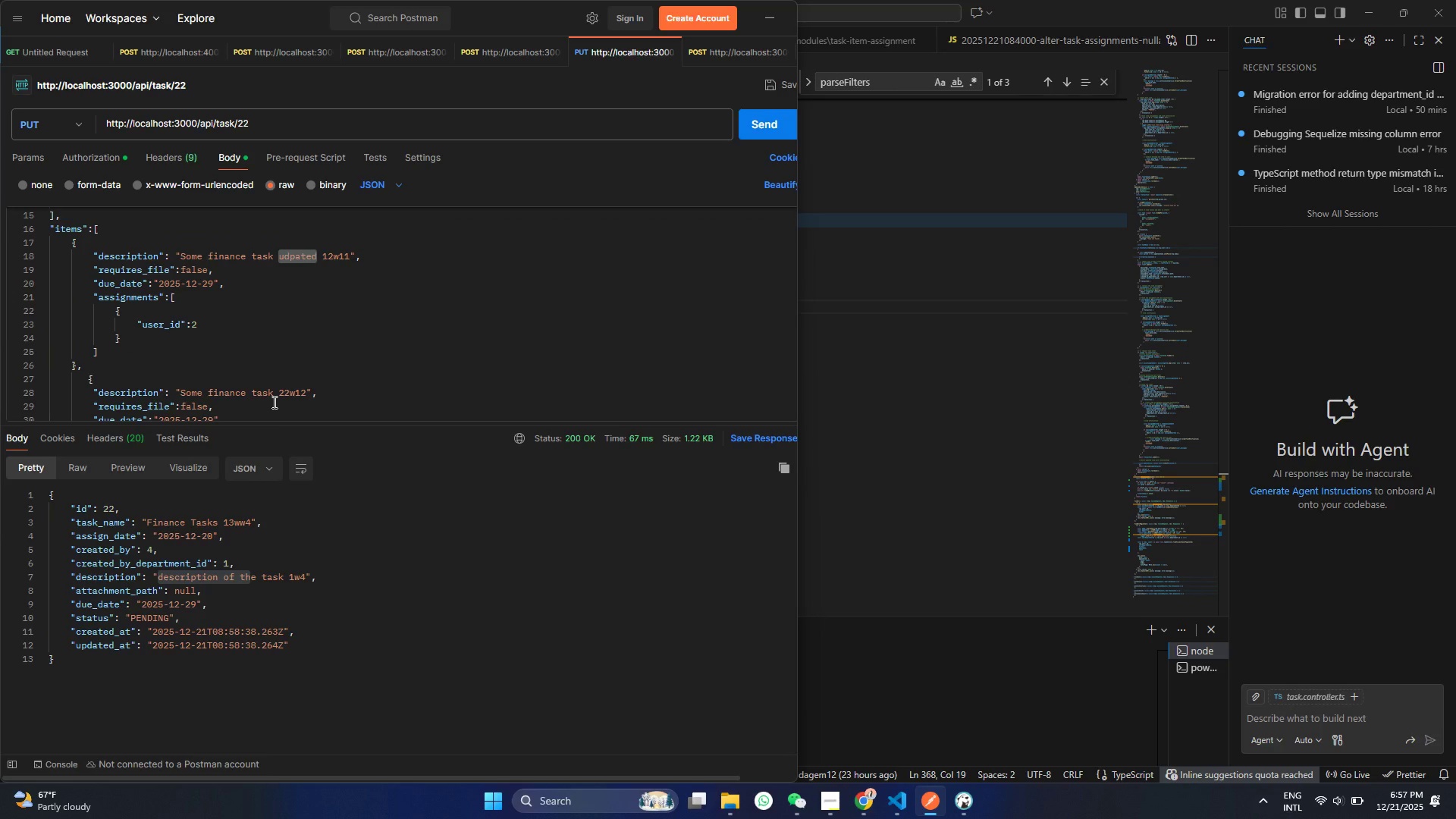 
left_click([273, 402])
 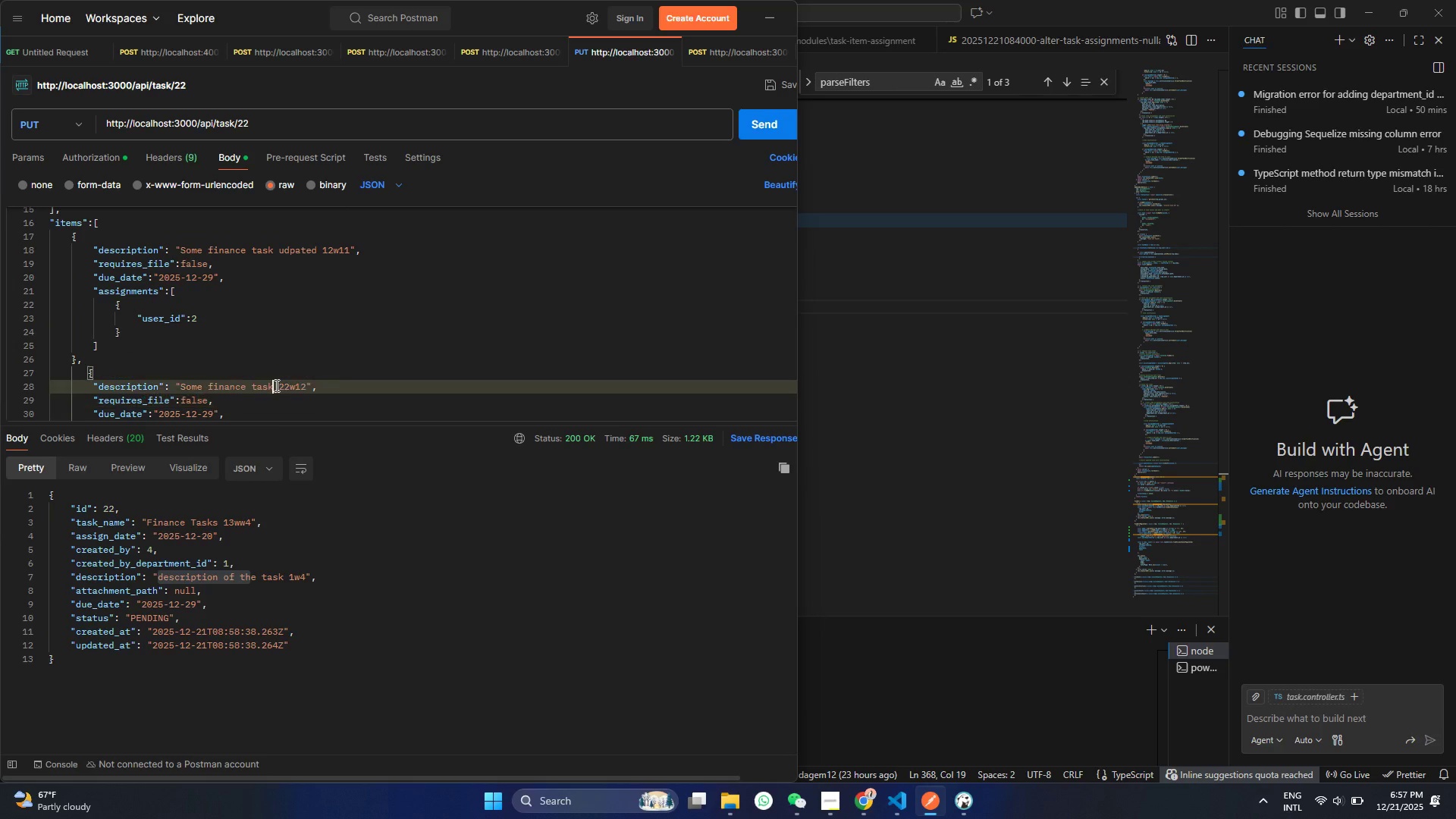 
left_click([275, 385])
 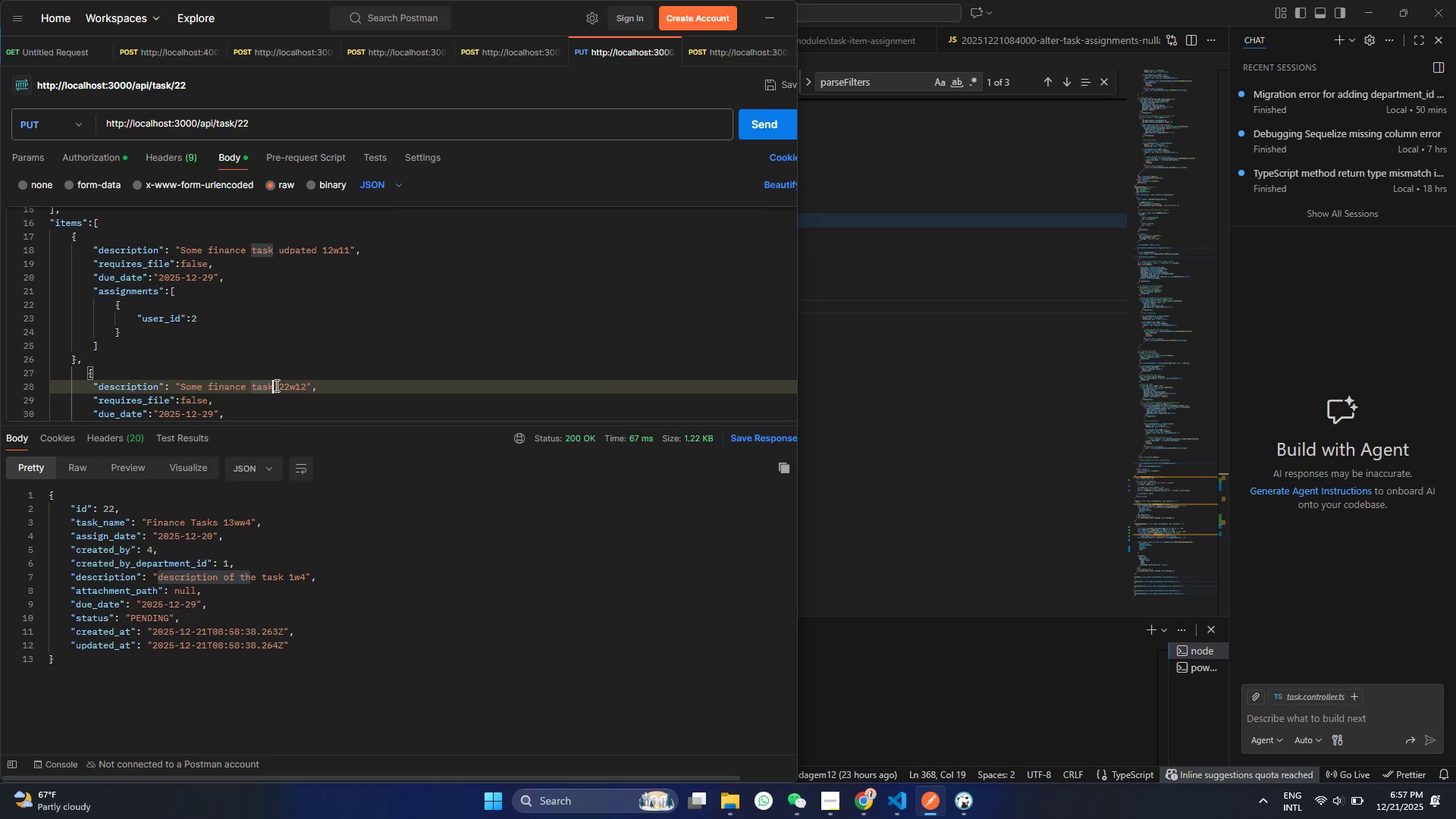 
key(Space)
 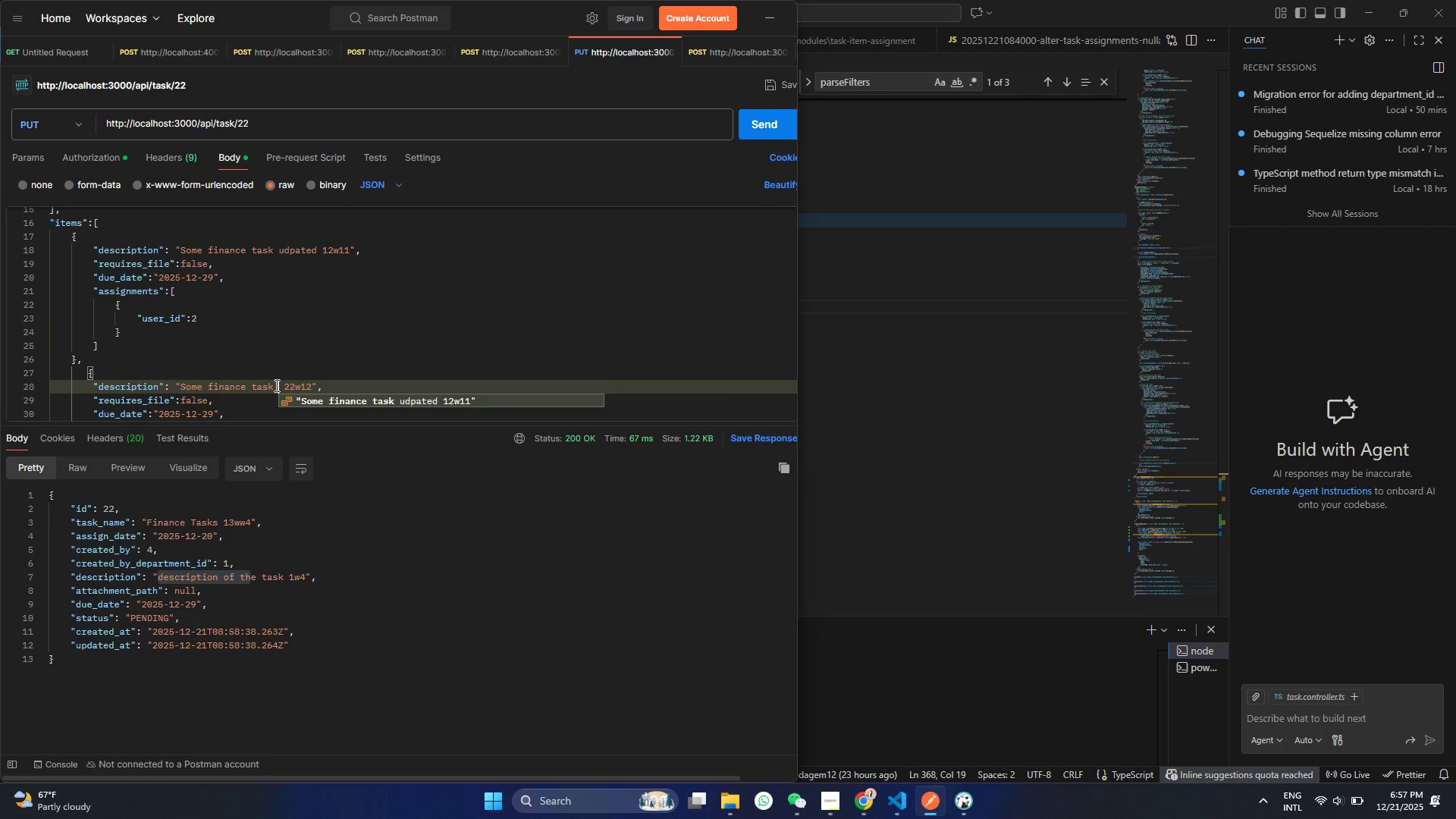 
key(Control+ControlLeft)
 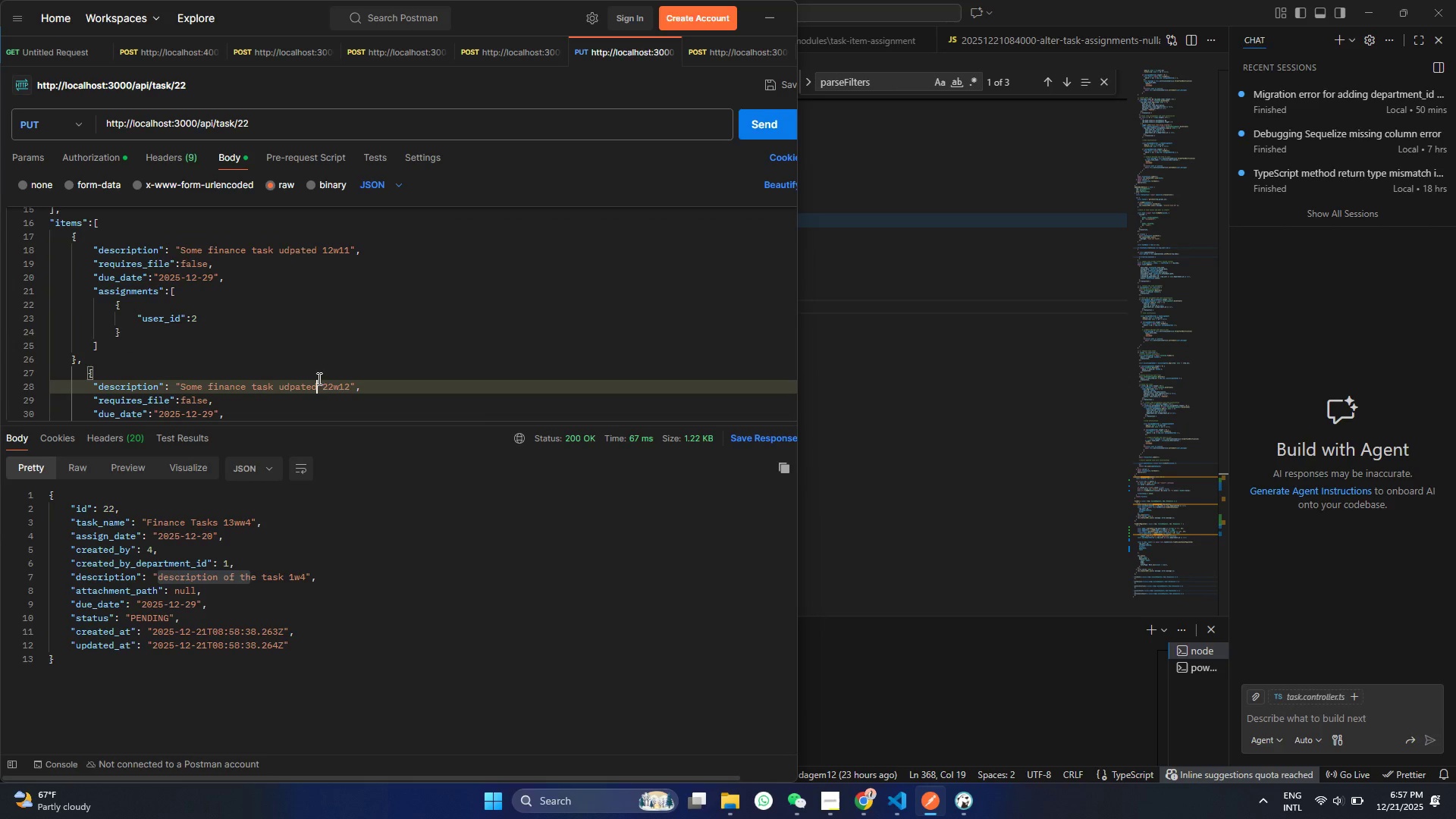 
key(Control+V)
 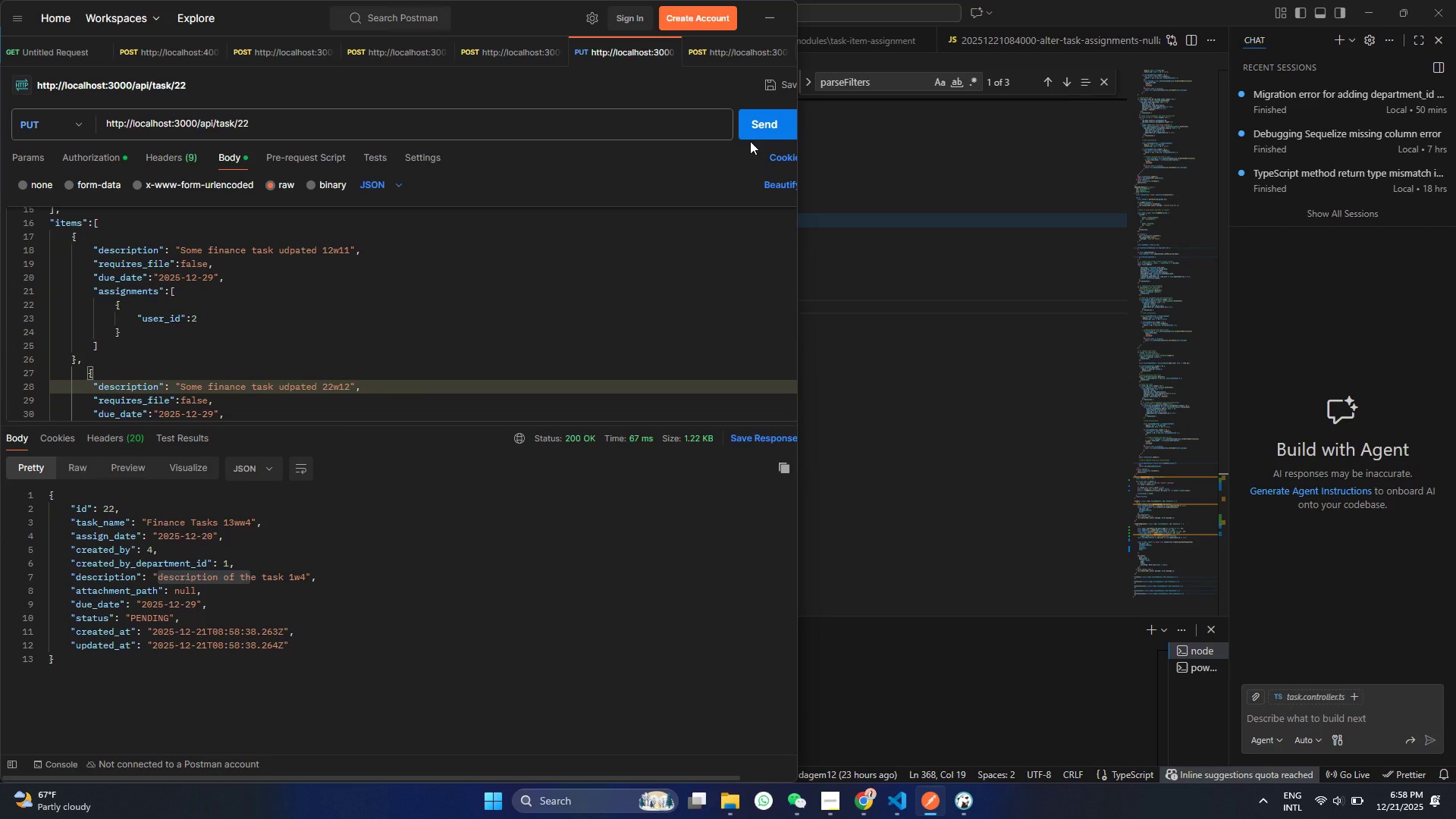 
left_click([749, 121])
 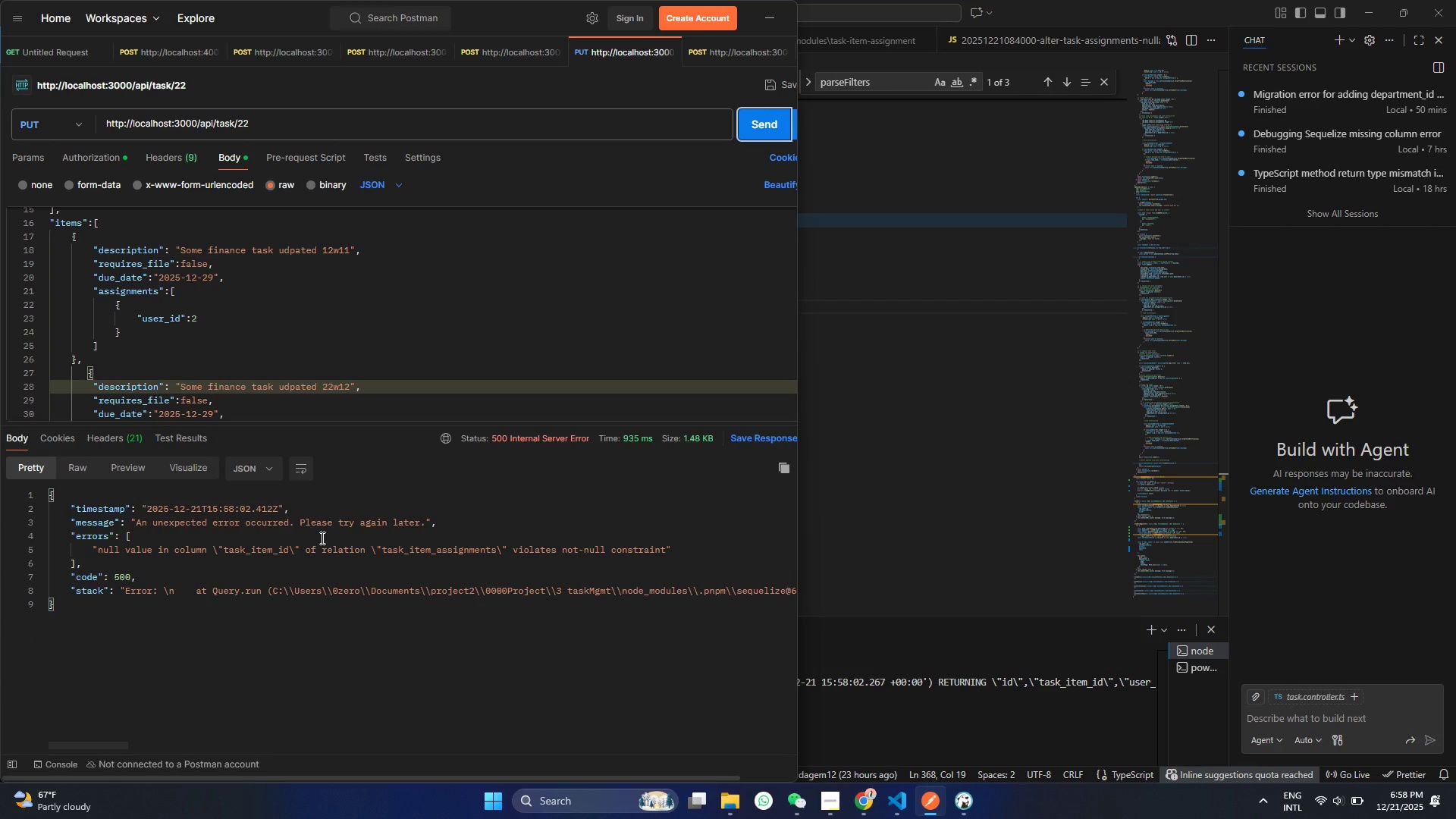 
left_click([281, 551])
 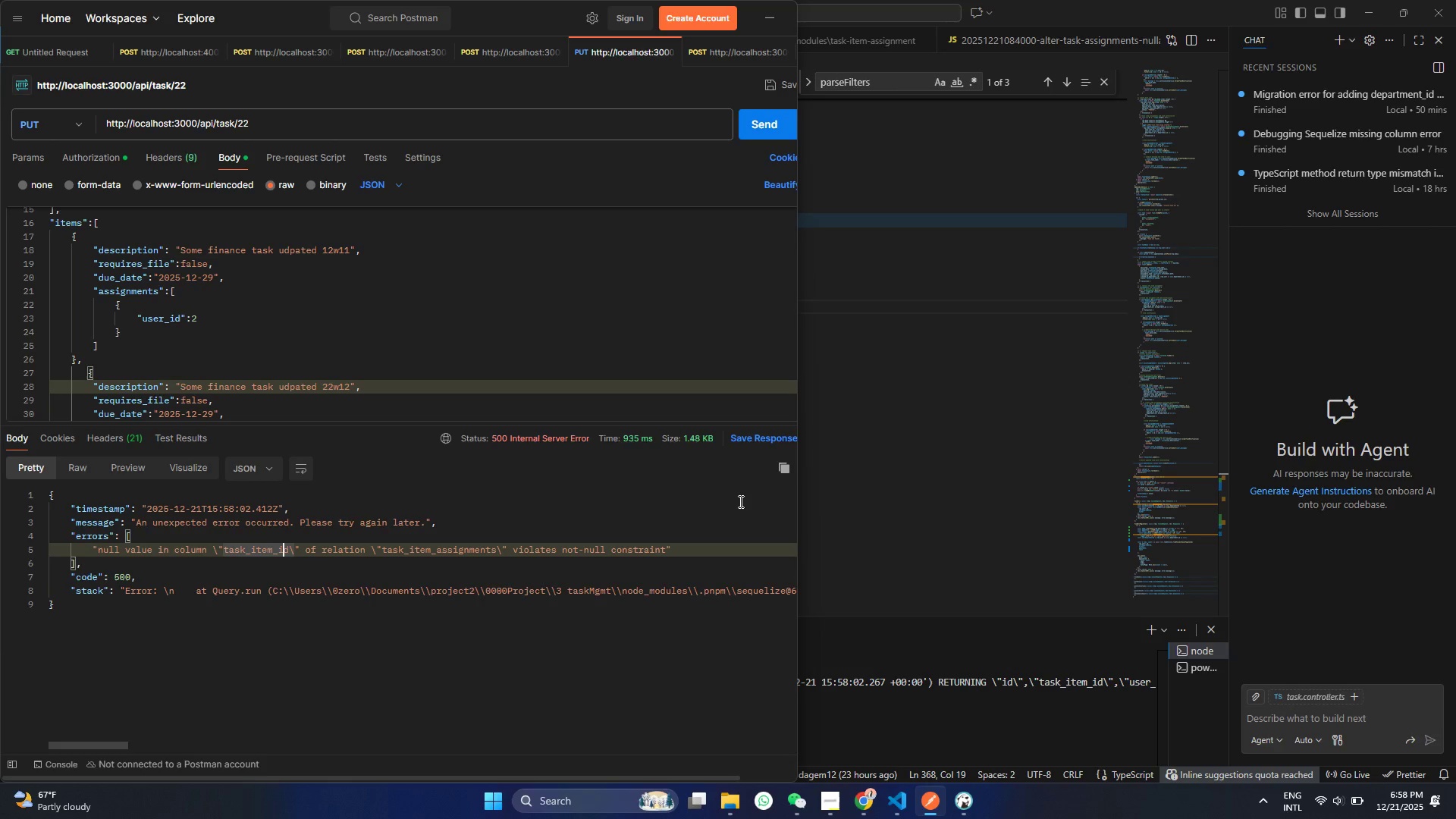 
wait(18.94)
 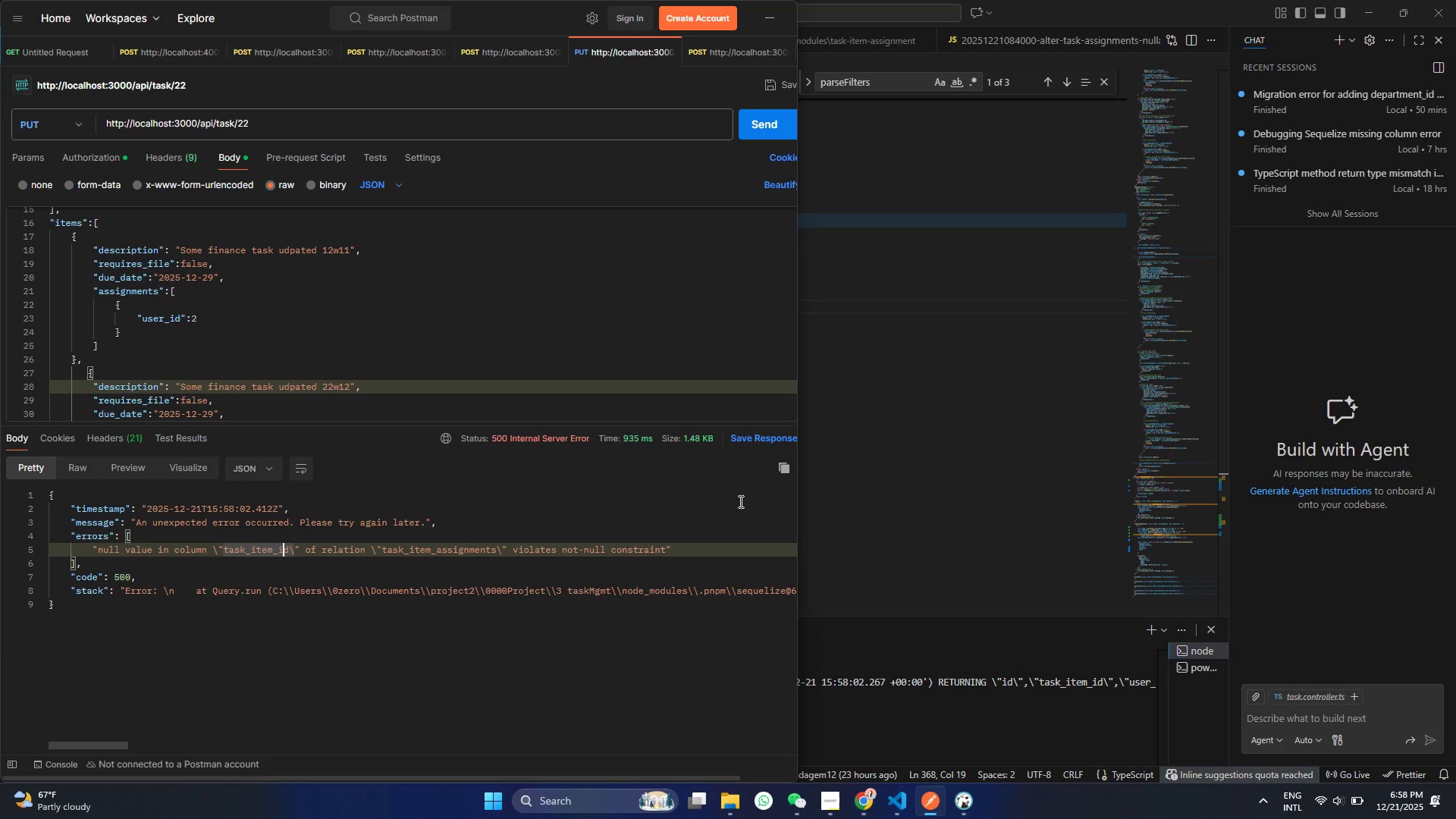 
double_click([269, 547])
 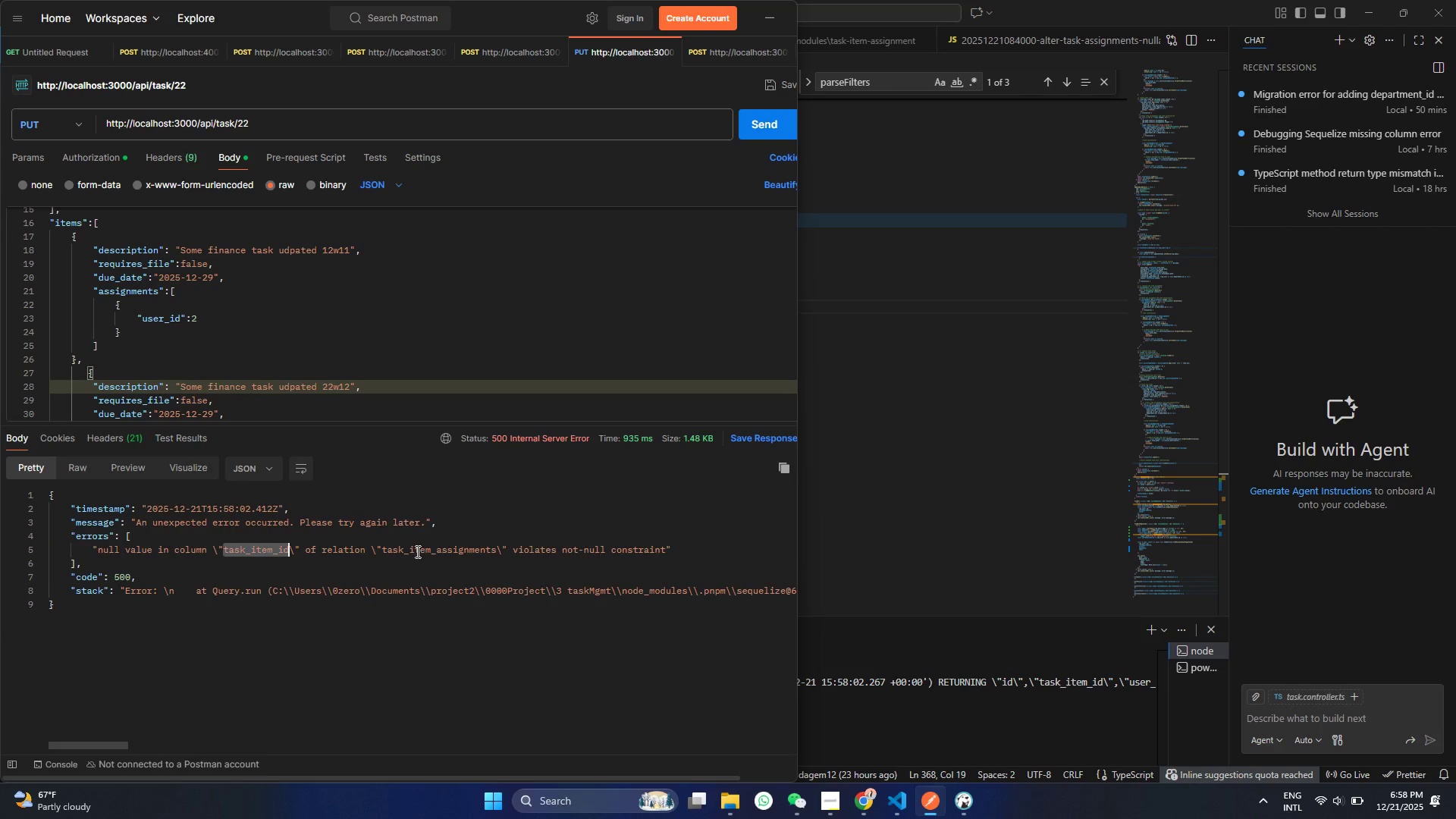 
double_click([416, 551])
 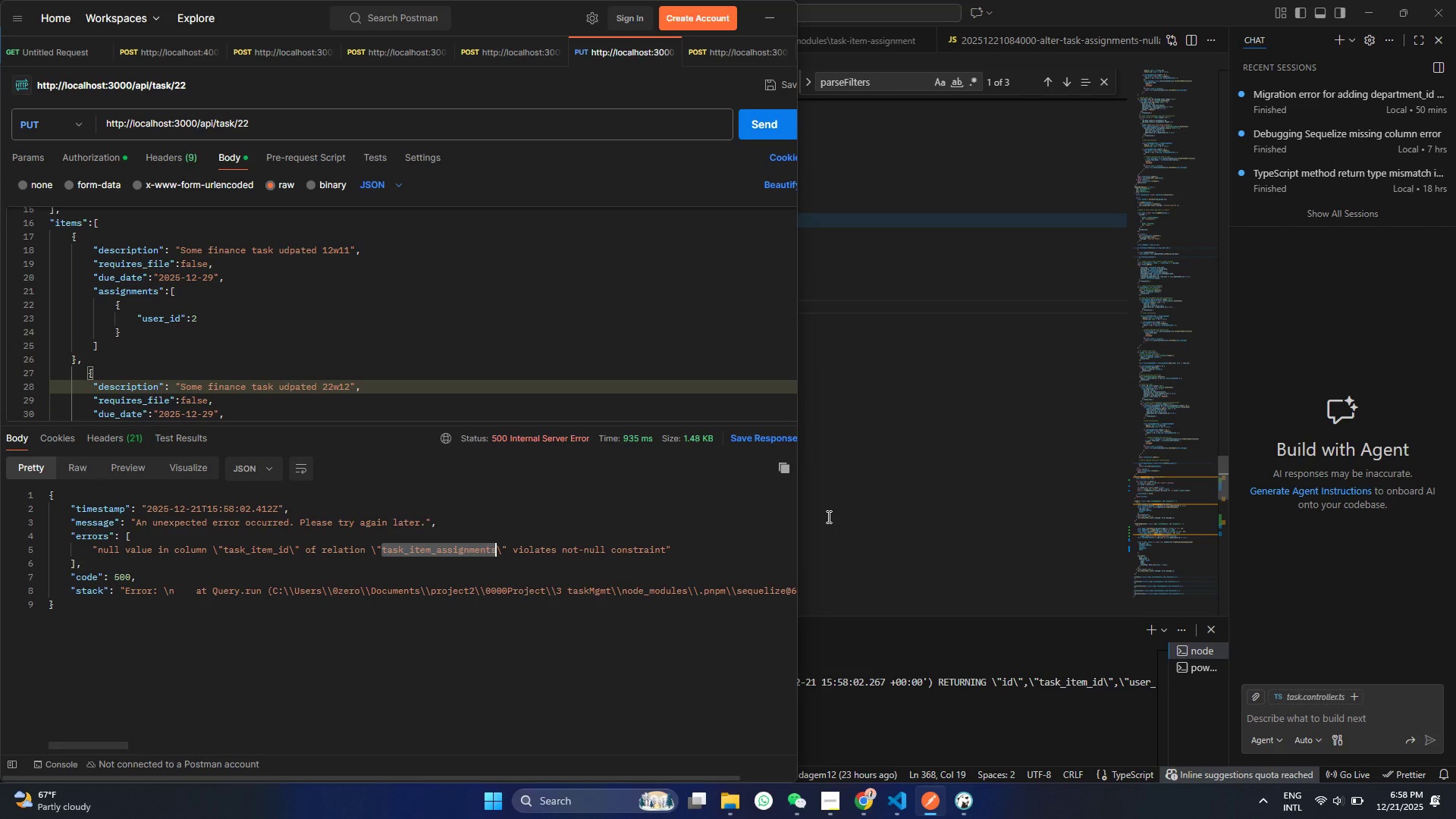 
left_click([827, 516])
 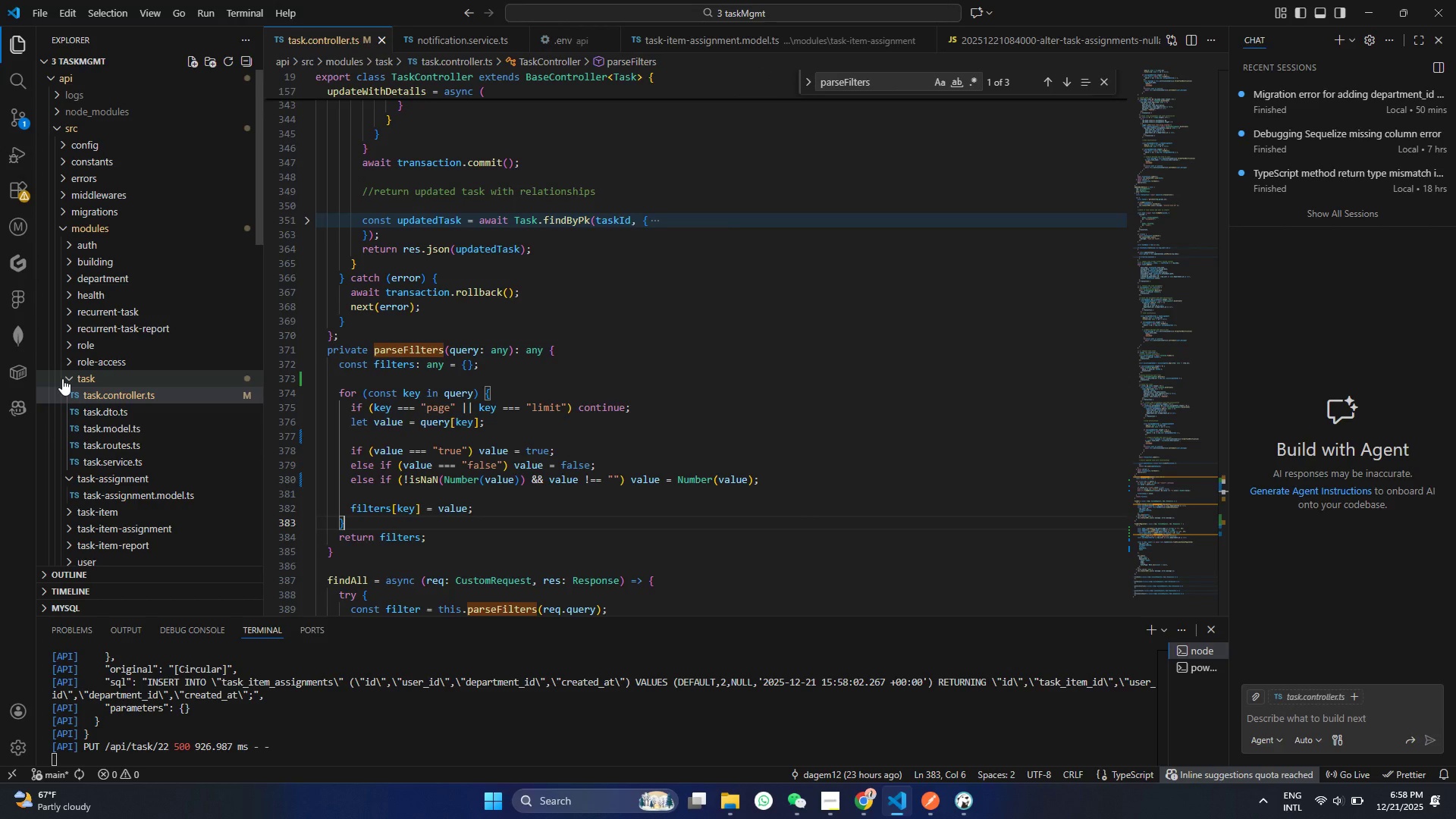 
left_click([64, 384])
 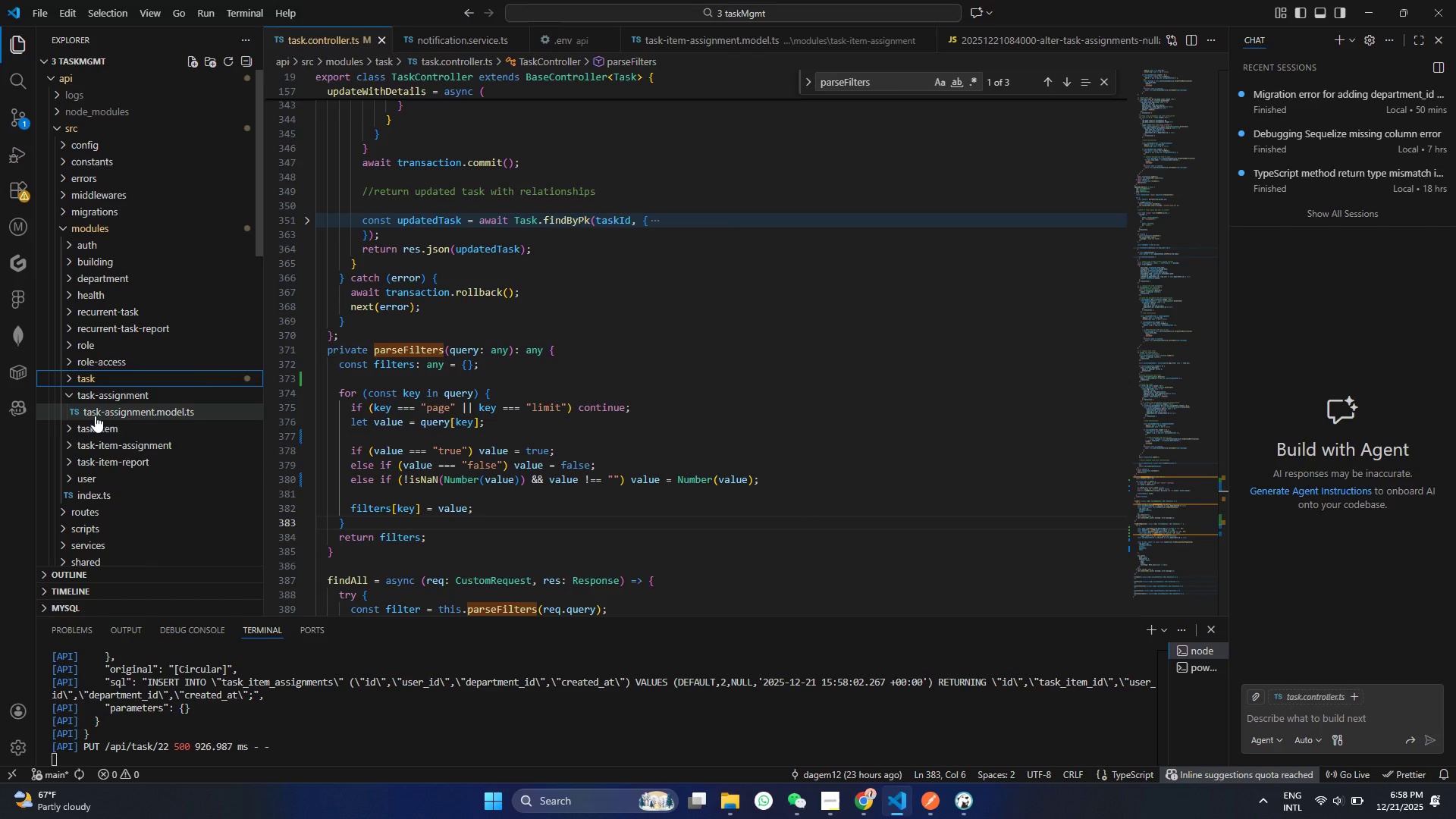 
left_click([95, 416])
 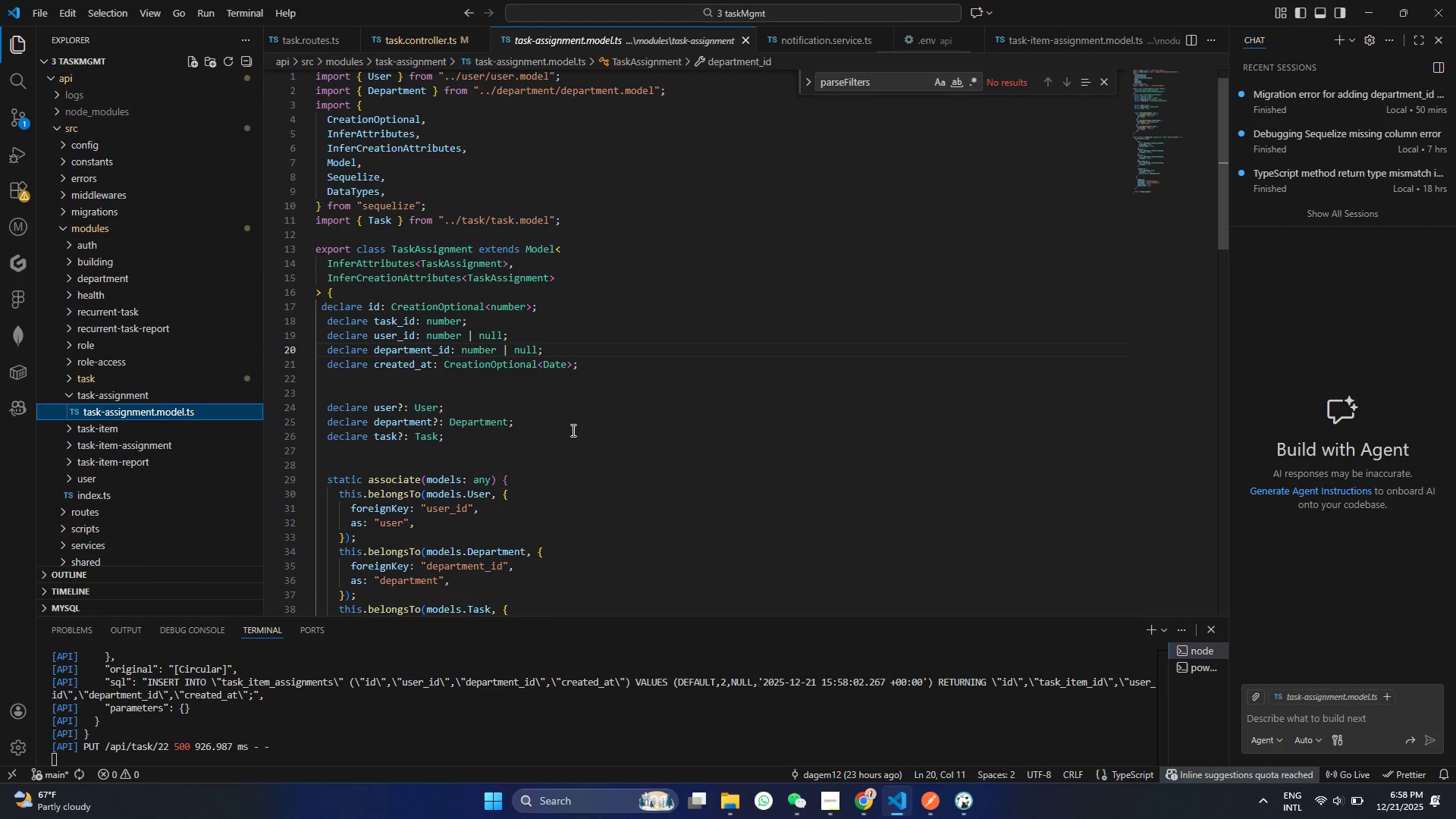 
scroll: coordinate [469, 362], scroll_direction: down, amount: 6.0
 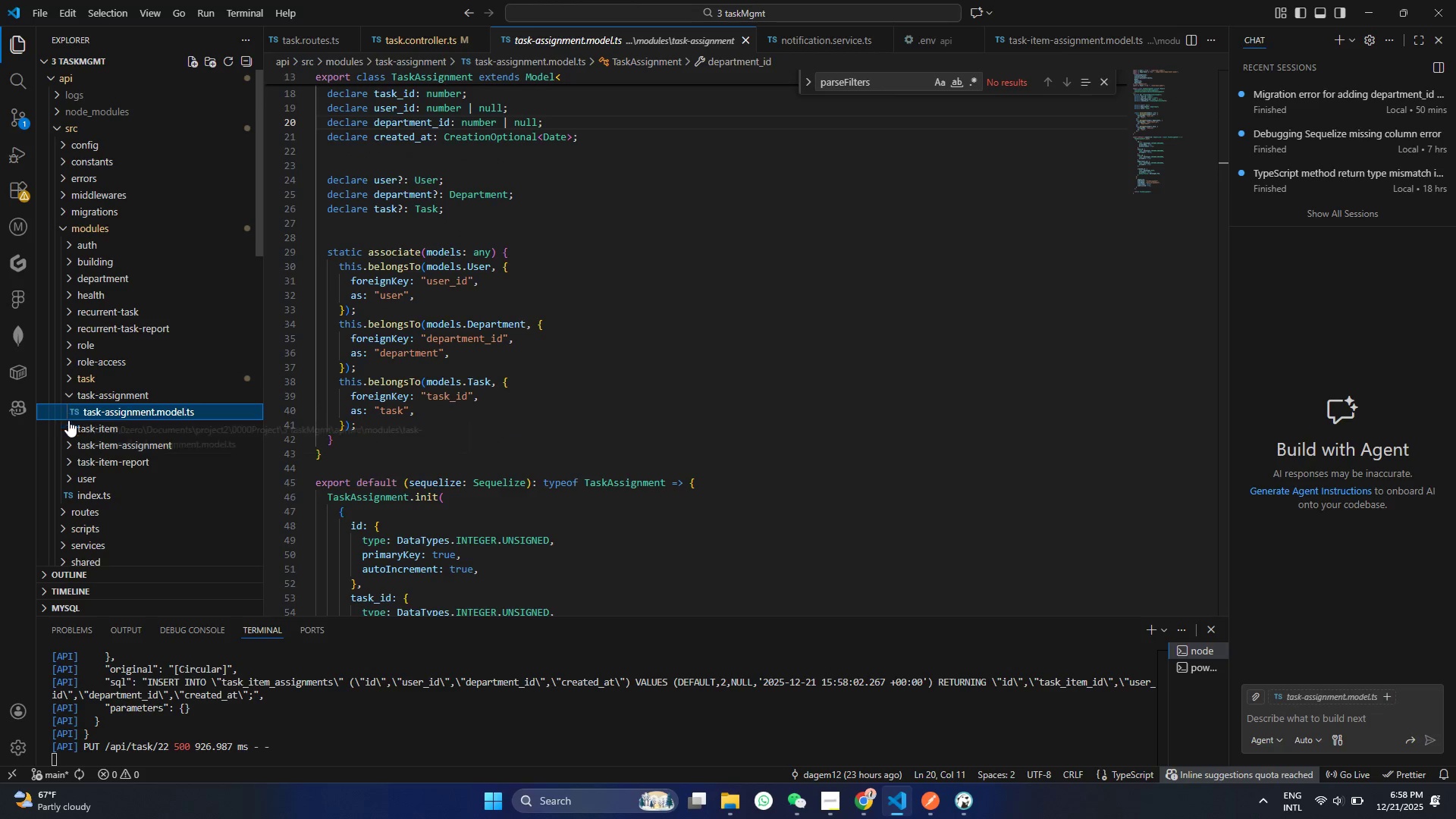 
wait(6.7)
 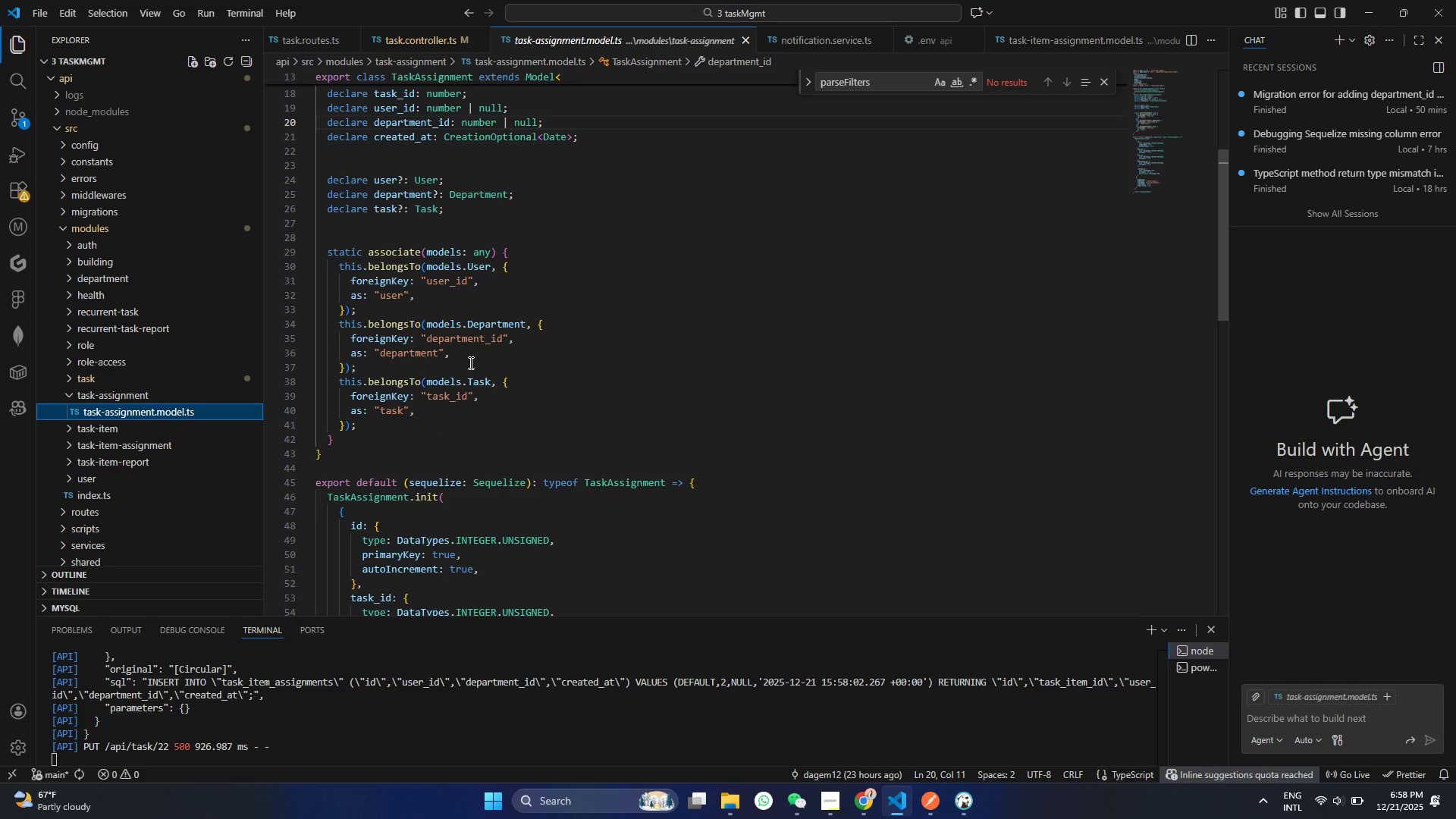 
left_click([918, 800])
 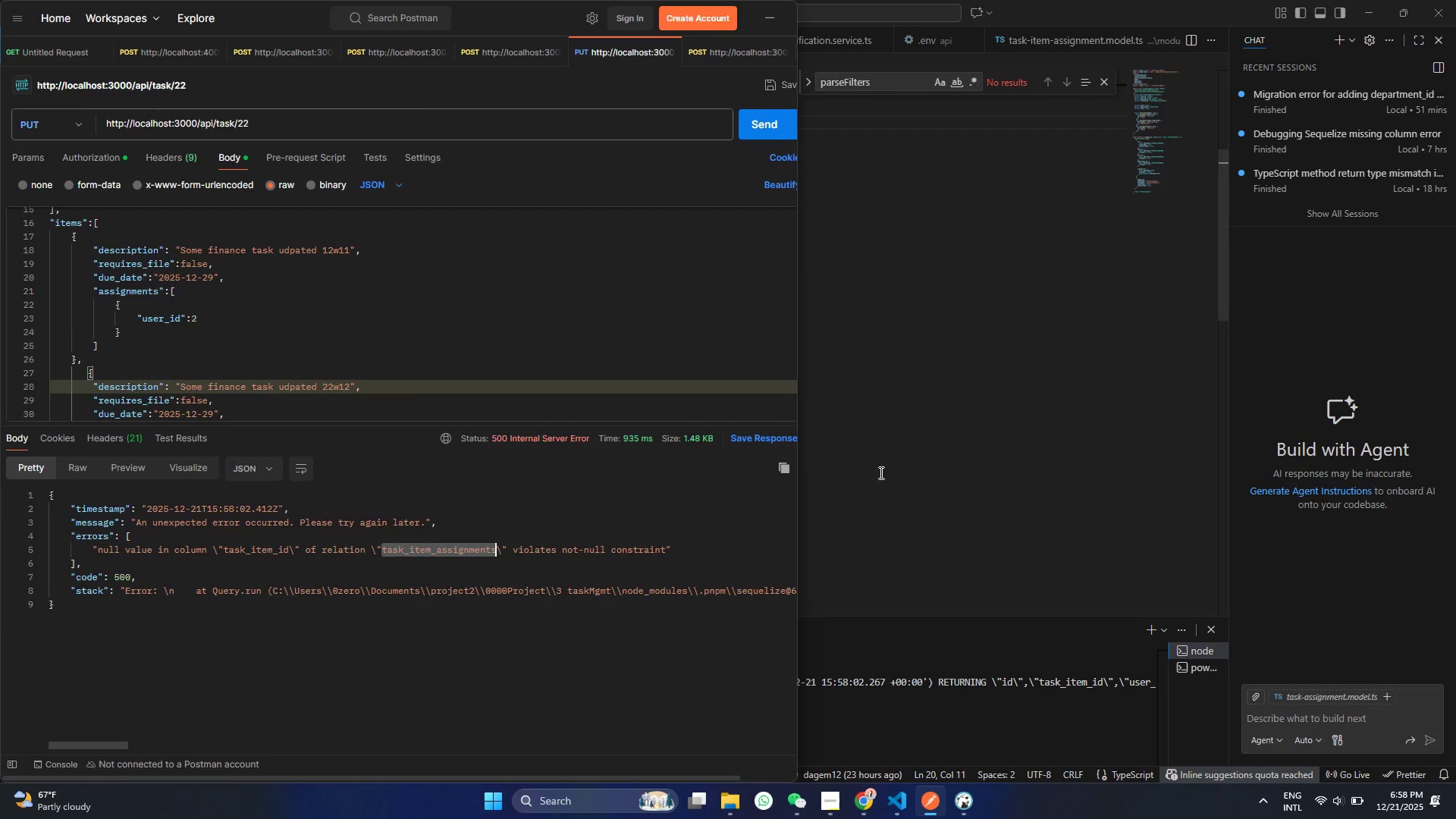 
left_click([63, 451])
 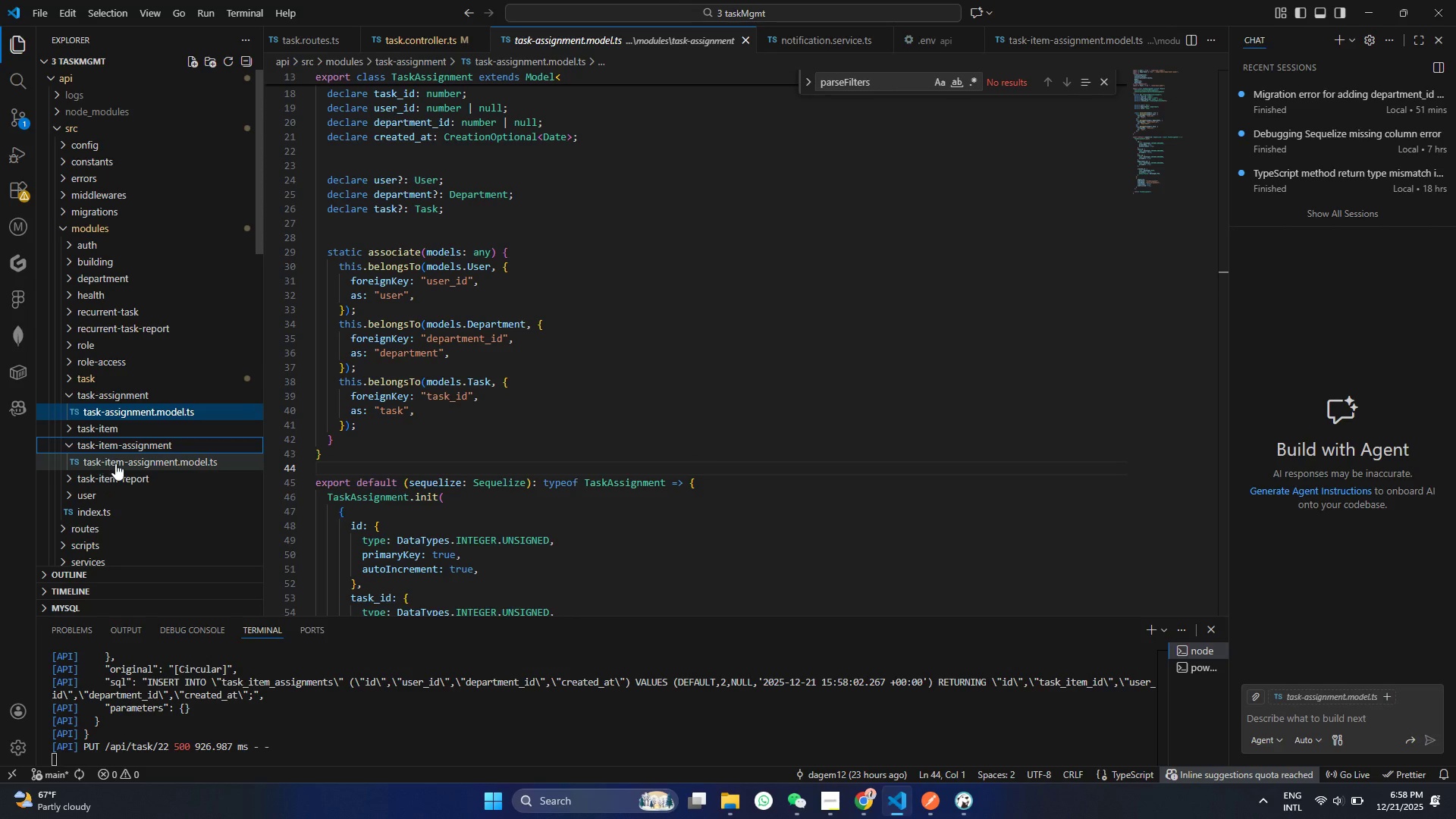 
left_click([115, 463])
 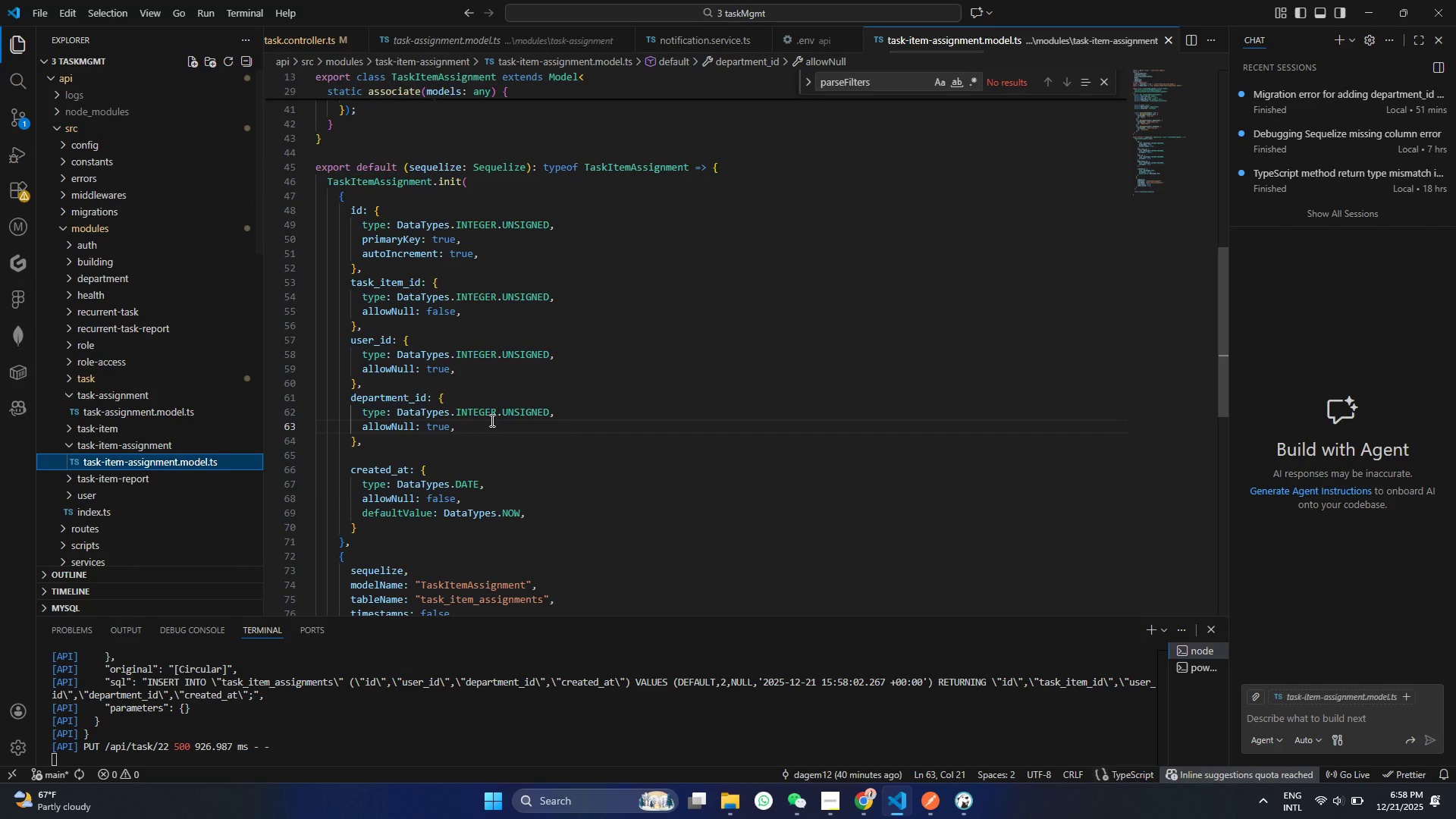 
scroll: coordinate [491, 420], scroll_direction: up, amount: 1.0
 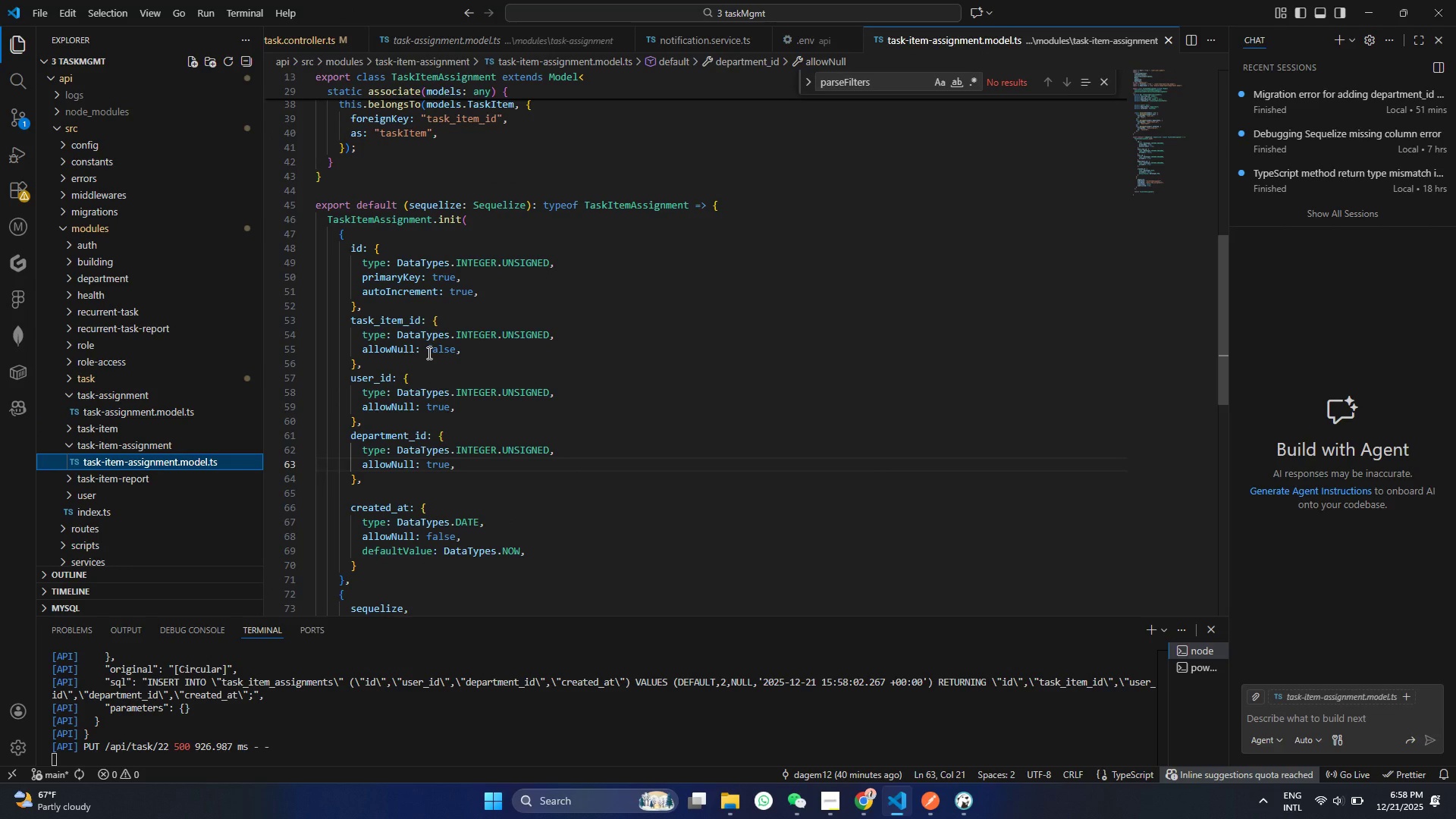 
scroll: coordinate [428, 353], scroll_direction: down, amount: 4.0
 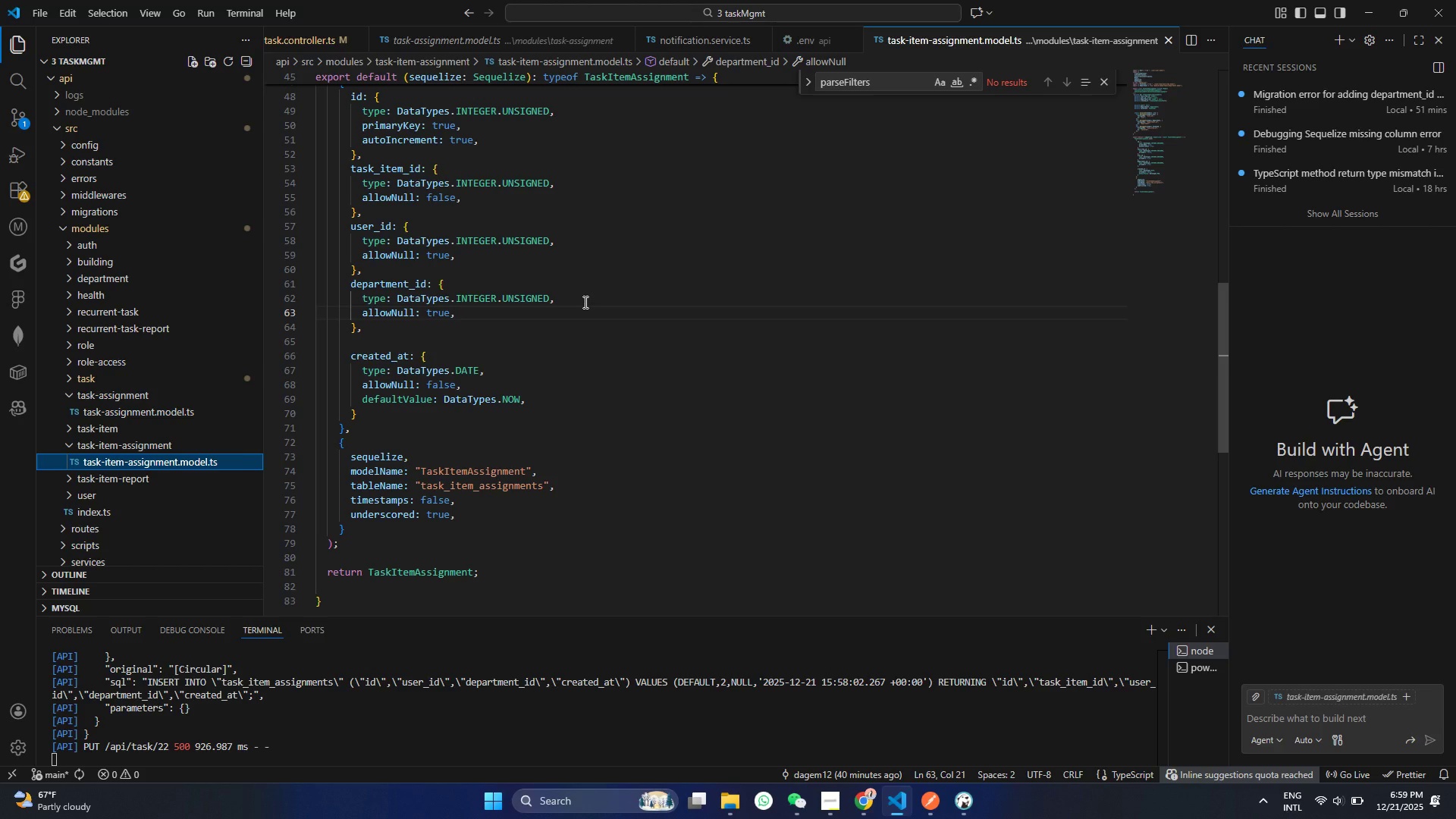 
wait(16.65)
 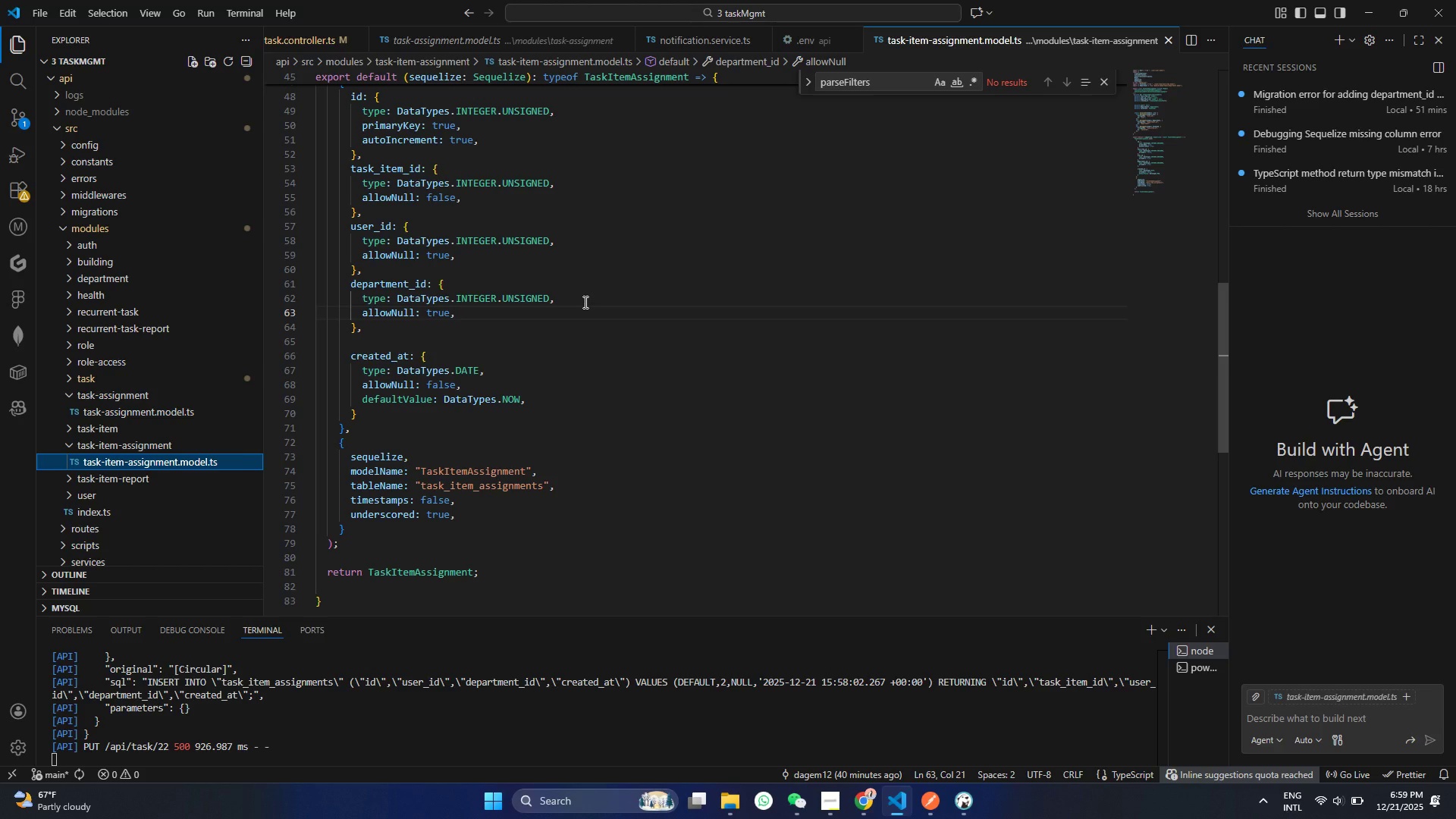 
scroll: coordinate [551, 349], scroll_direction: up, amount: 1.0
 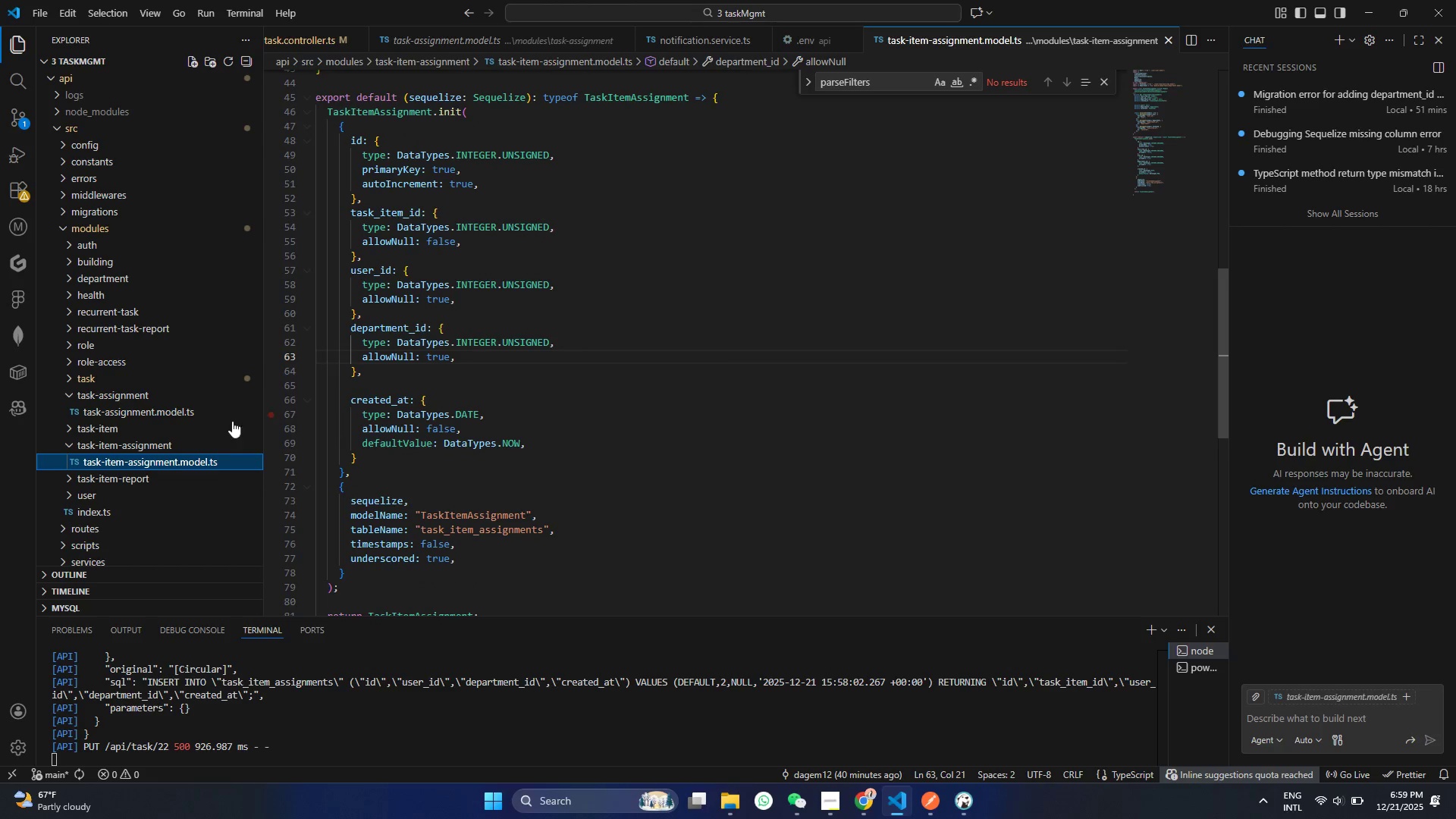 
left_click_drag(start_coordinate=[228, 428], to_coordinate=[209, 457])
 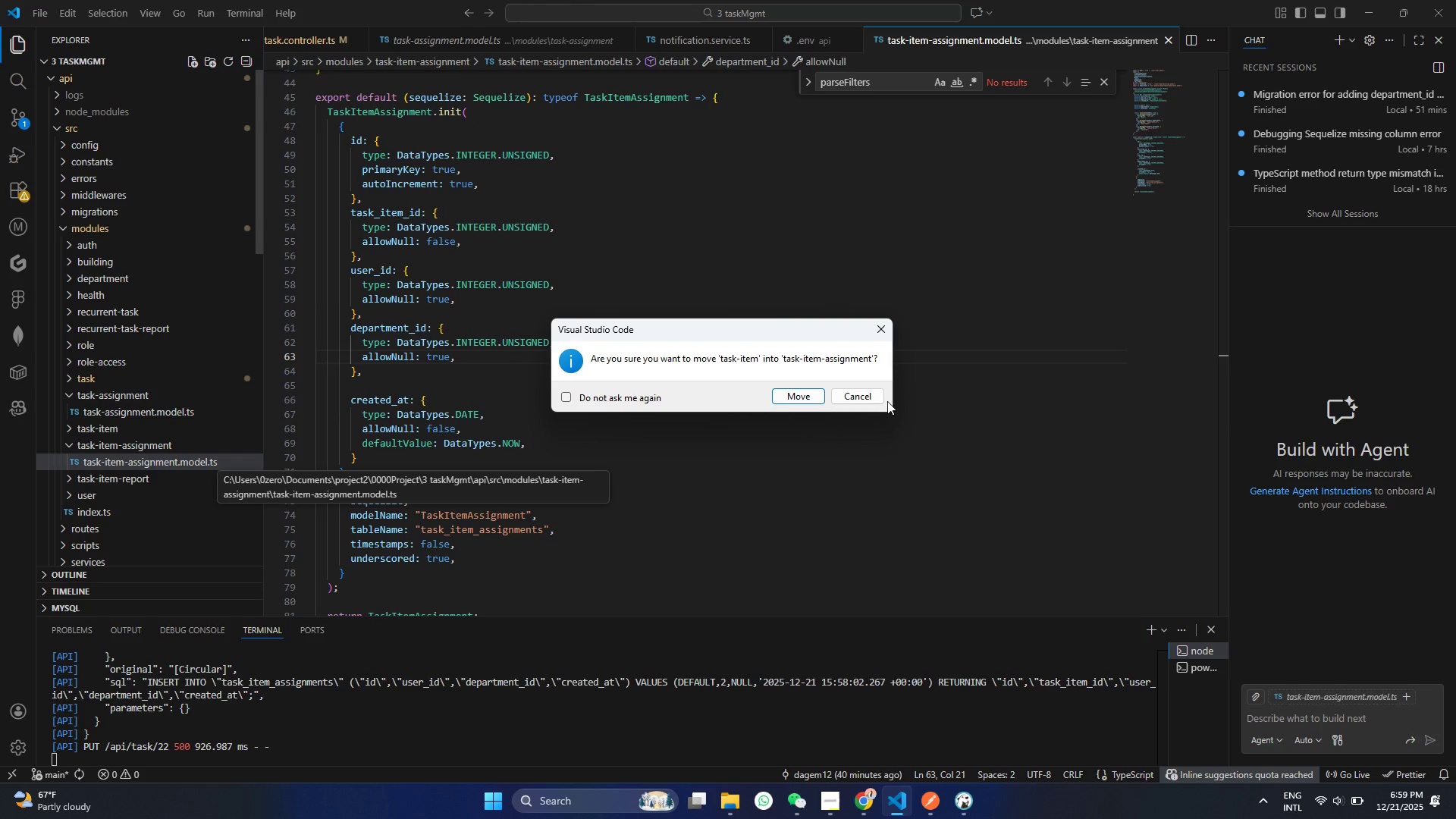 
left_click([883, 398])
 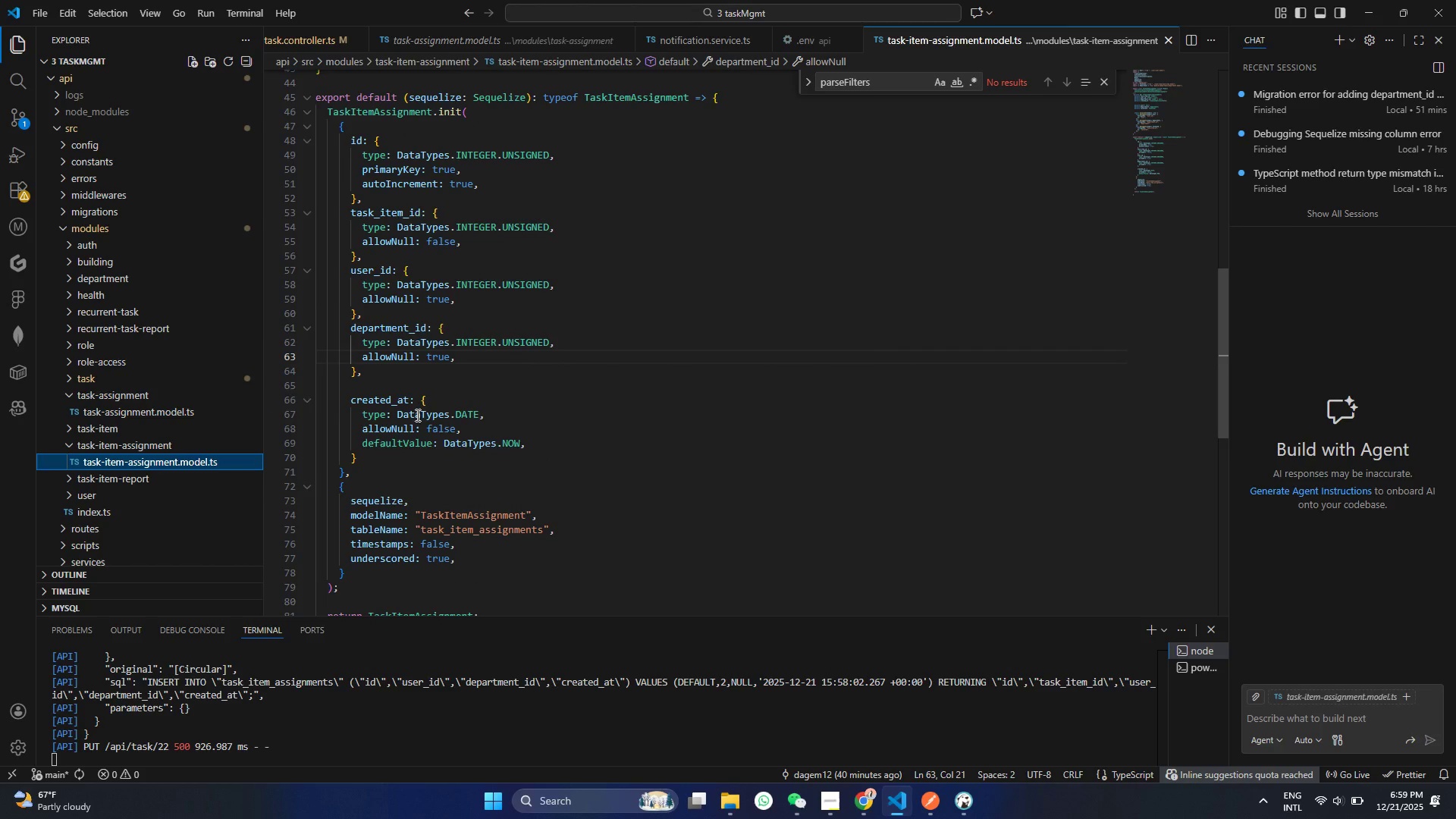 
scroll: coordinate [497, 446], scroll_direction: up, amount: 11.0
 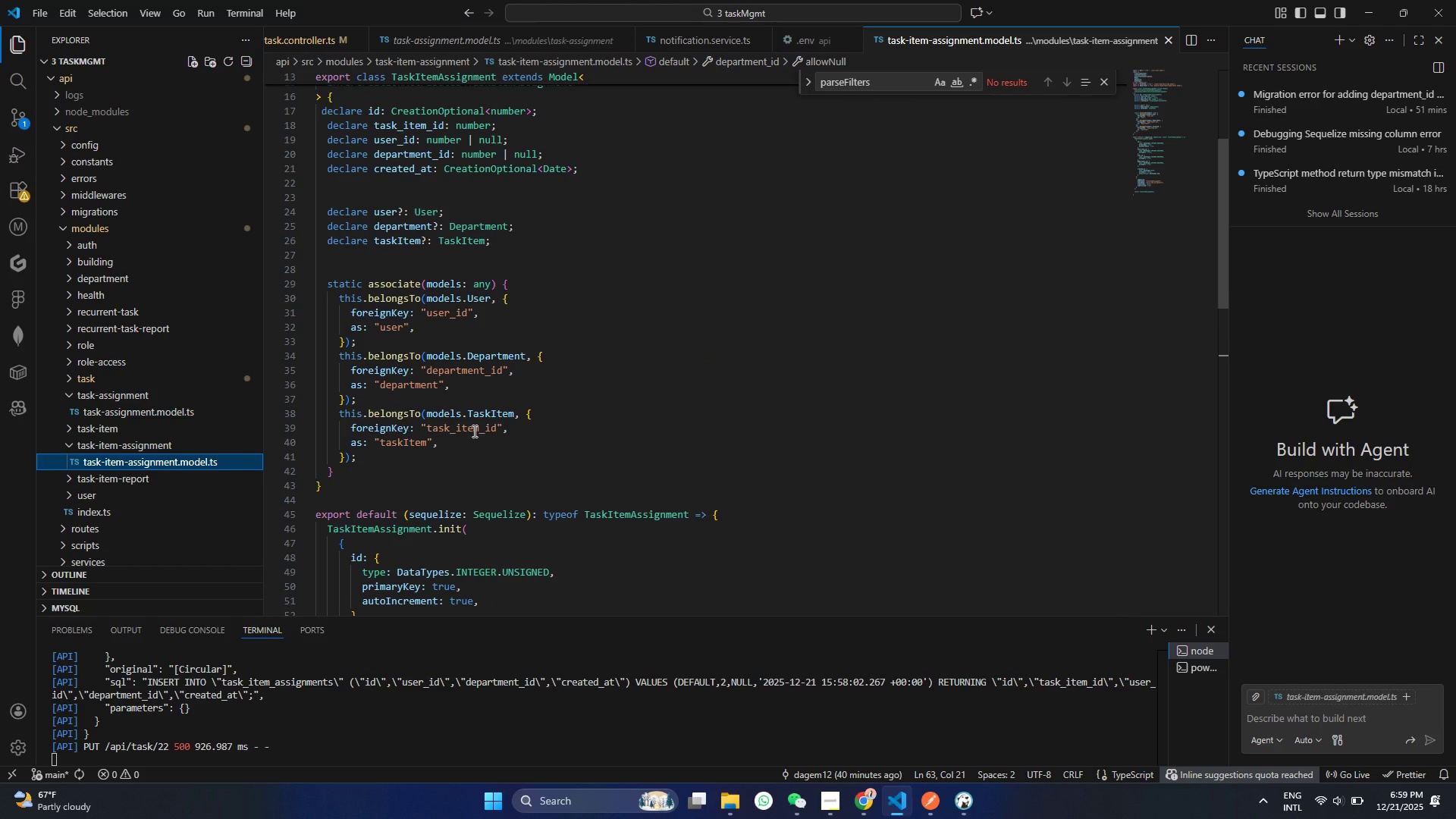 
left_click([473, 430])
 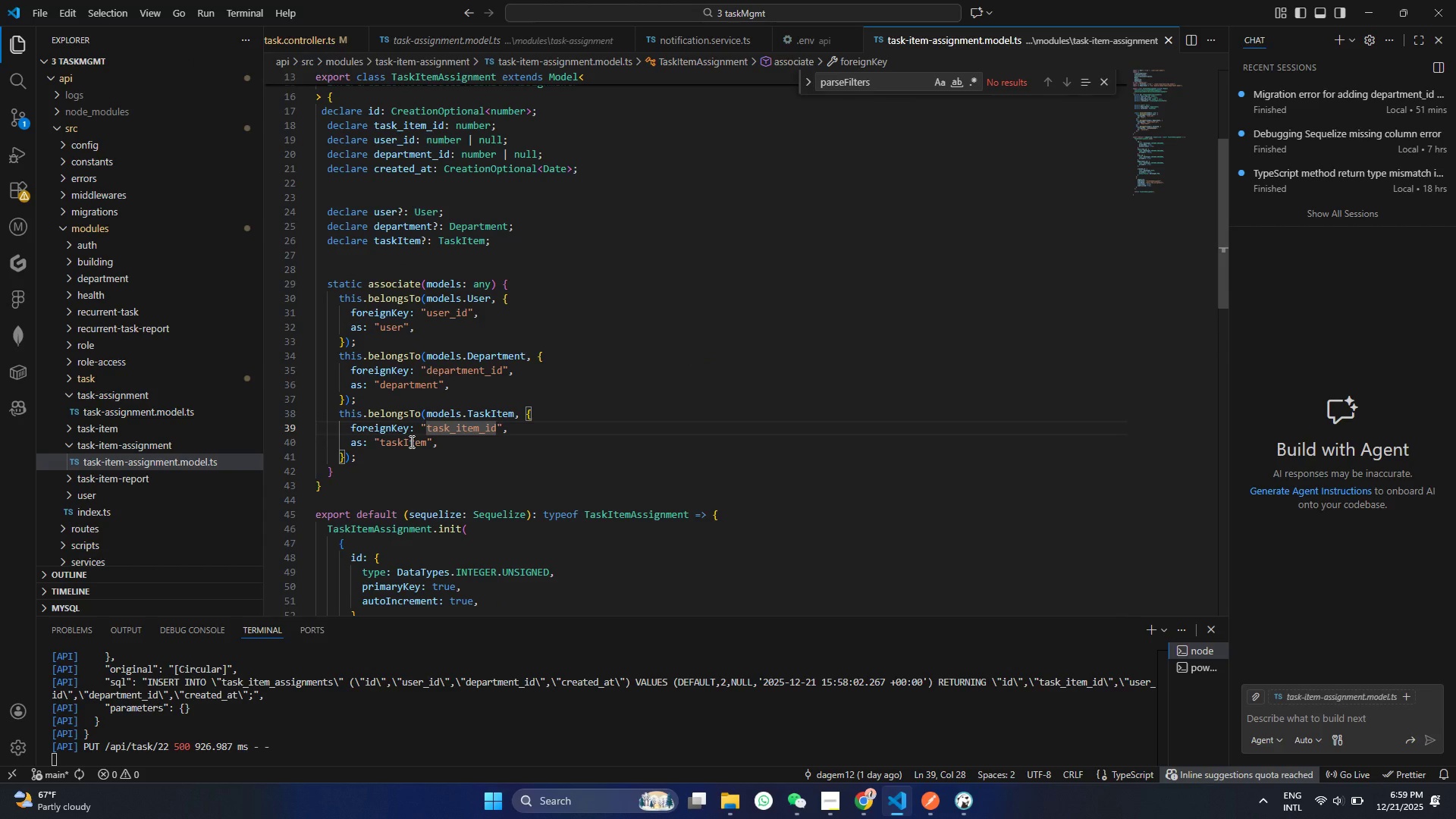 
double_click([410, 441])
 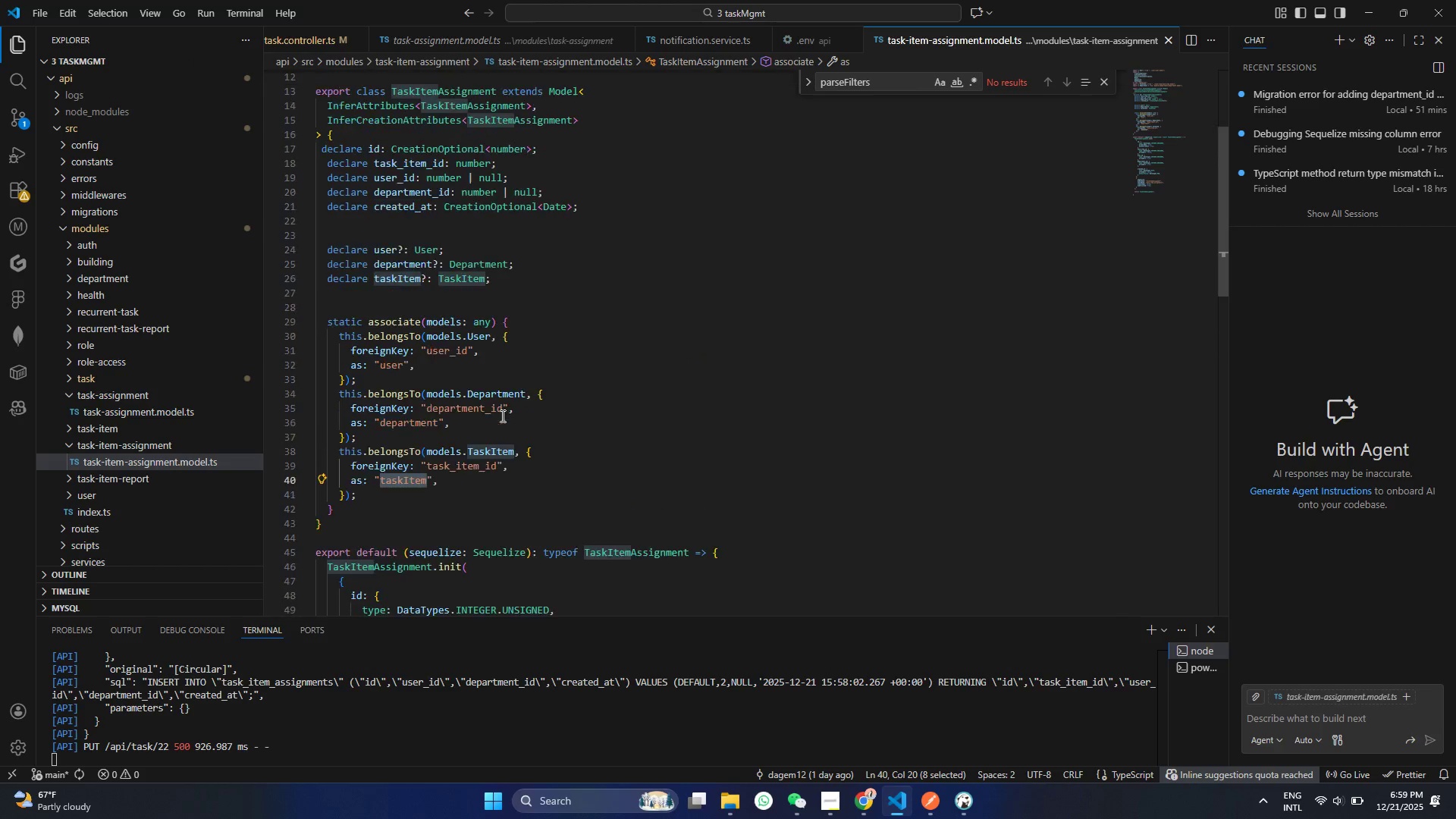 
scroll: coordinate [501, 416], scroll_direction: up, amount: 4.0
 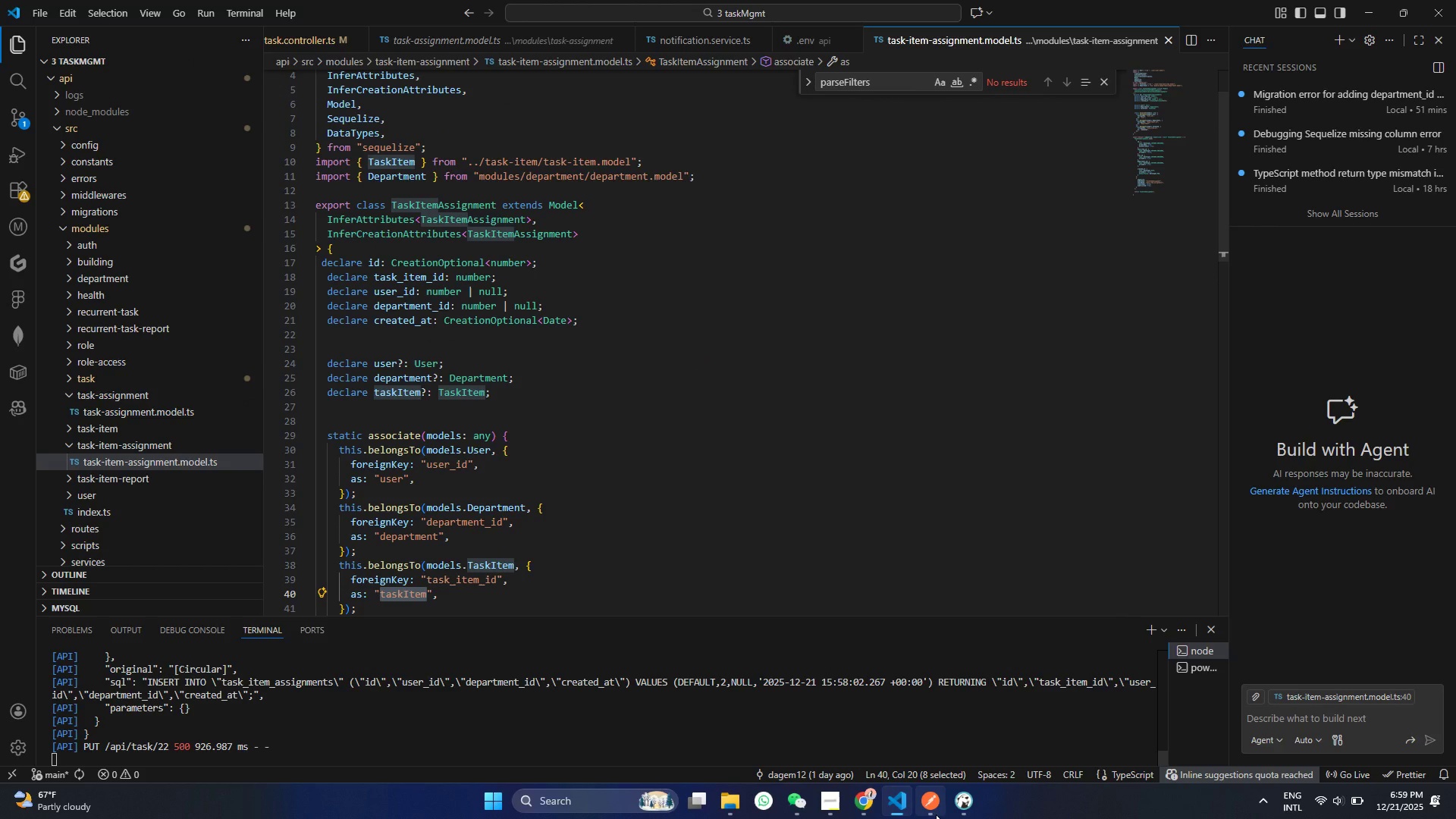 
left_click([936, 814])
 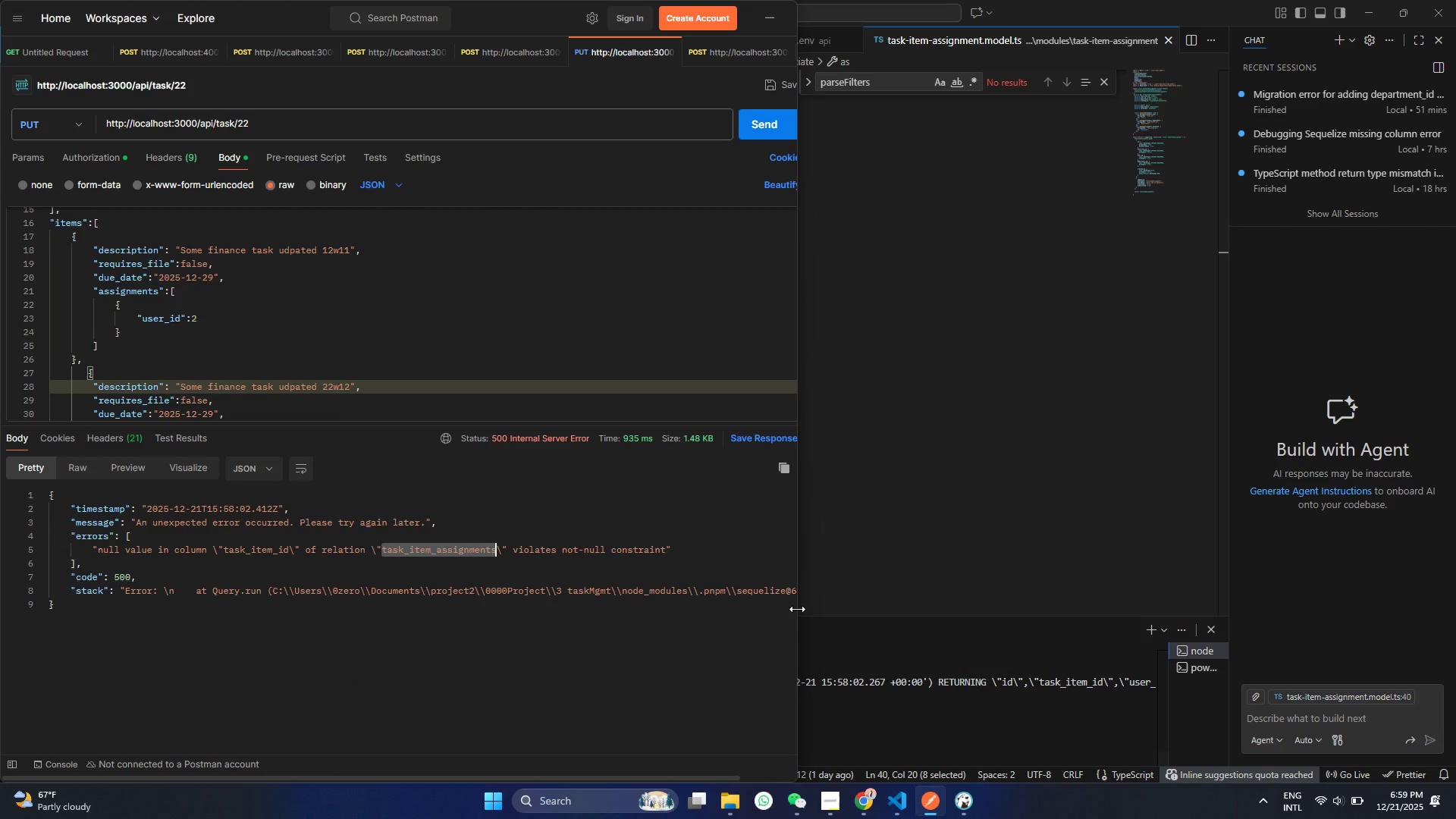 
wait(7.25)
 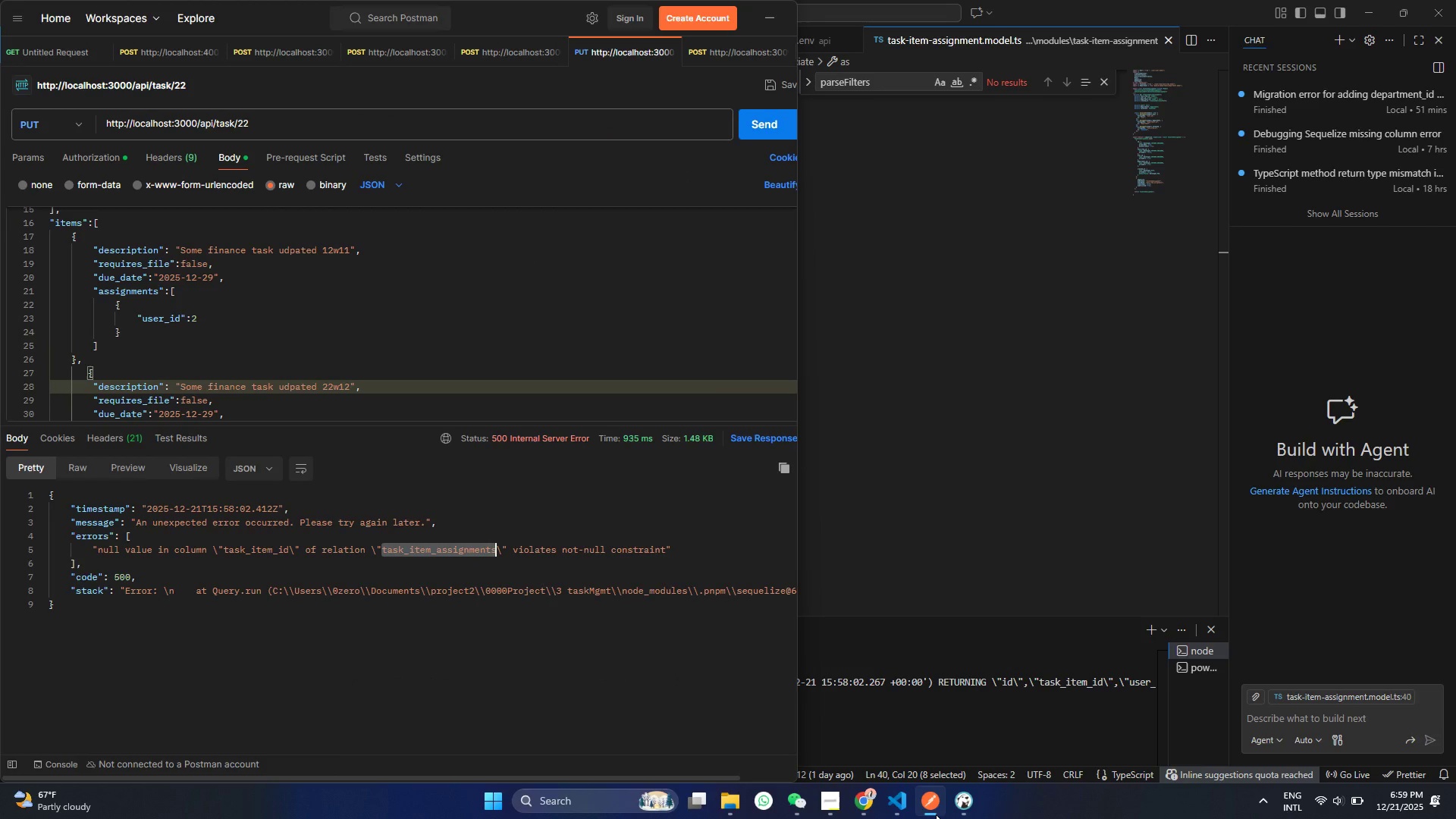 
left_click([958, 259])
 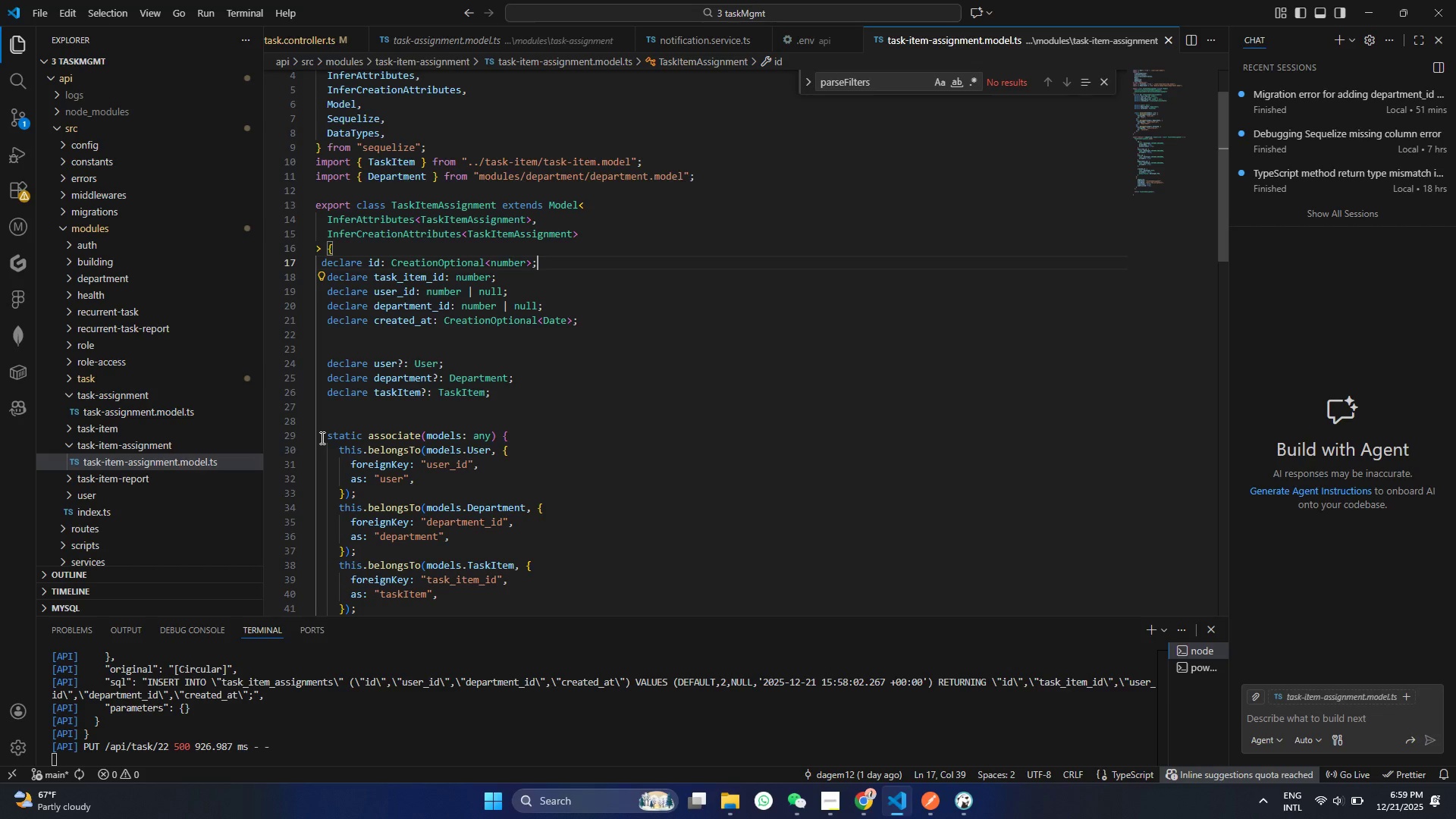 
wait(9.28)
 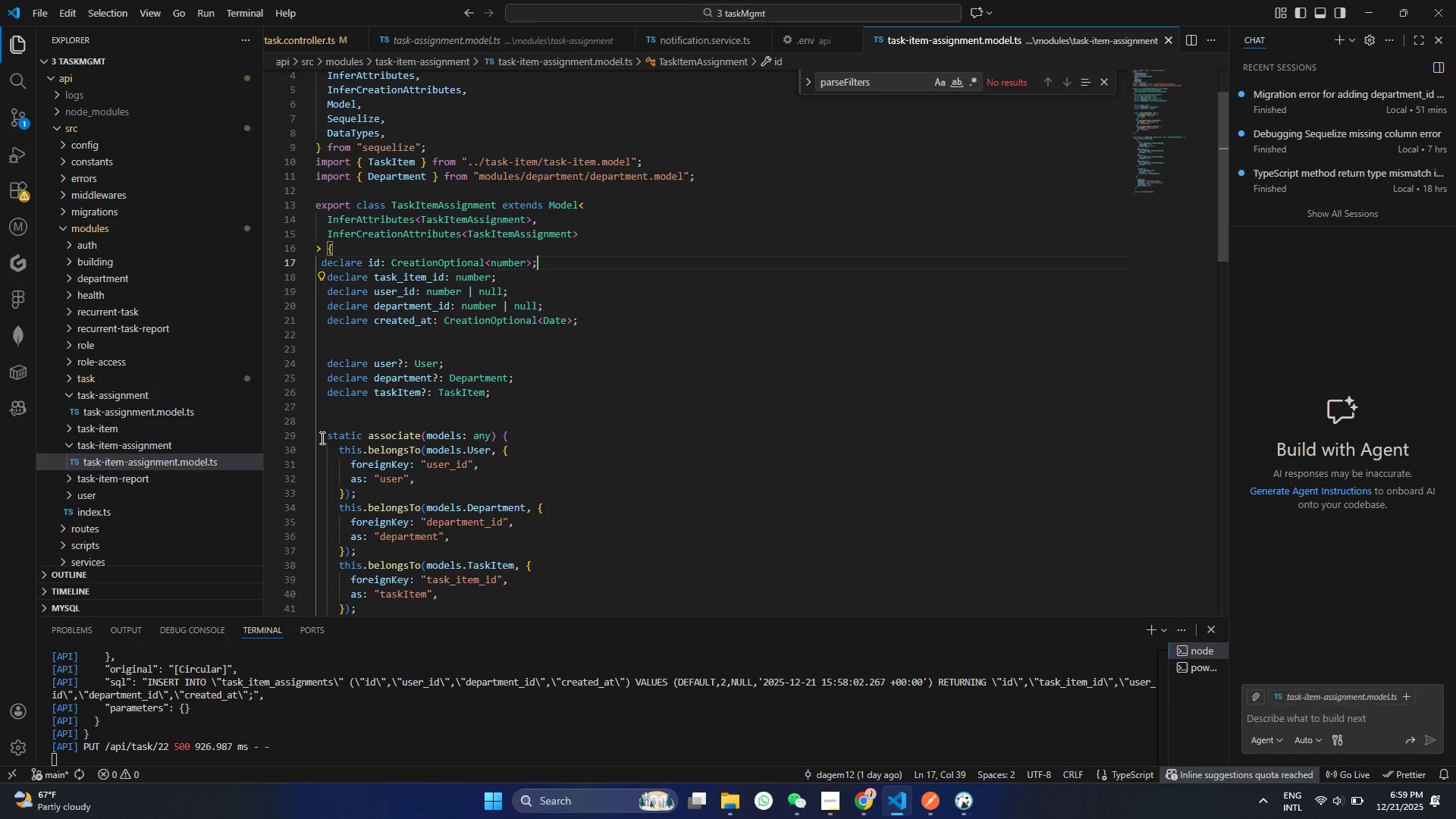 
left_click([921, 803])
 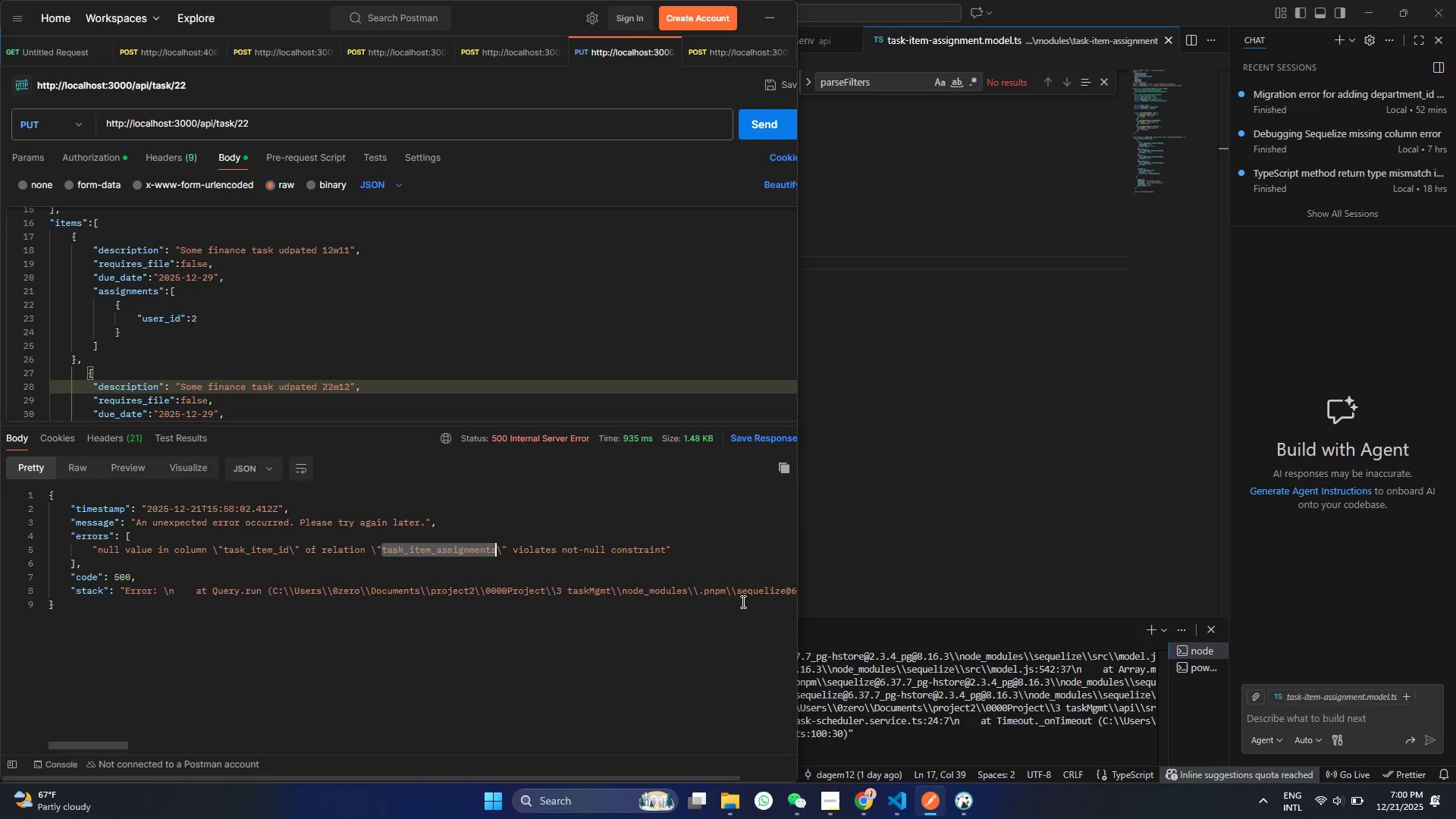 
wait(21.92)
 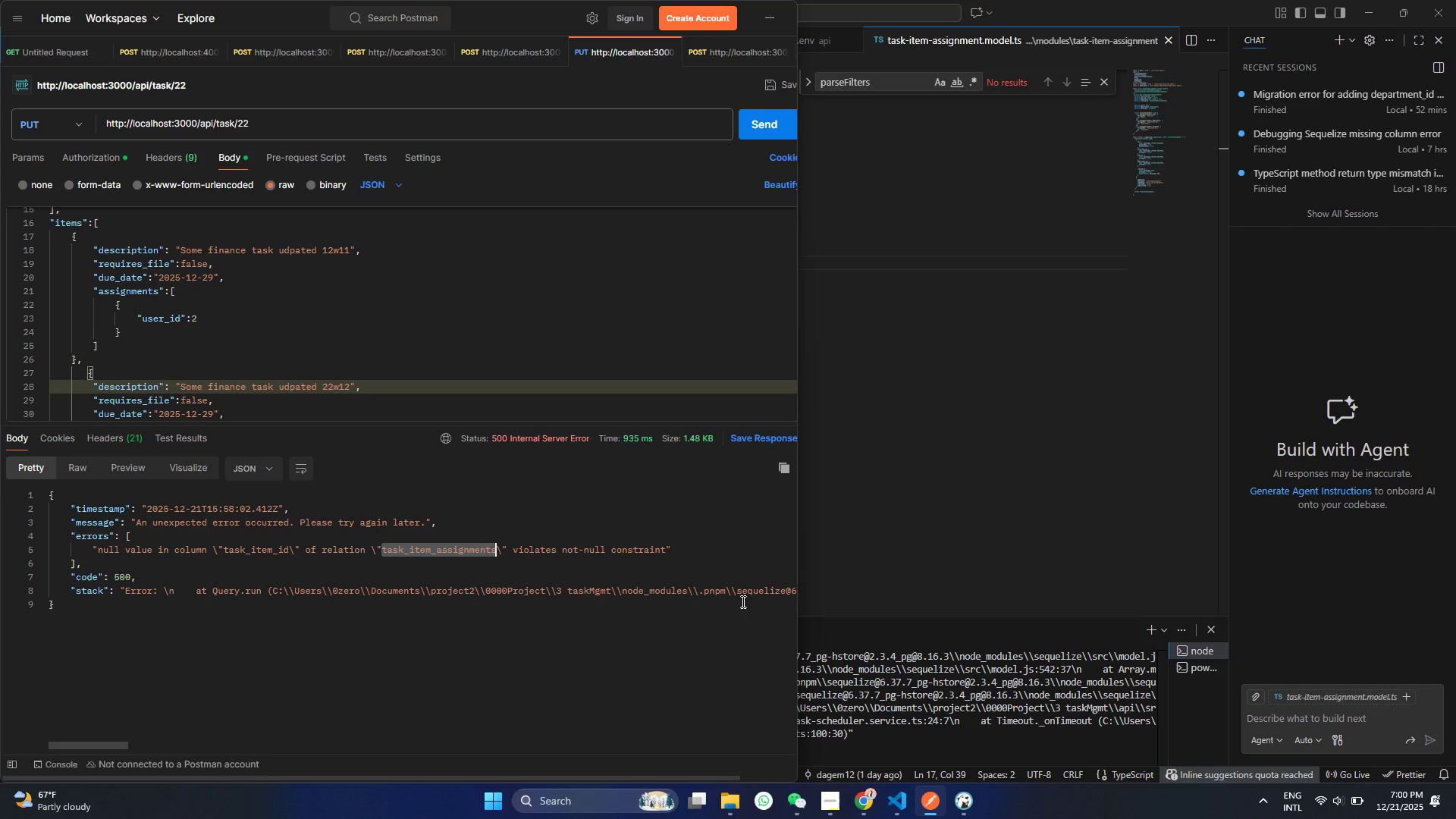 
scroll: coordinate [192, 392], scroll_direction: down, amount: 1.0
 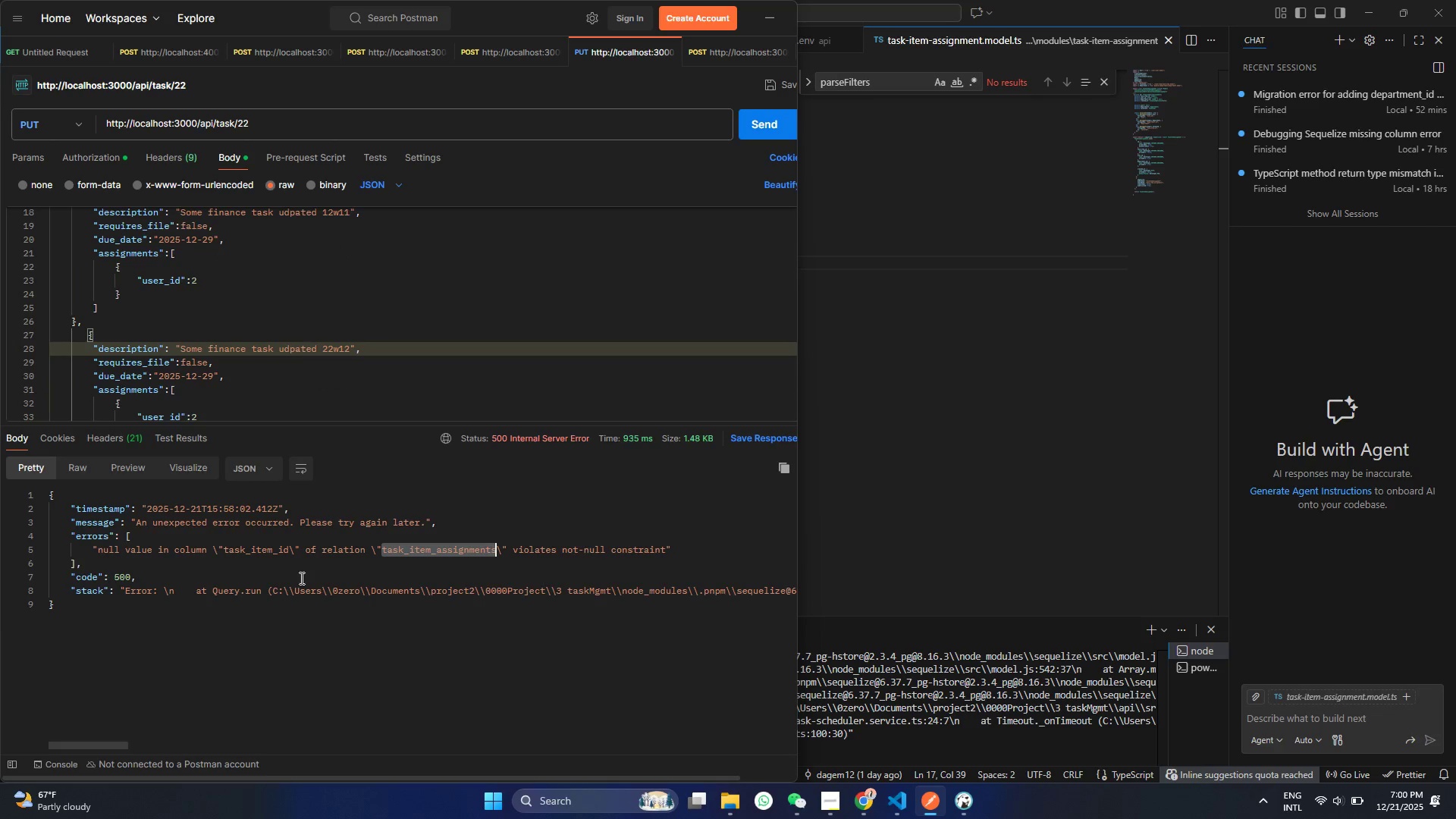 
left_click([316, 592])
 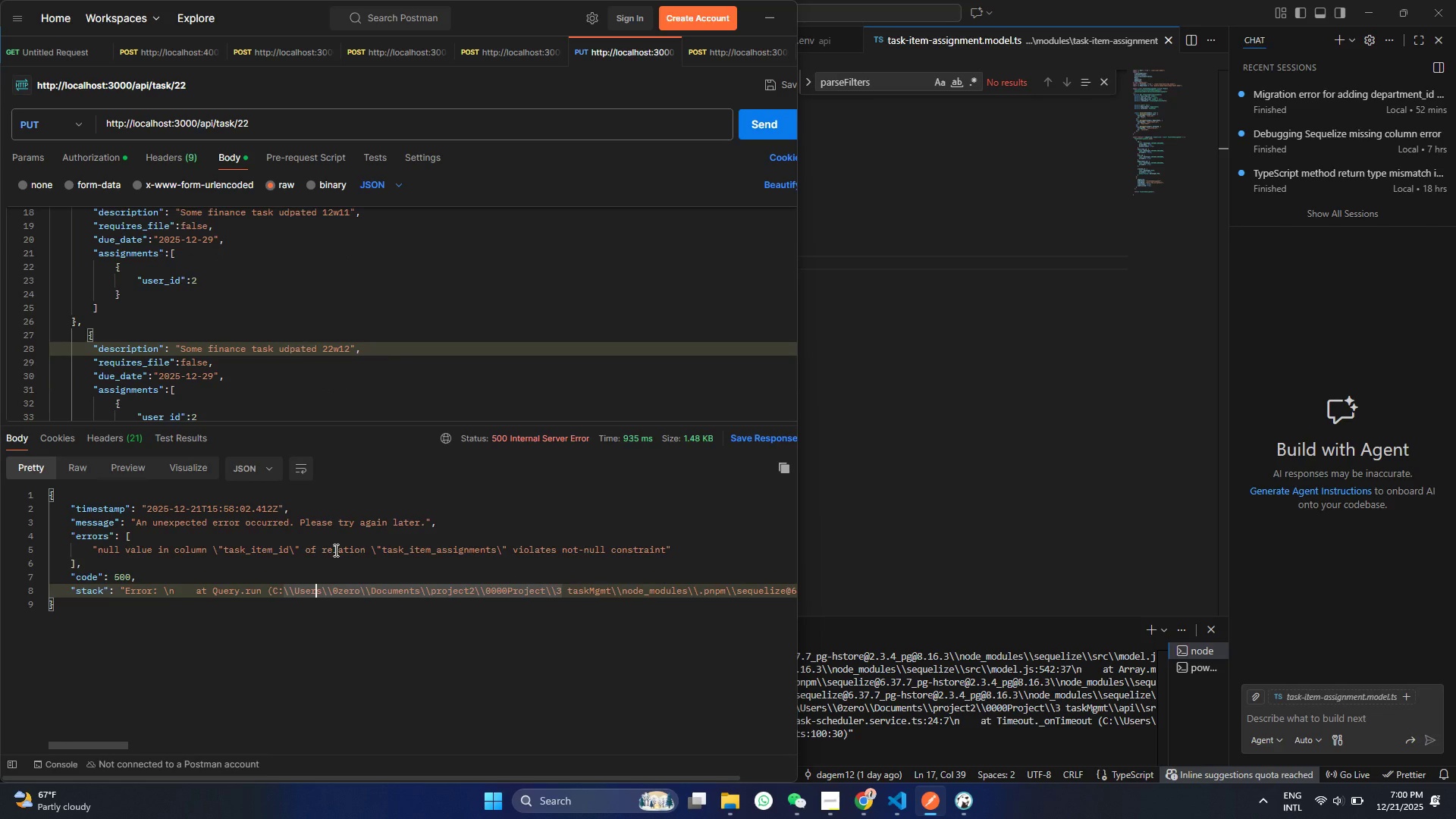 
left_click([334, 550])
 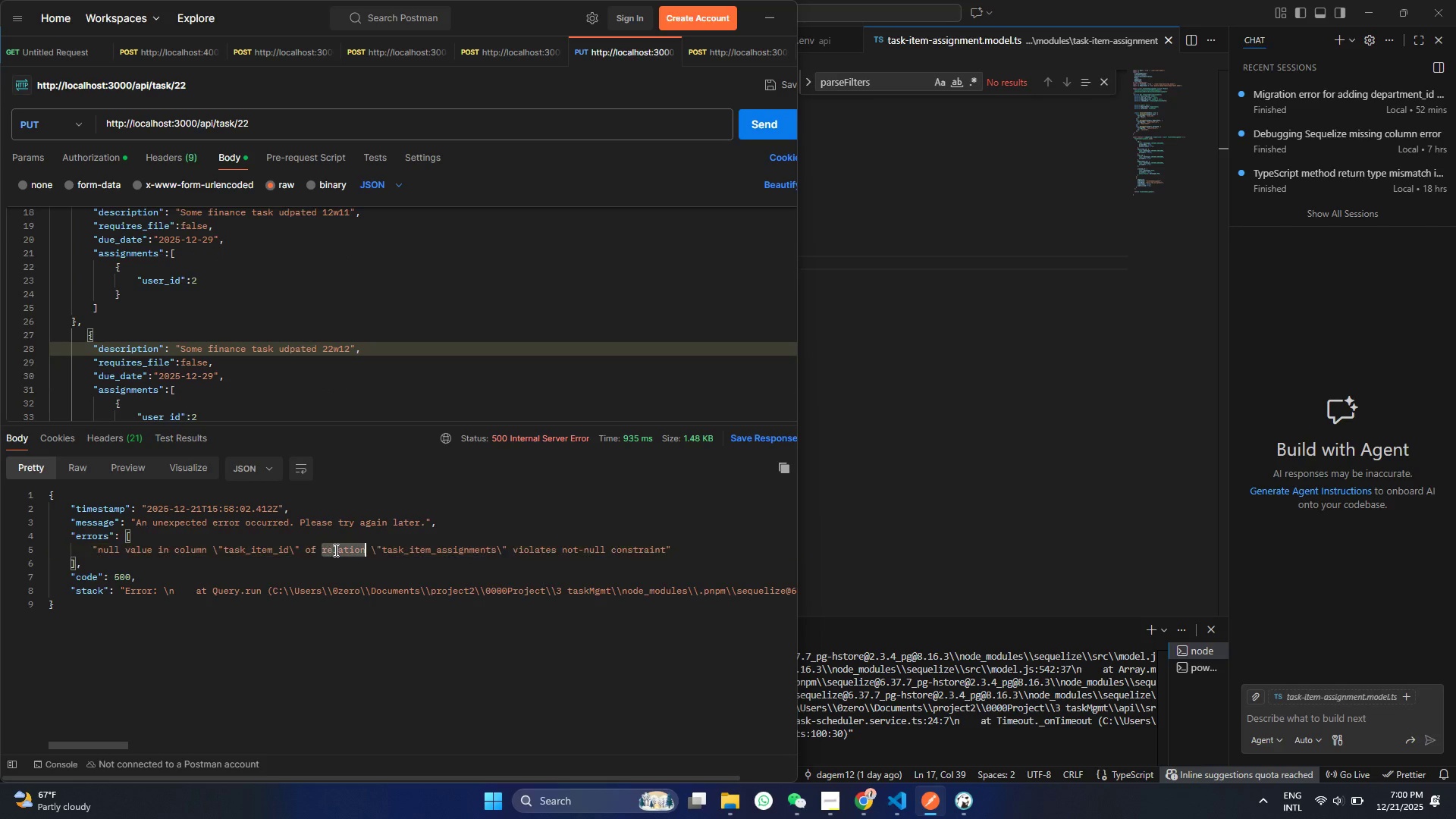 
double_click([334, 550])
 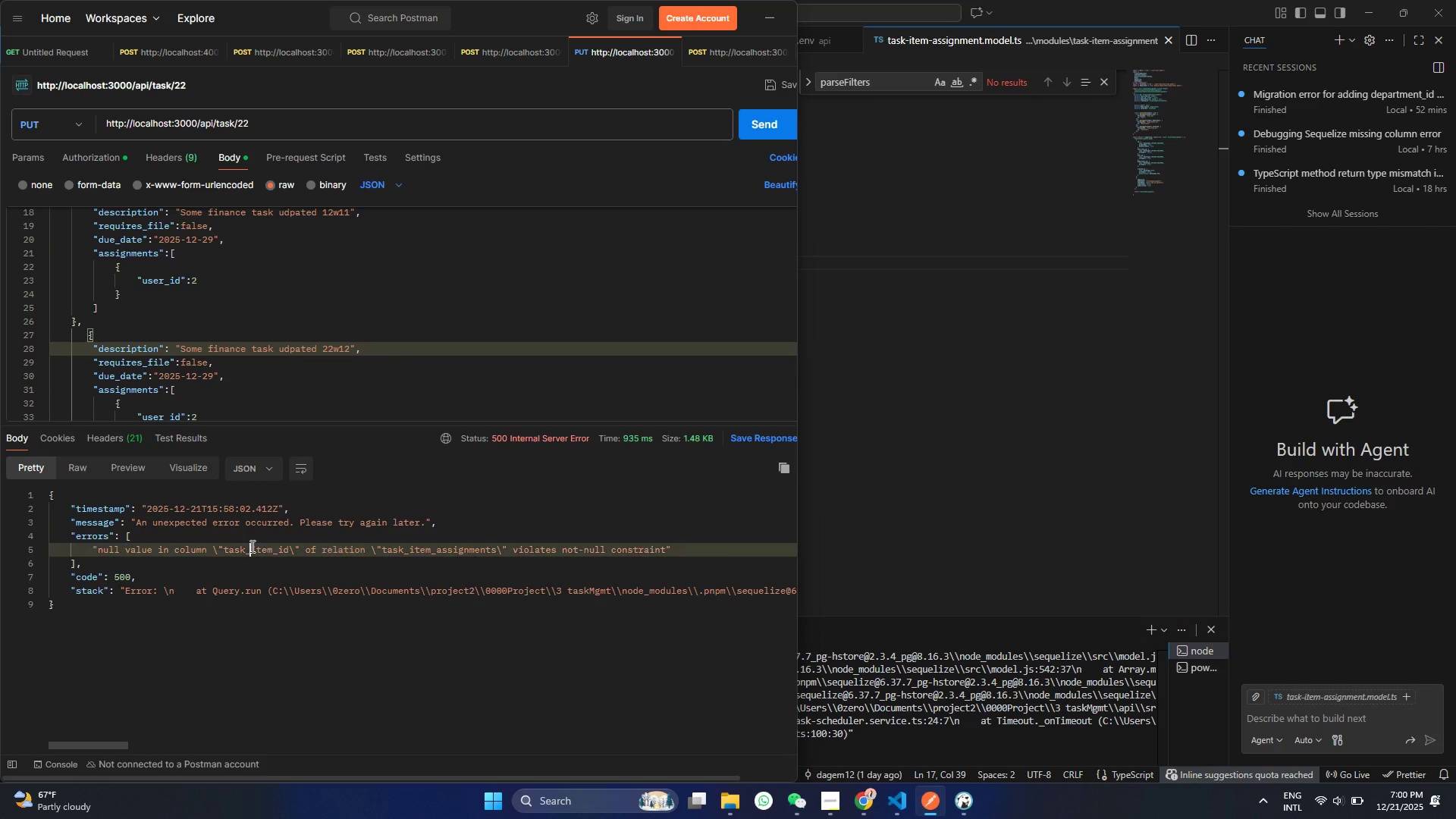 
double_click([251, 546])
 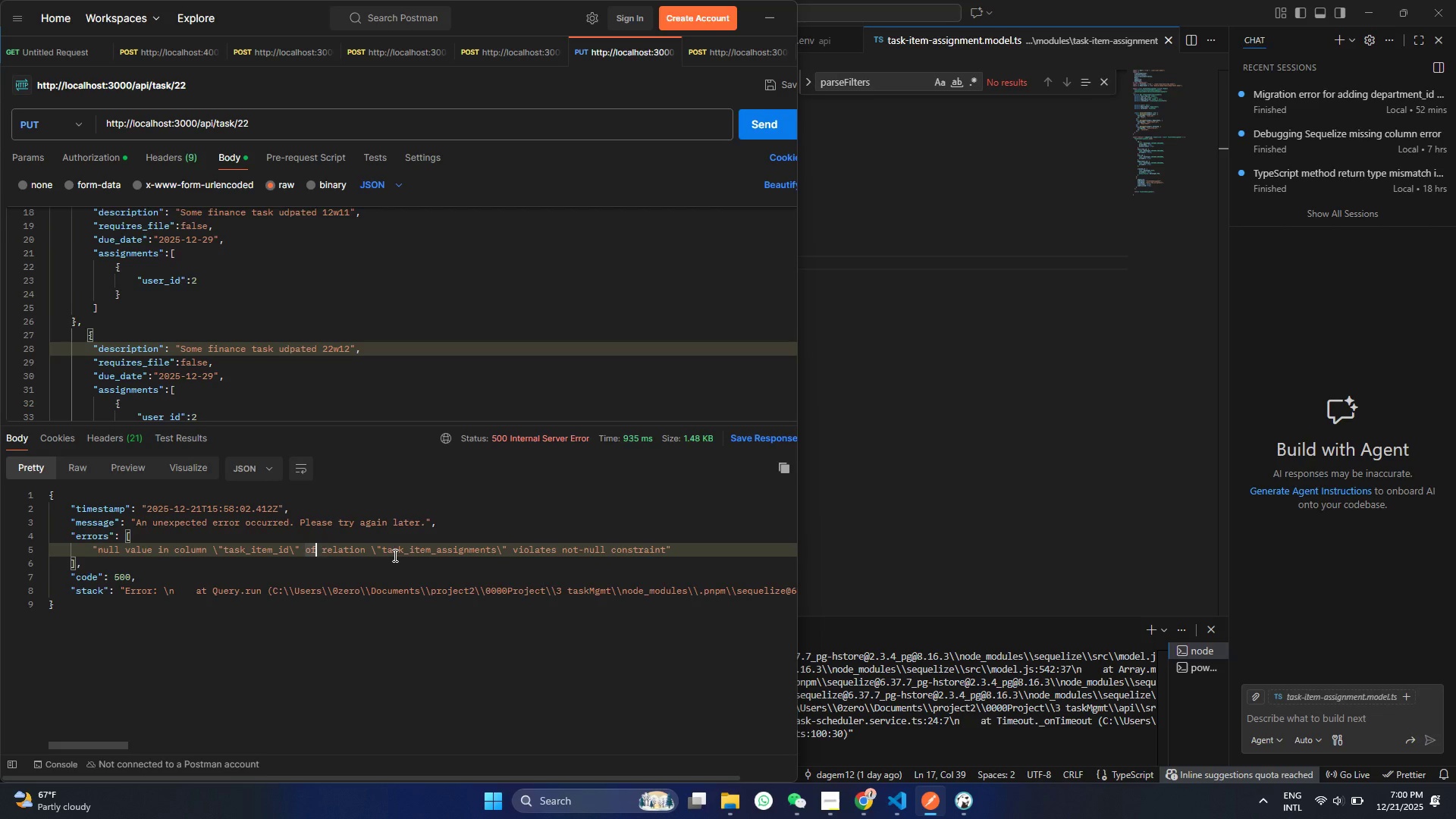 
double_click([395, 555])
 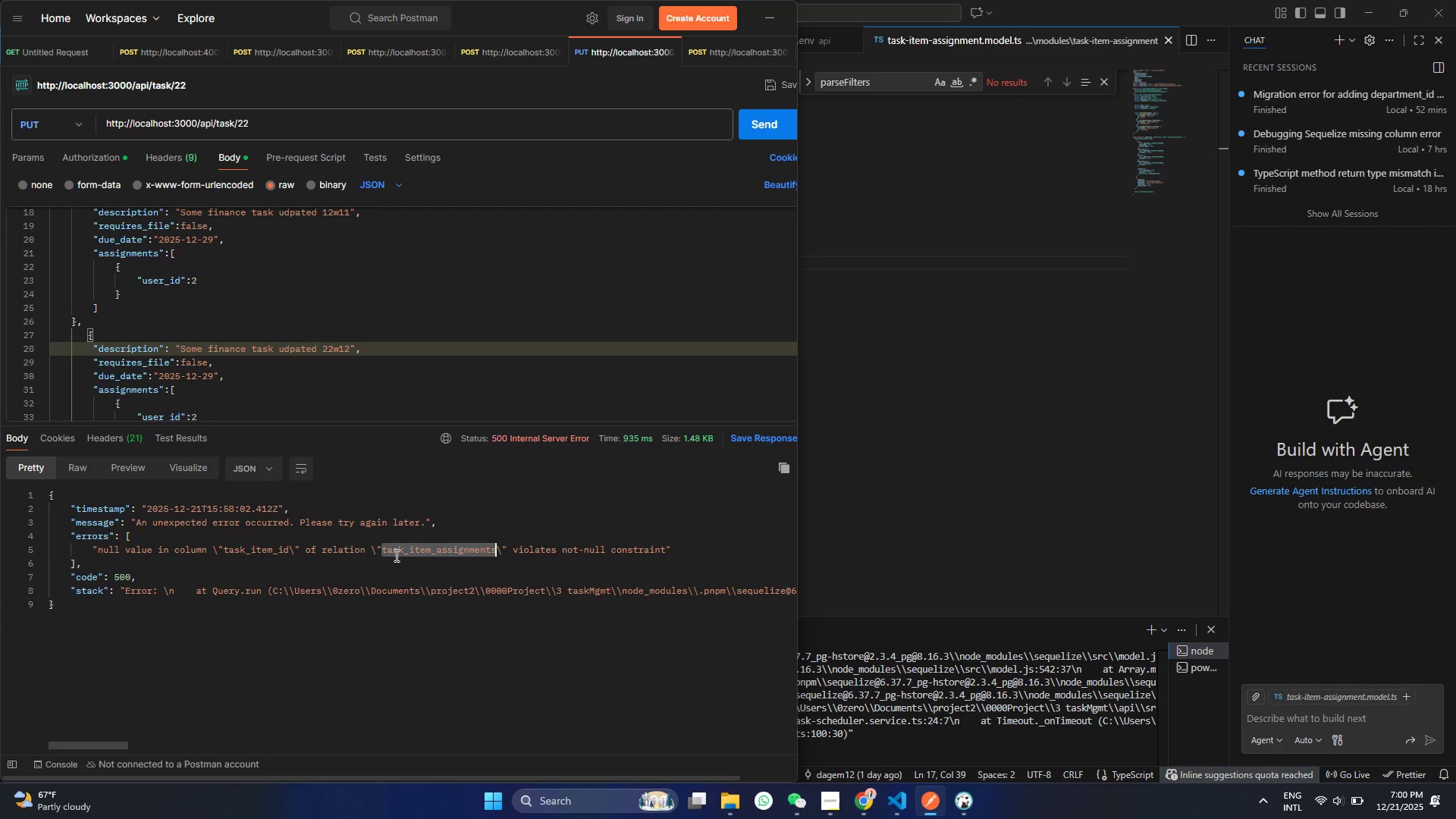 
triple_click([395, 555])
 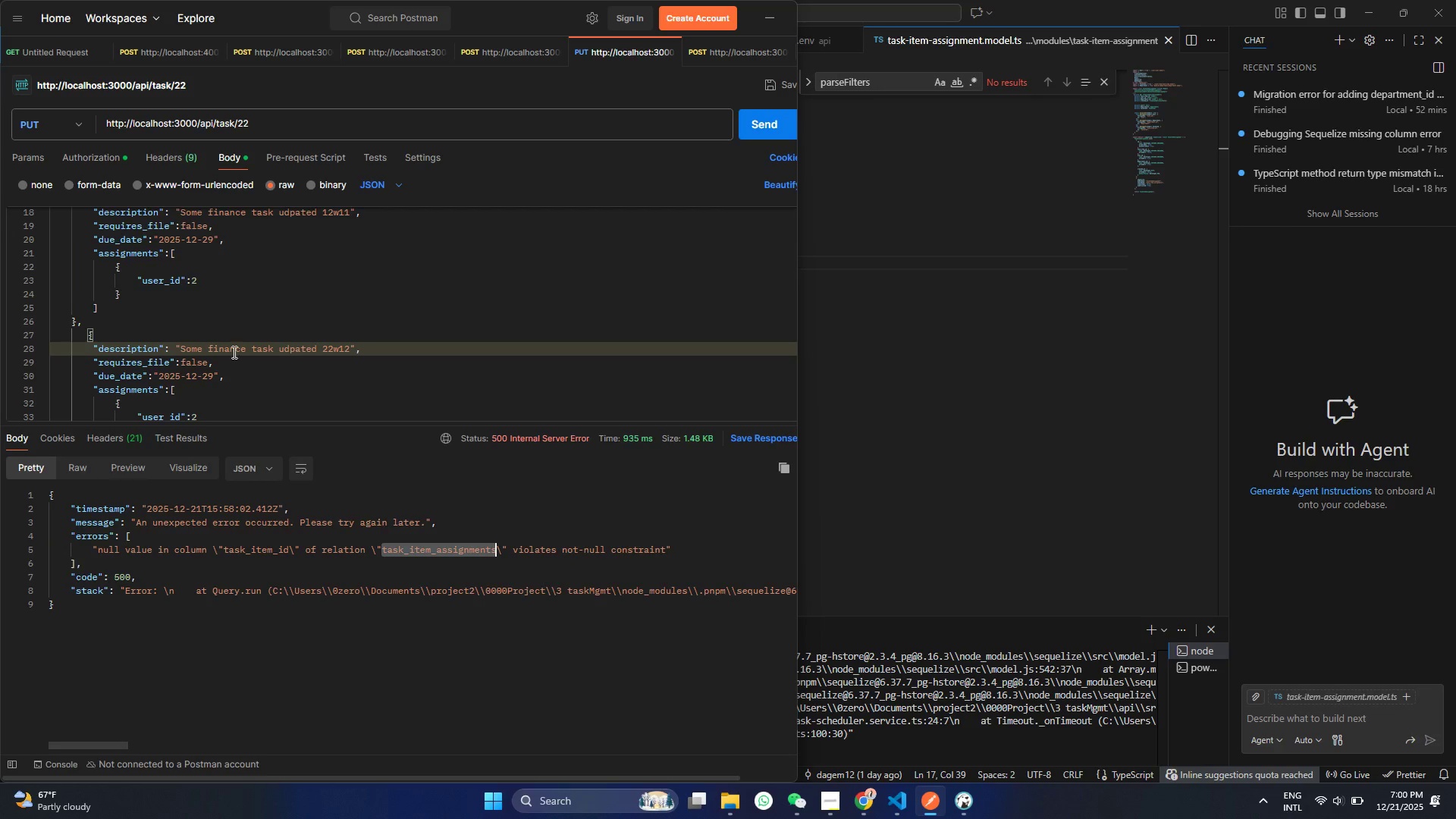 
left_click([180, 287])
 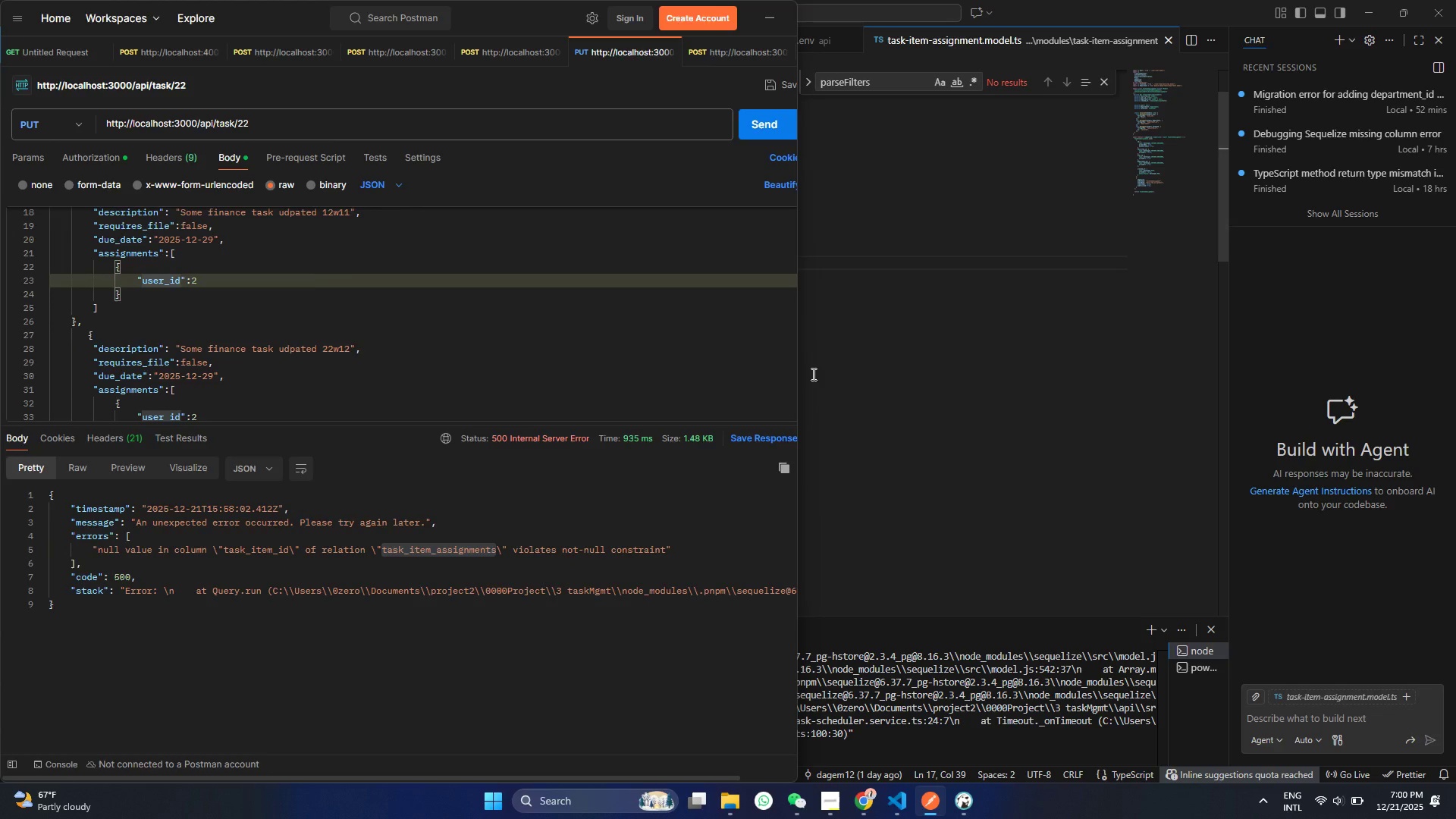 
left_click([861, 369])
 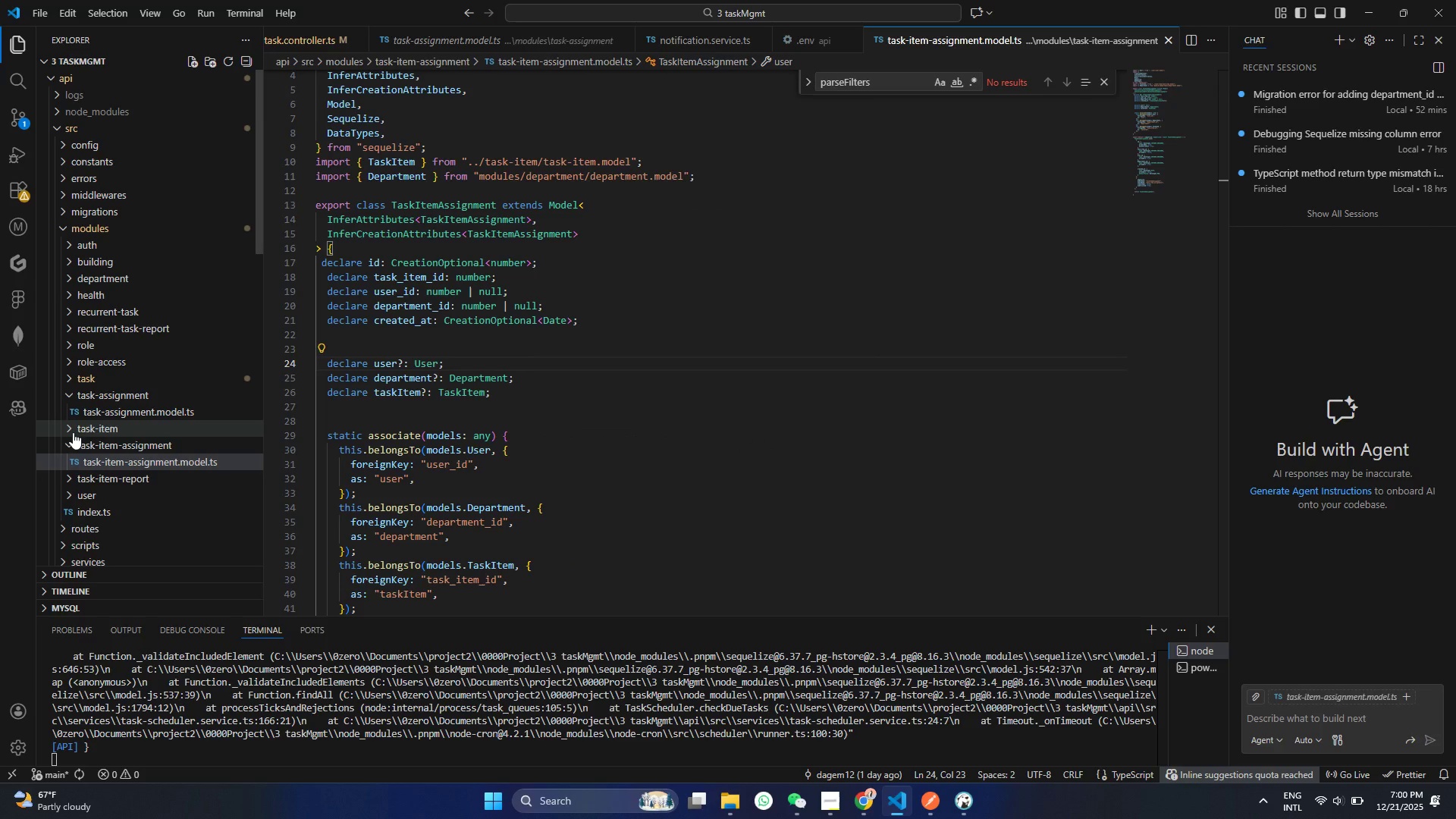 
double_click([73, 432])
 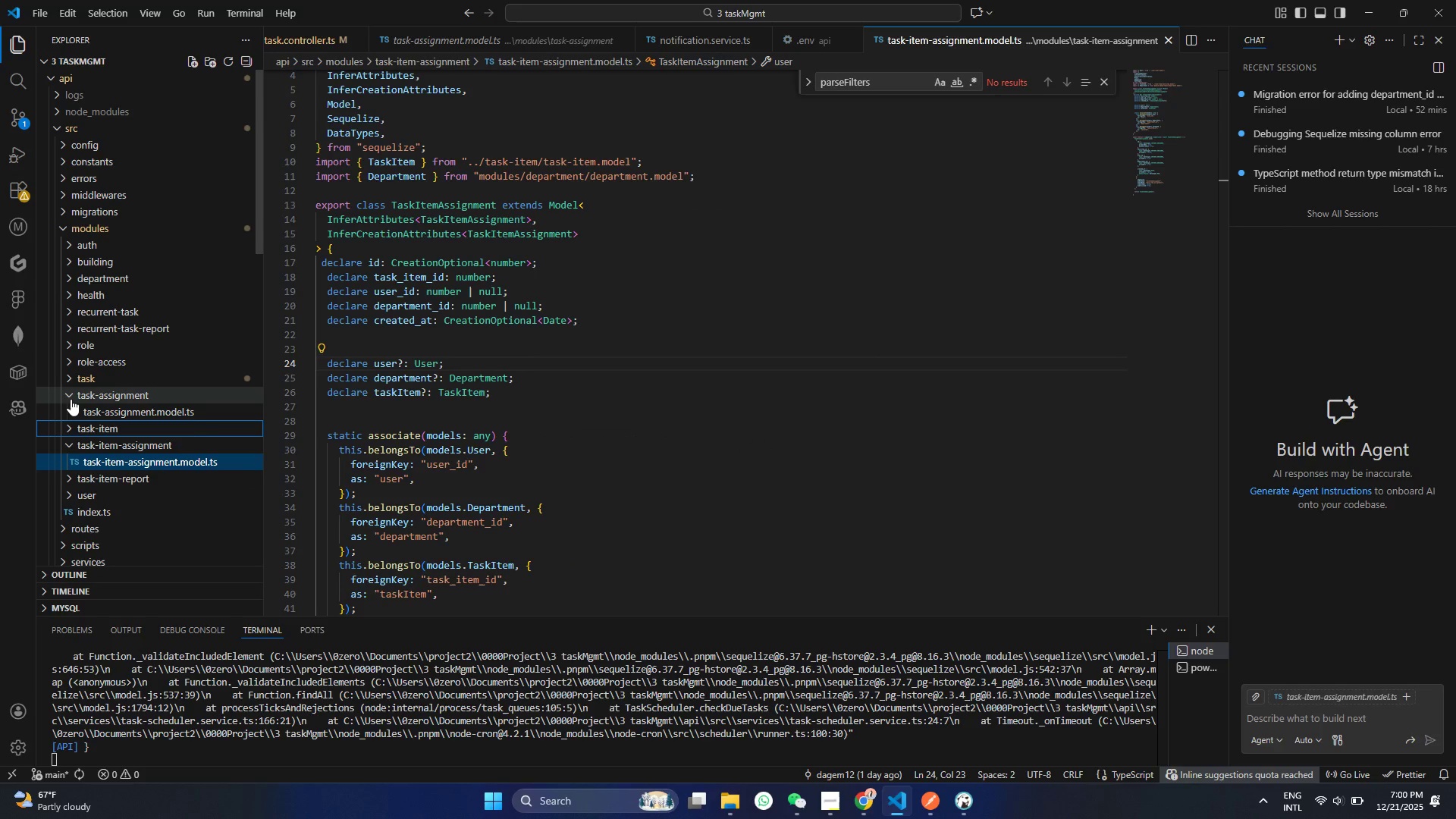 
left_click([71, 399])
 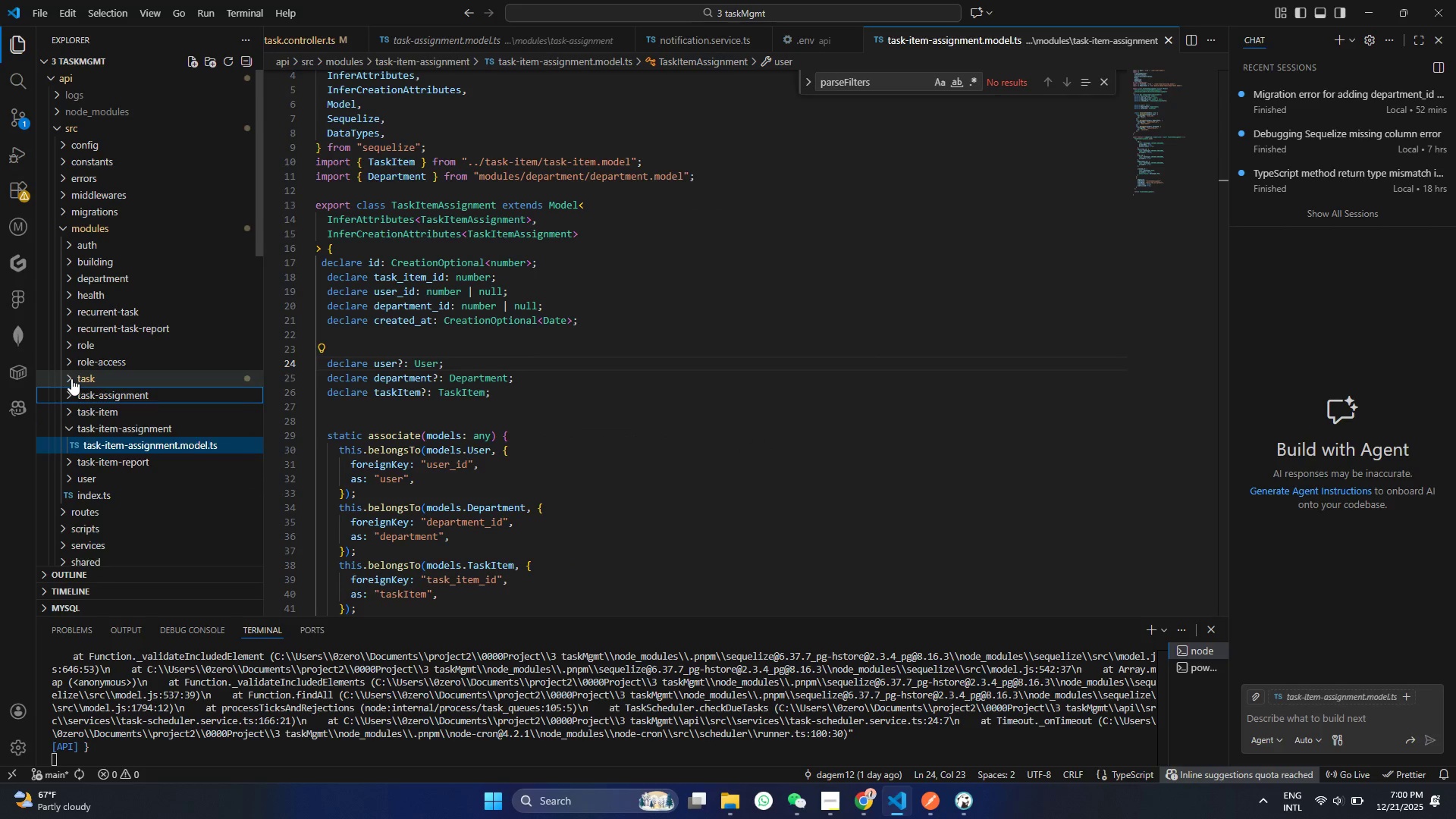 
double_click([71, 378])
 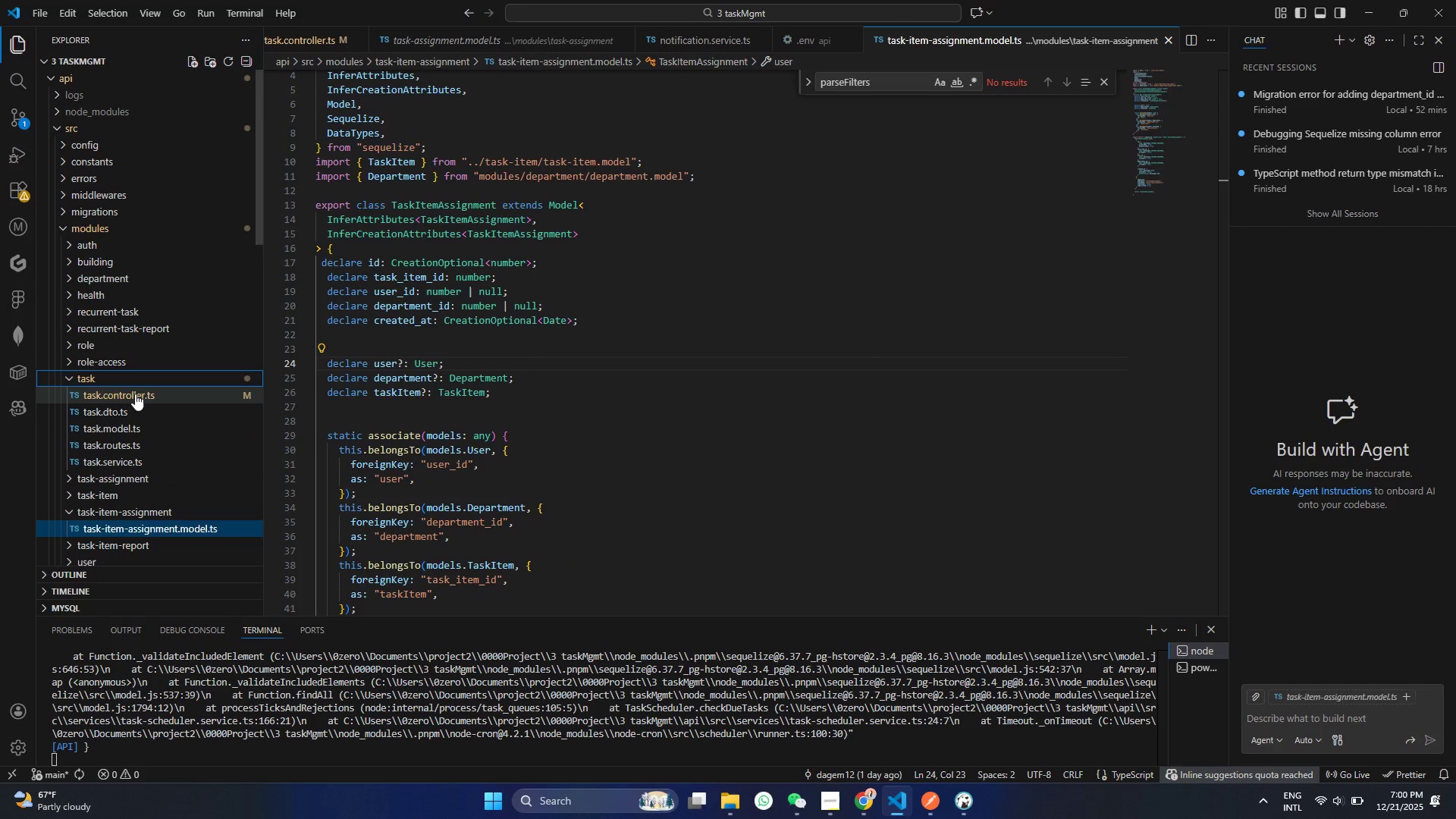 
left_click([135, 394])
 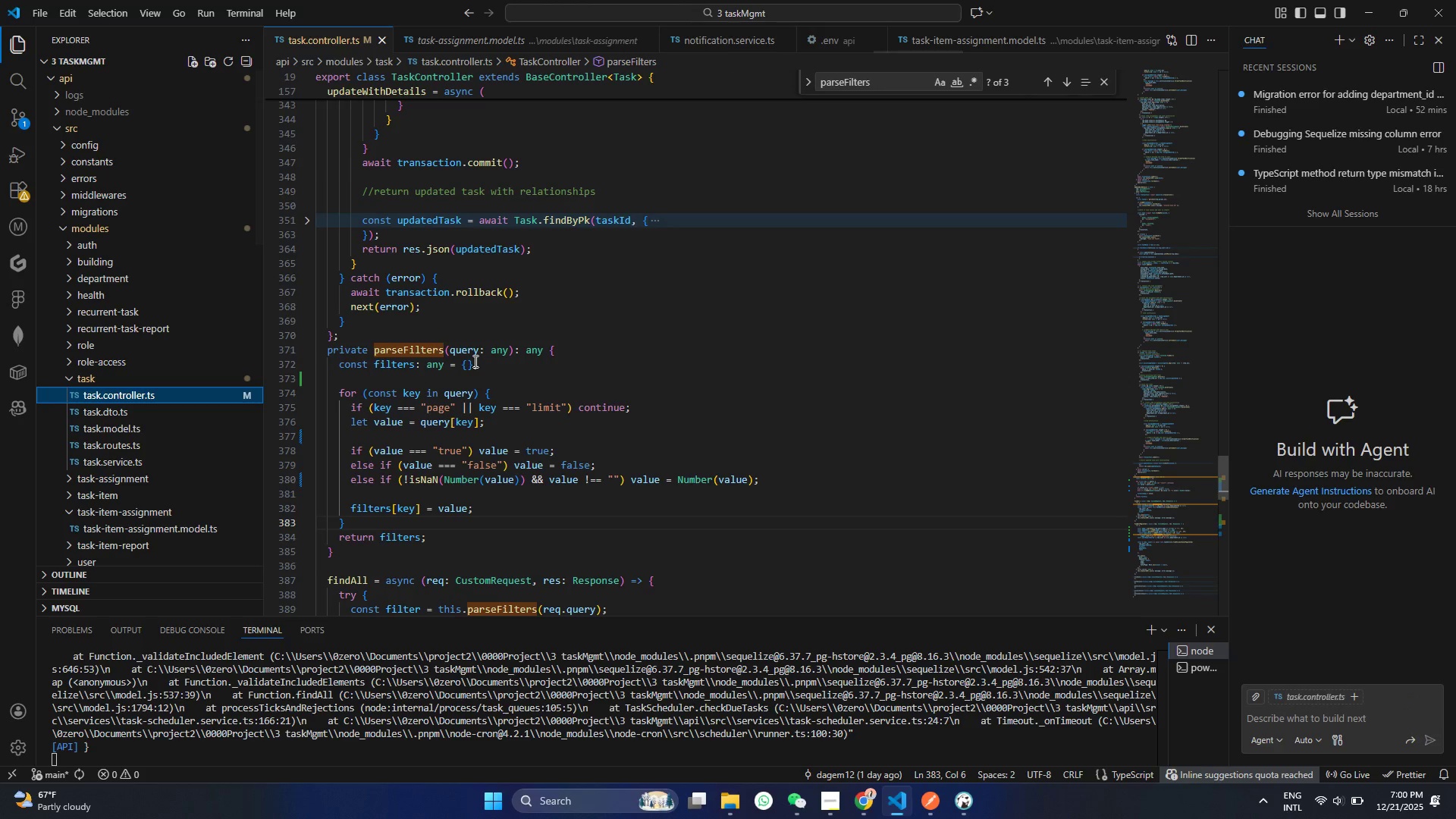 
scroll: coordinate [474, 362], scroll_direction: down, amount: 5.0
 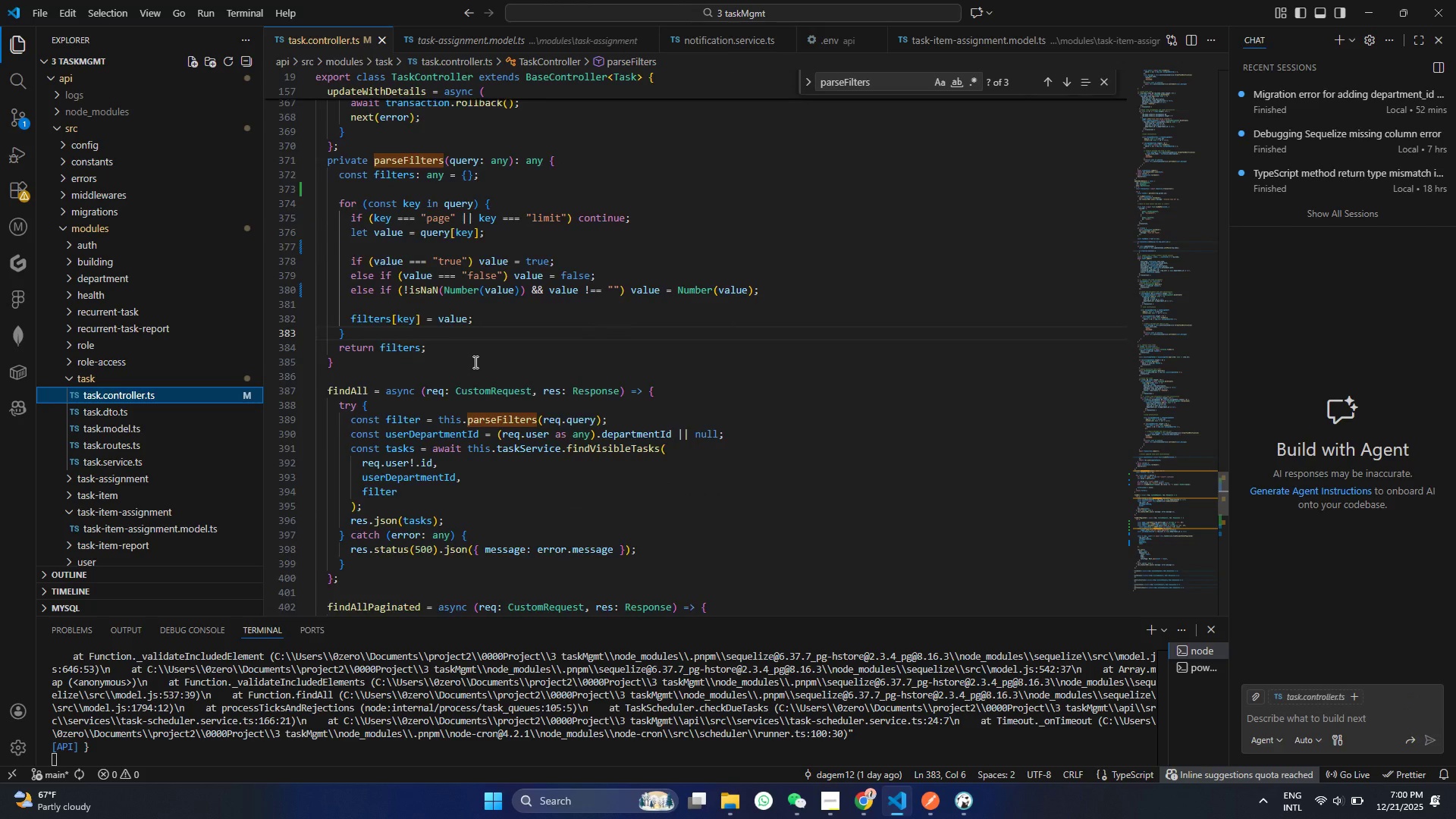 
scroll: coordinate [474, 362], scroll_direction: up, amount: 76.0
 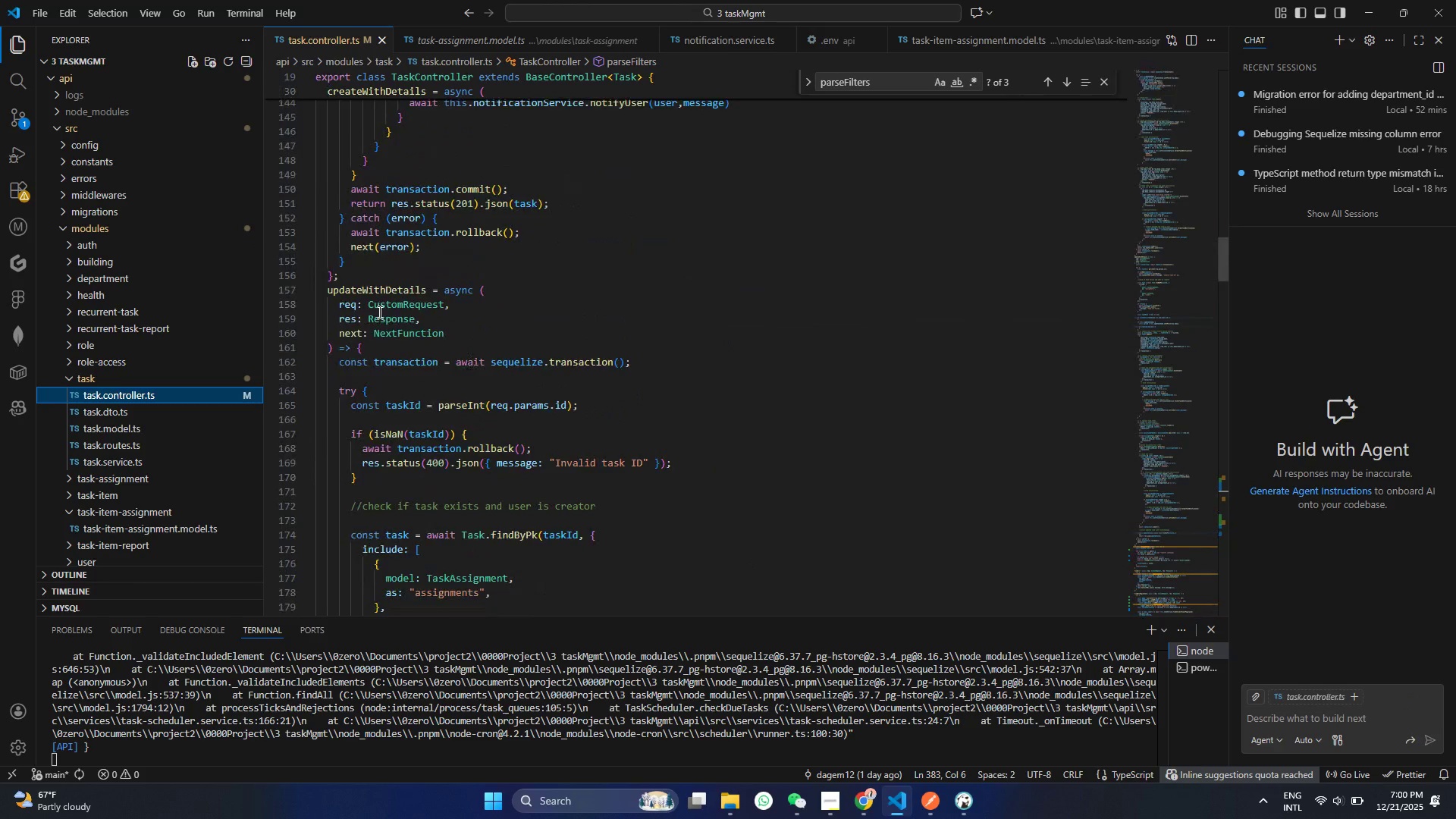 
scroll: coordinate [521, 344], scroll_direction: down, amount: 21.0
 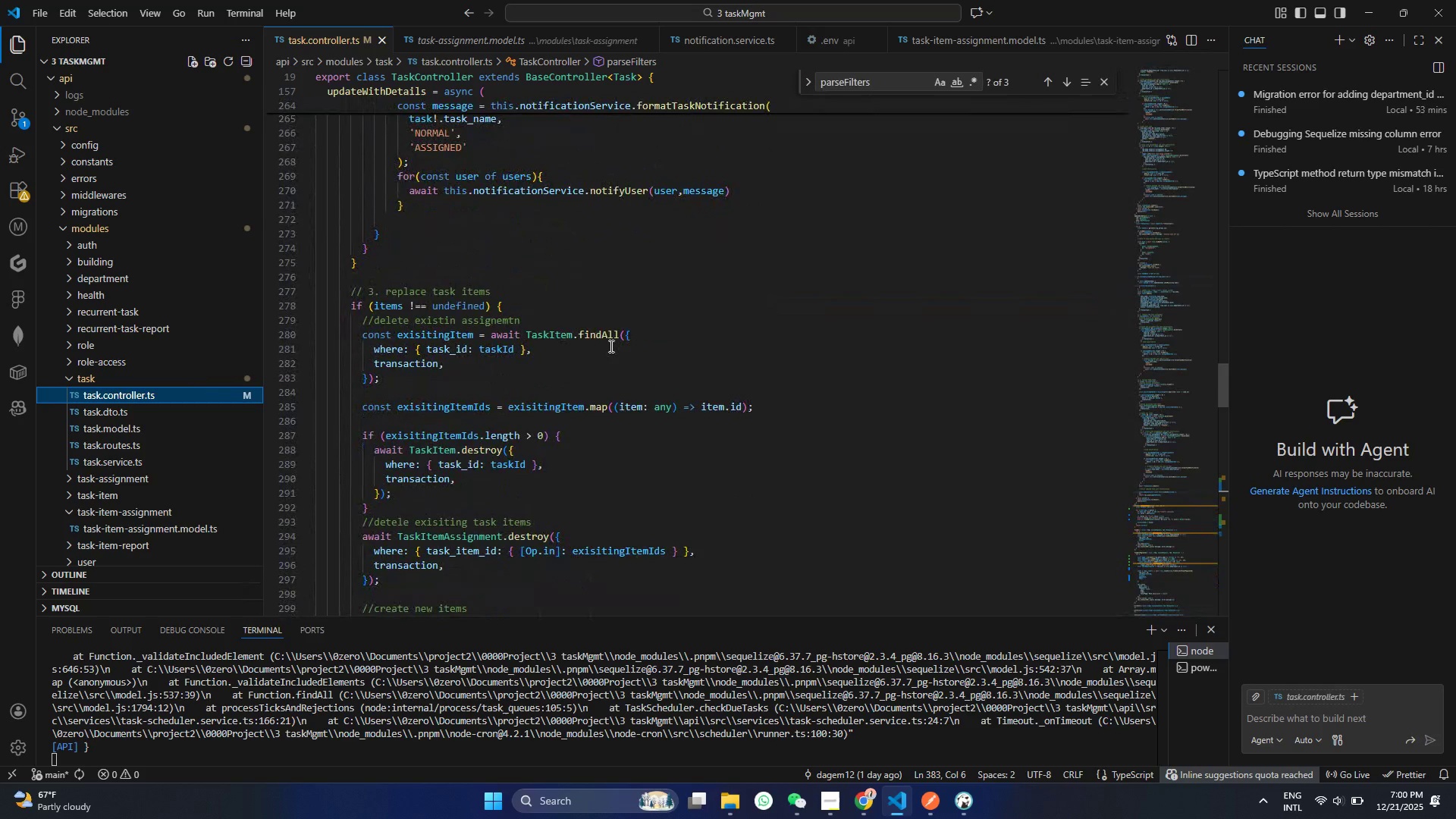 
scroll: coordinate [610, 346], scroll_direction: down, amount: 1.0
 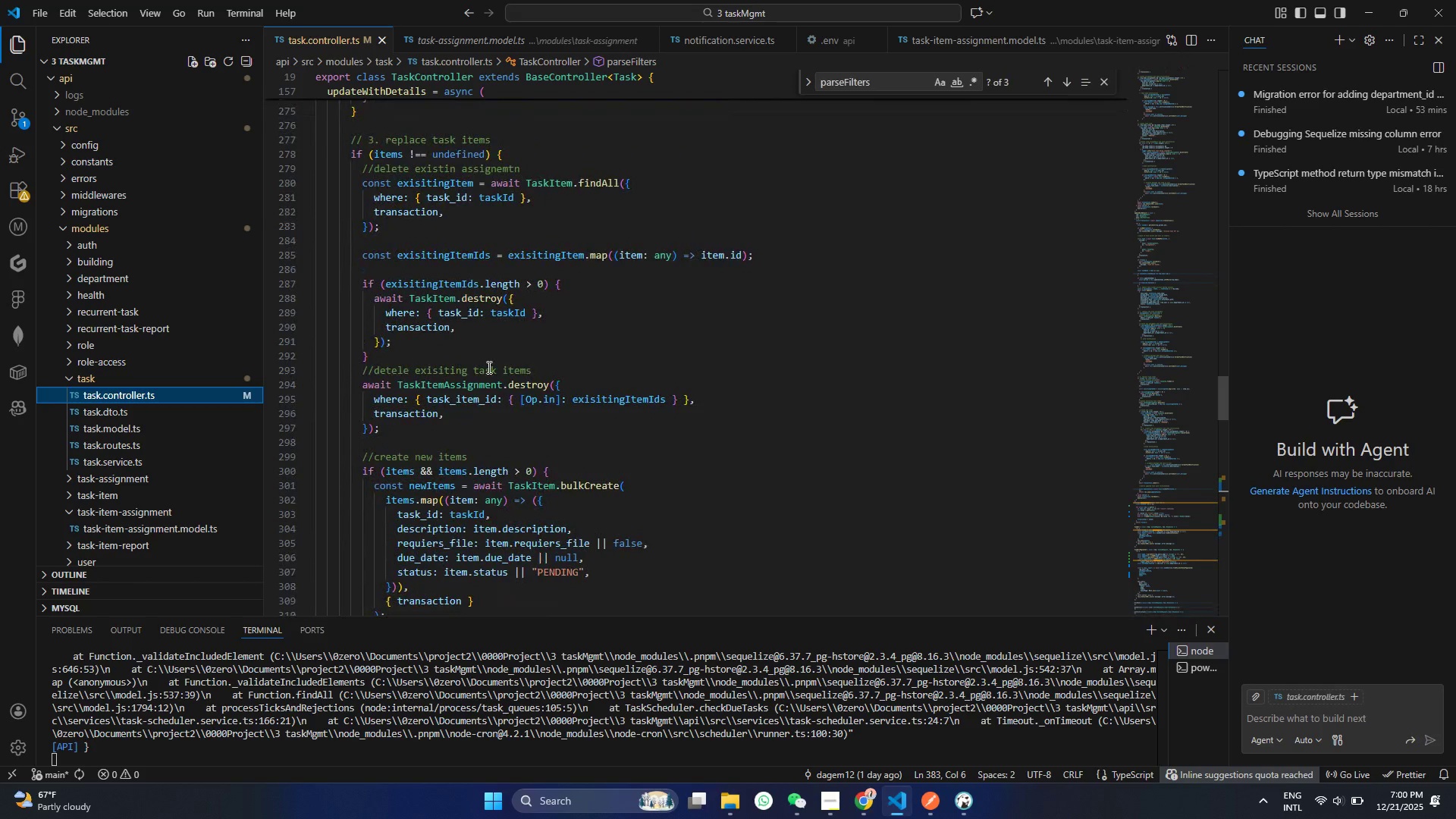 
double_click([478, 399])
 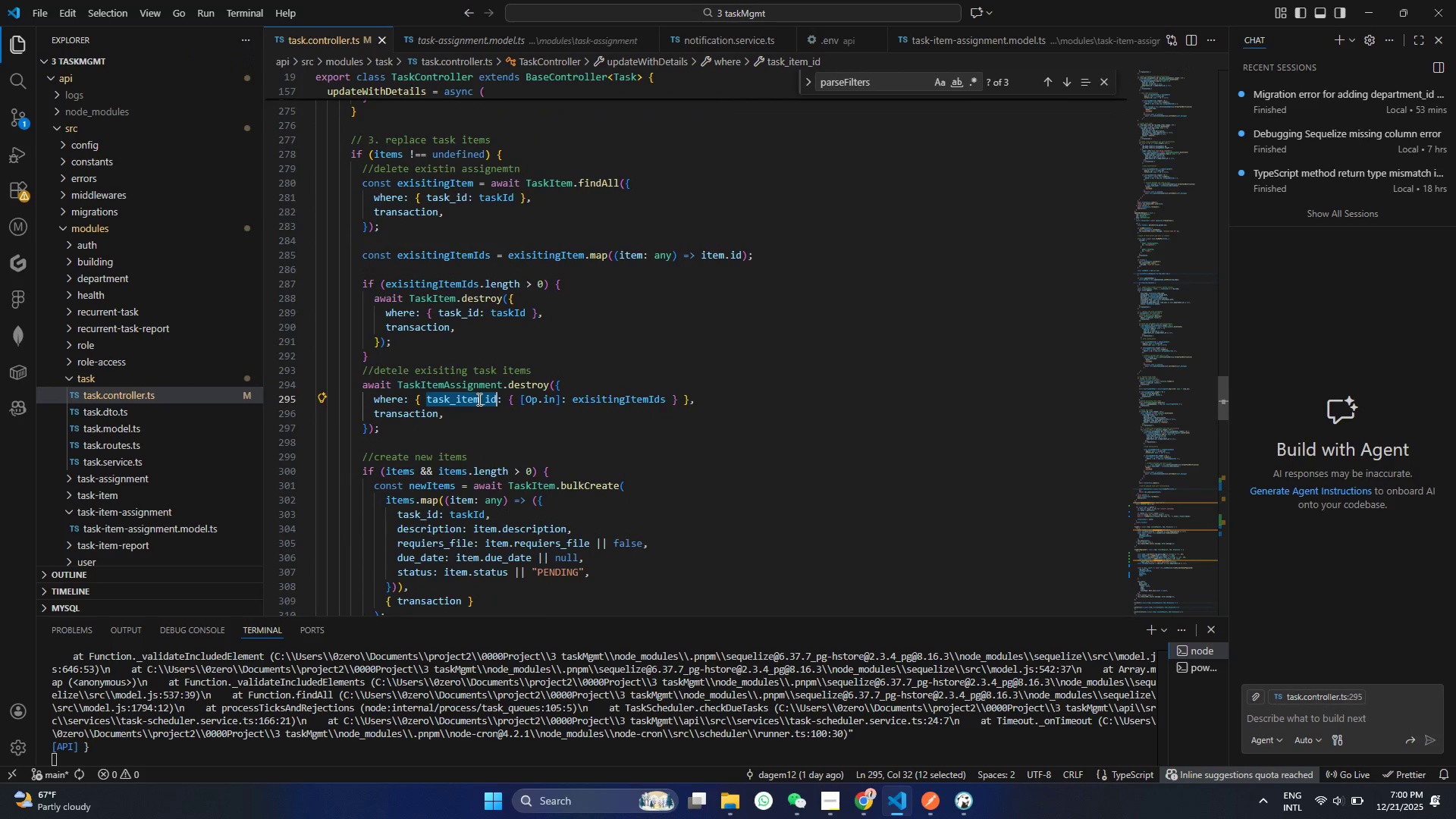 
scroll: coordinate [478, 399], scroll_direction: down, amount: 2.0
 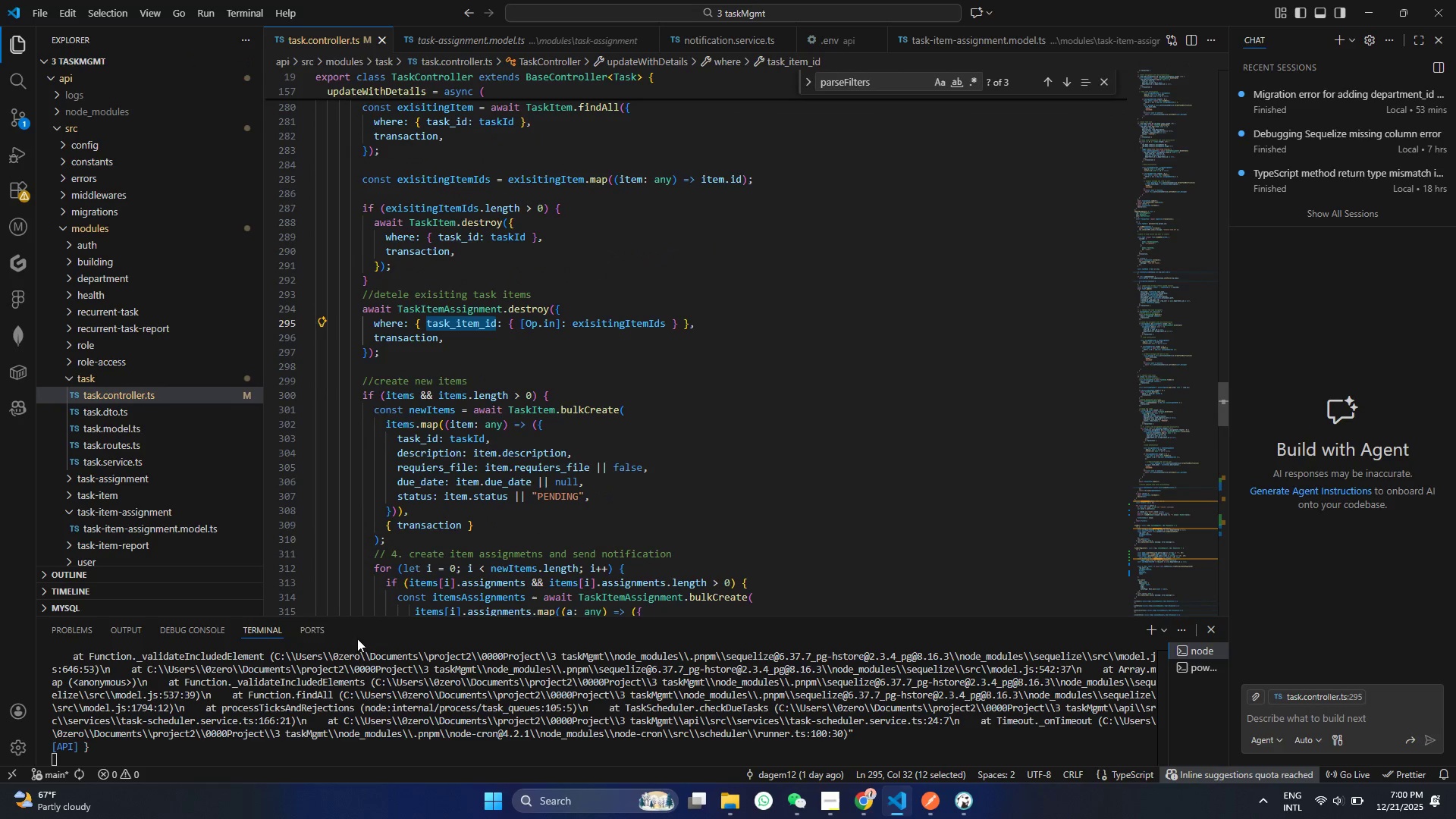 
scroll: coordinate [337, 706], scroll_direction: up, amount: 3.0
 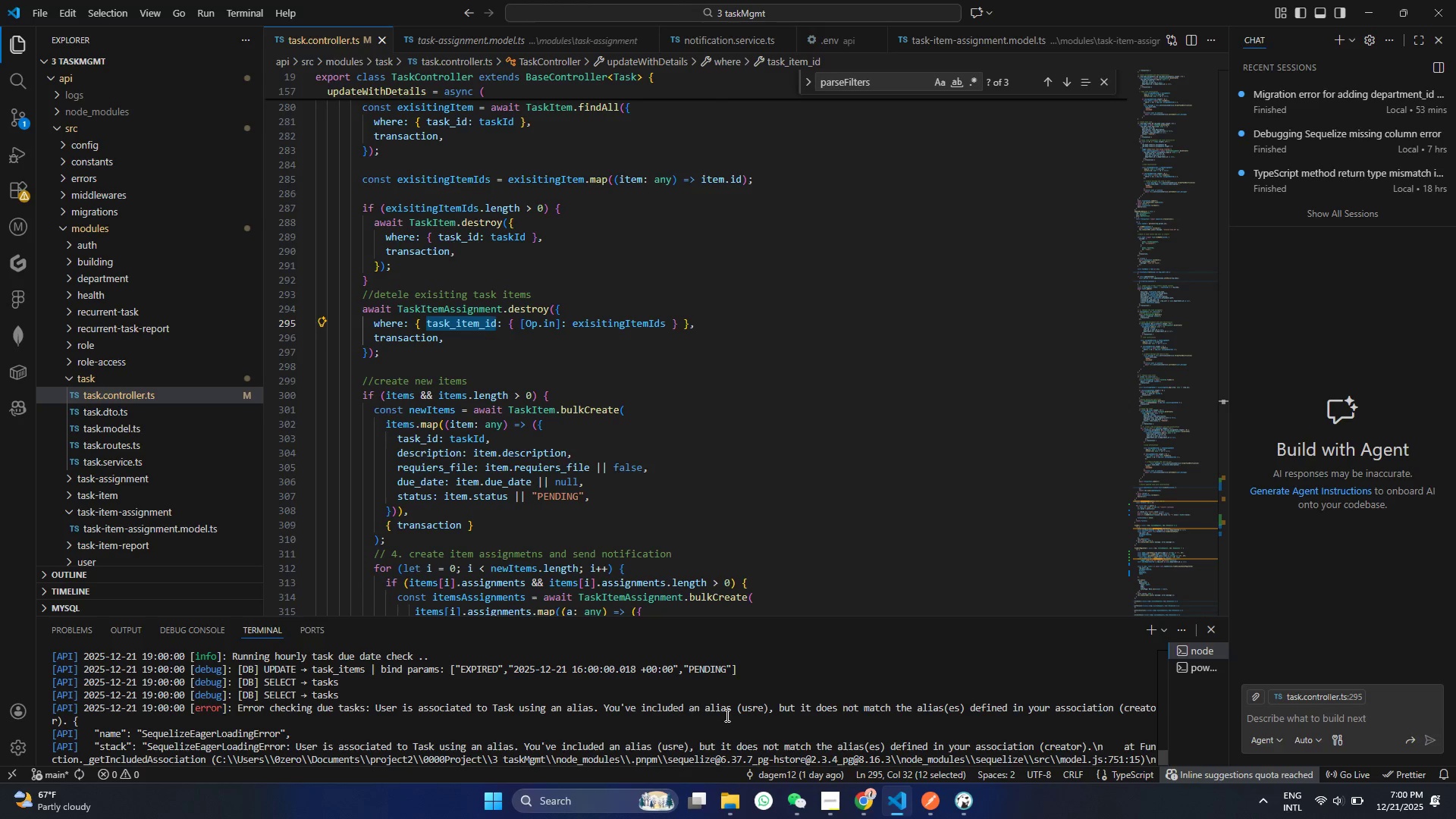 
wait(5.78)
 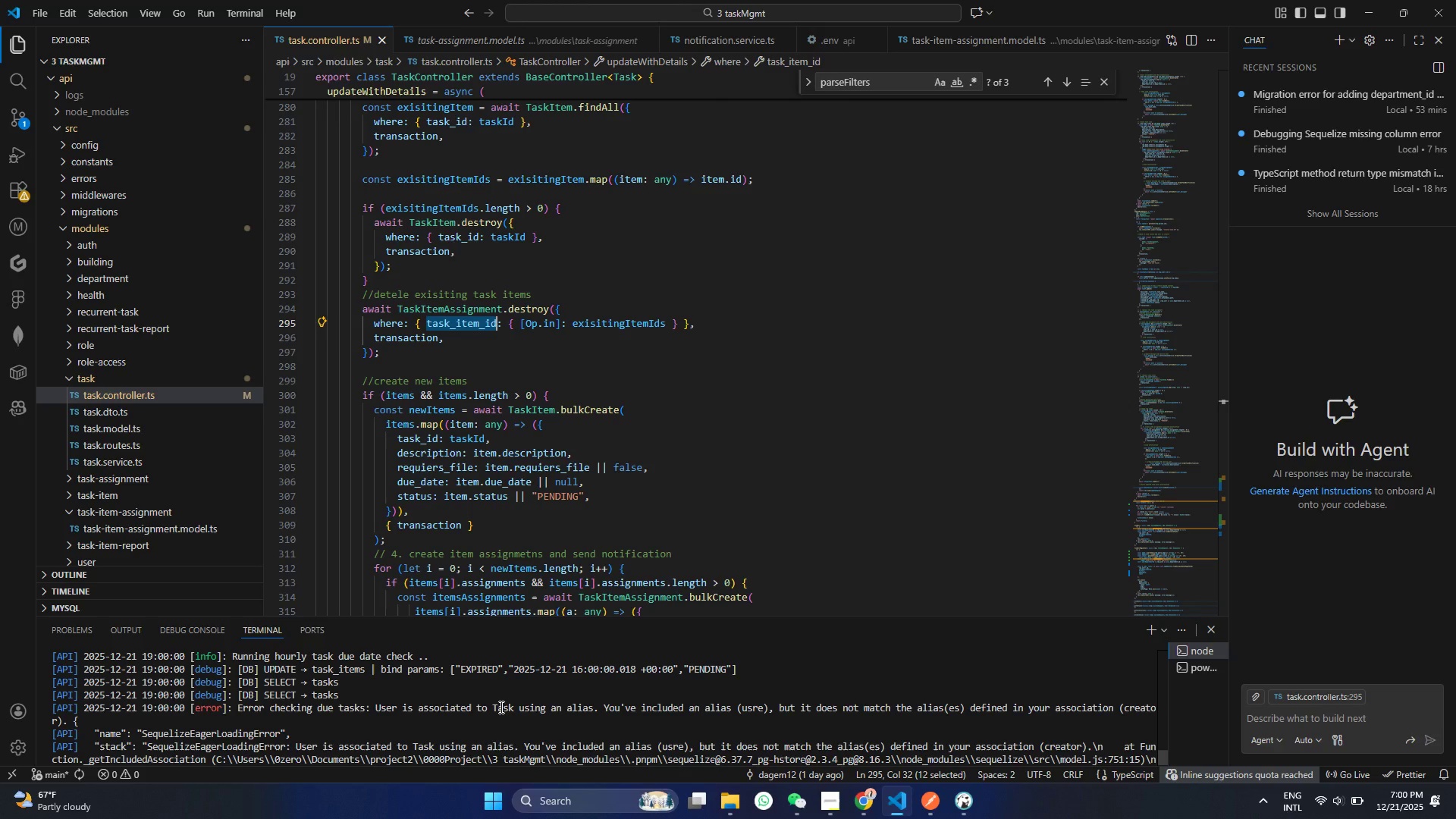 
double_click([753, 705])
 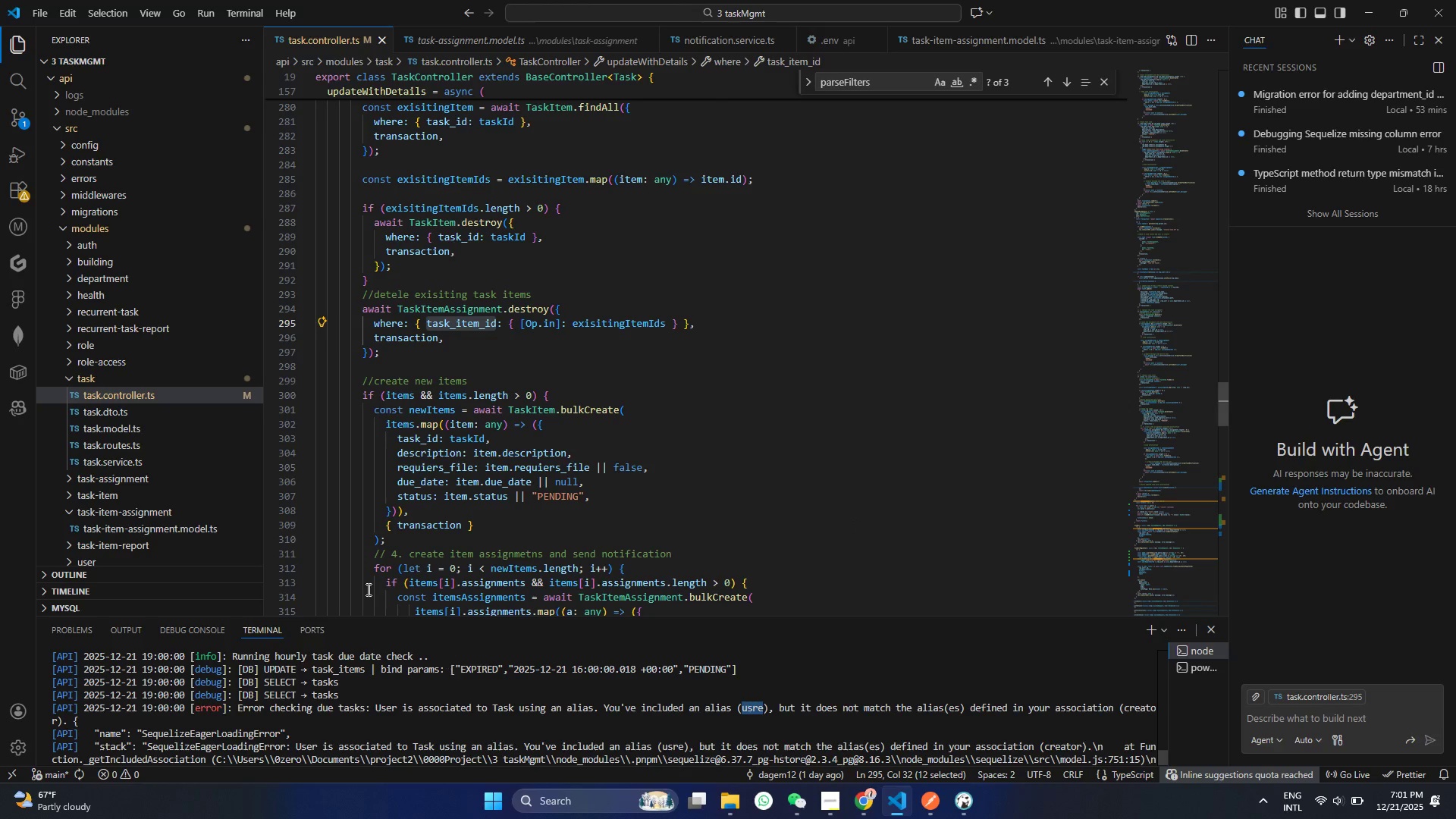 
key(Control+C)
 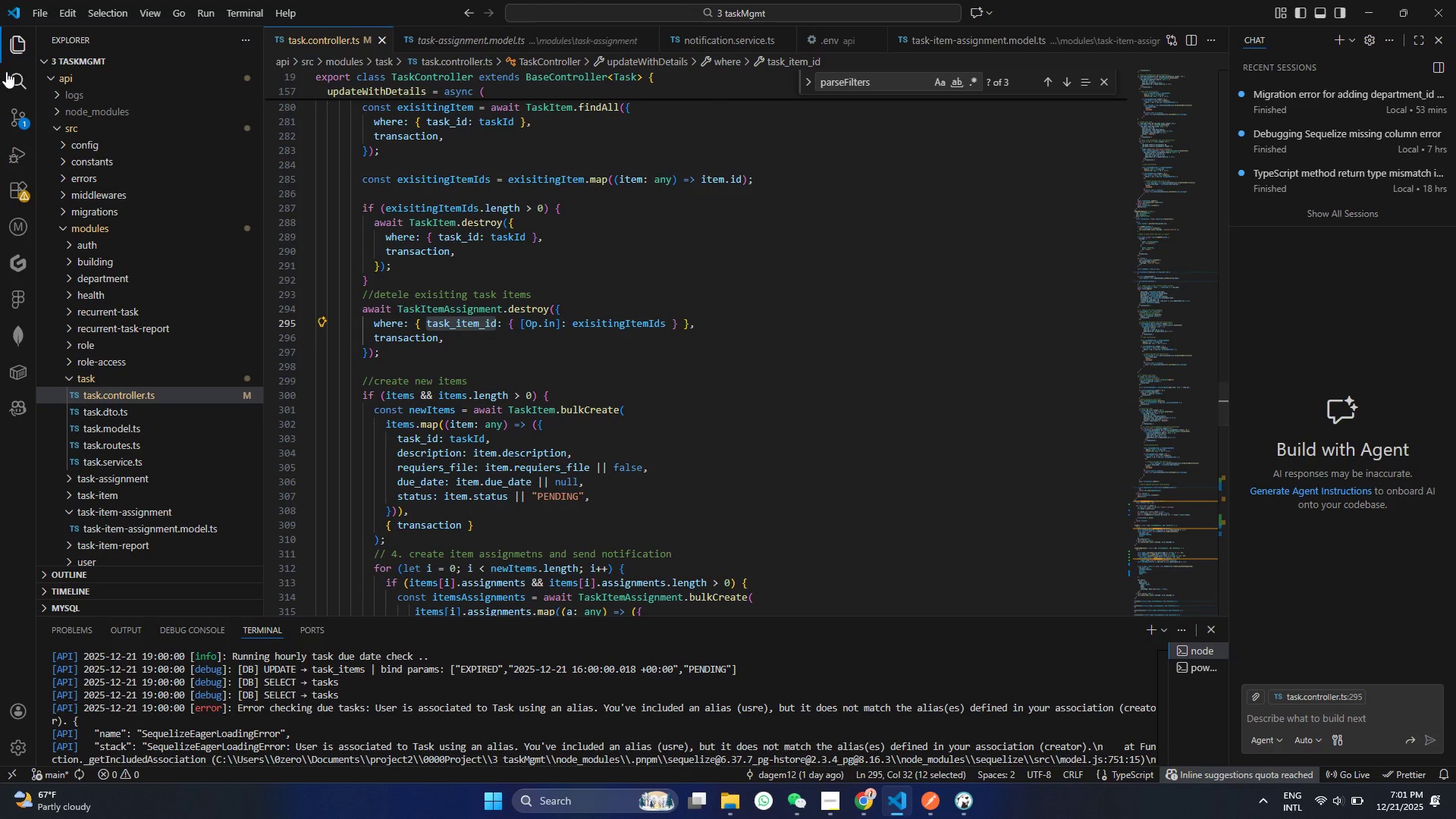 
left_click([6, 74])
 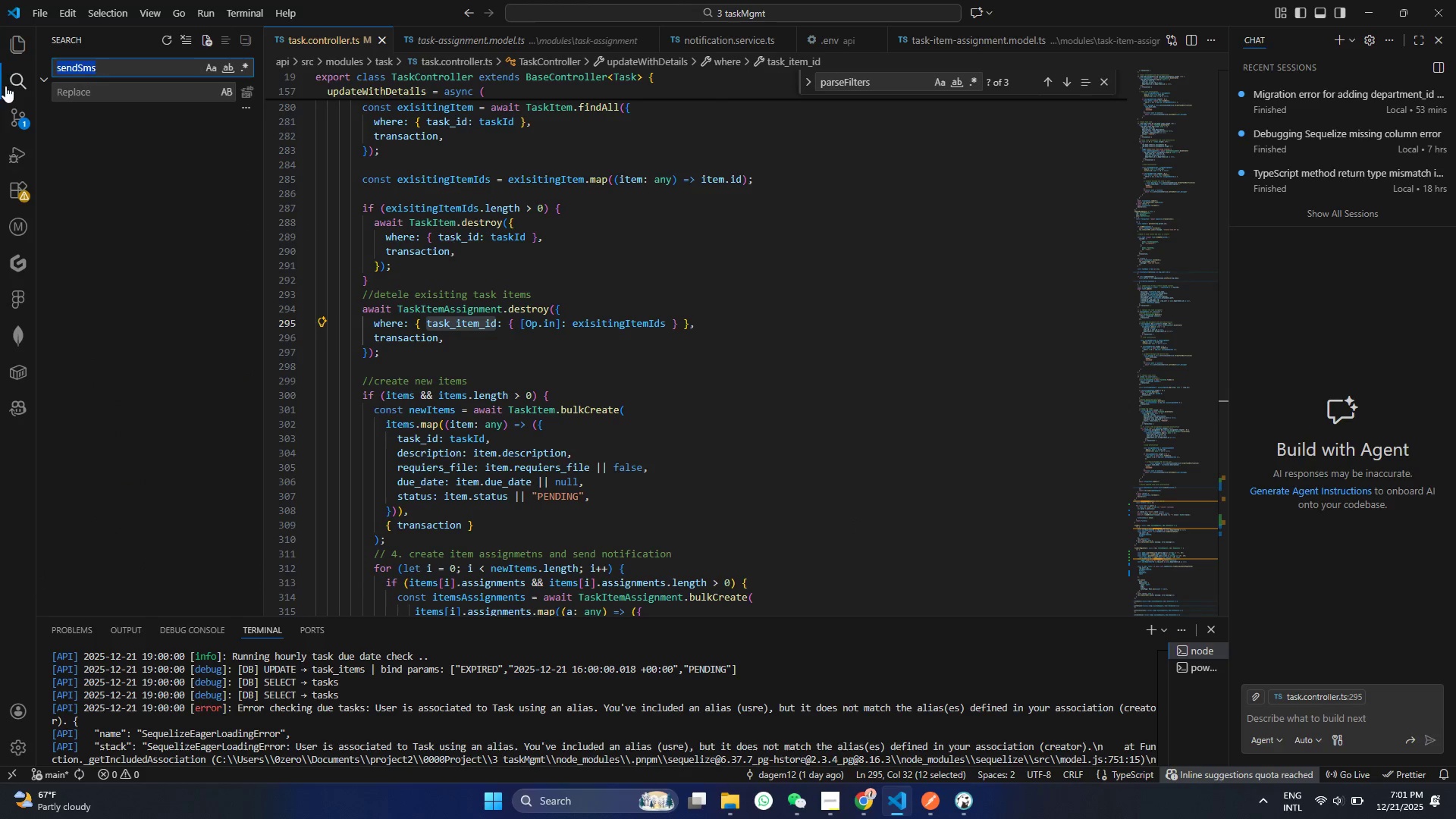 
key(Control+ControlLeft)
 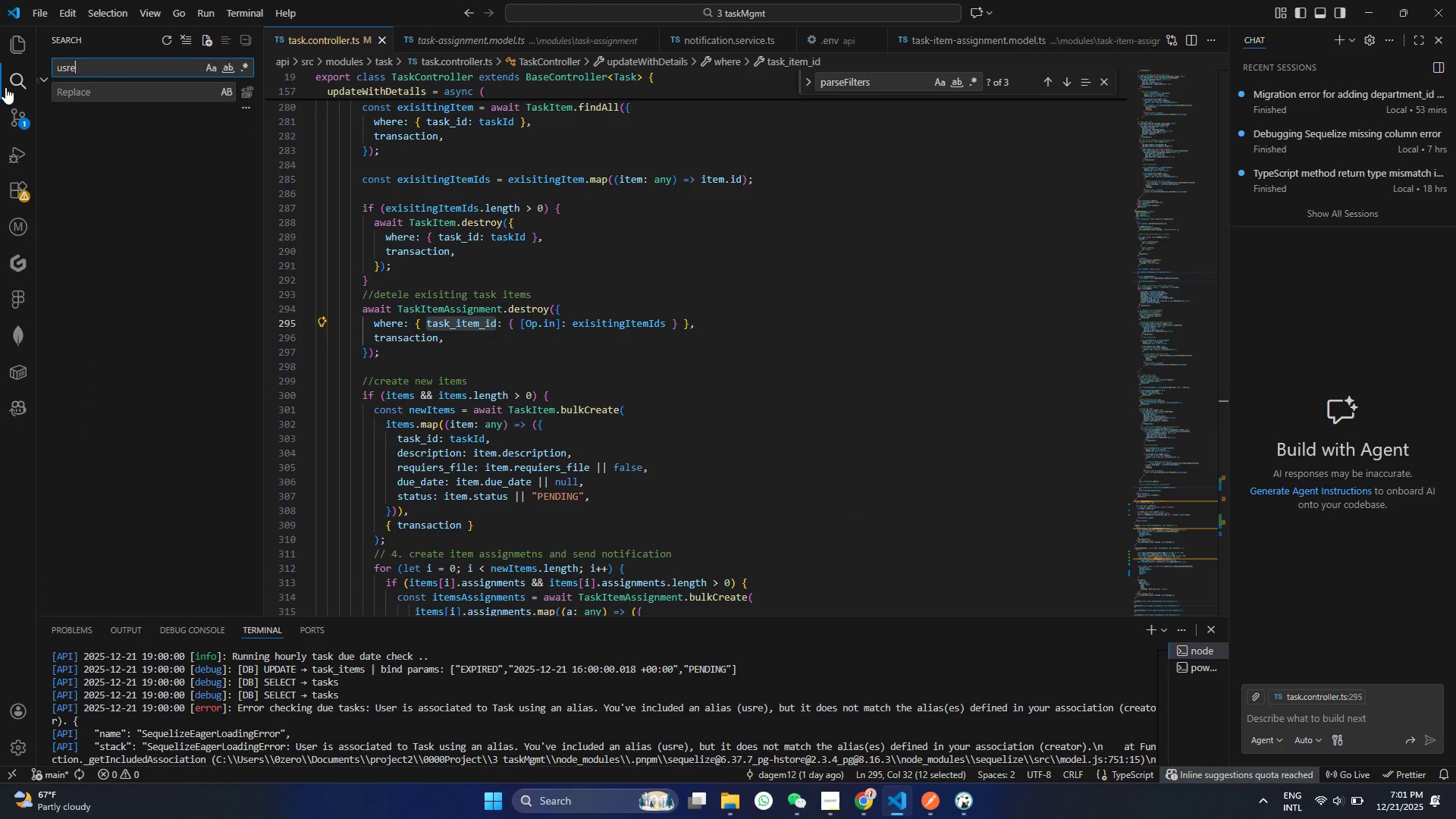 
key(Control+V)
 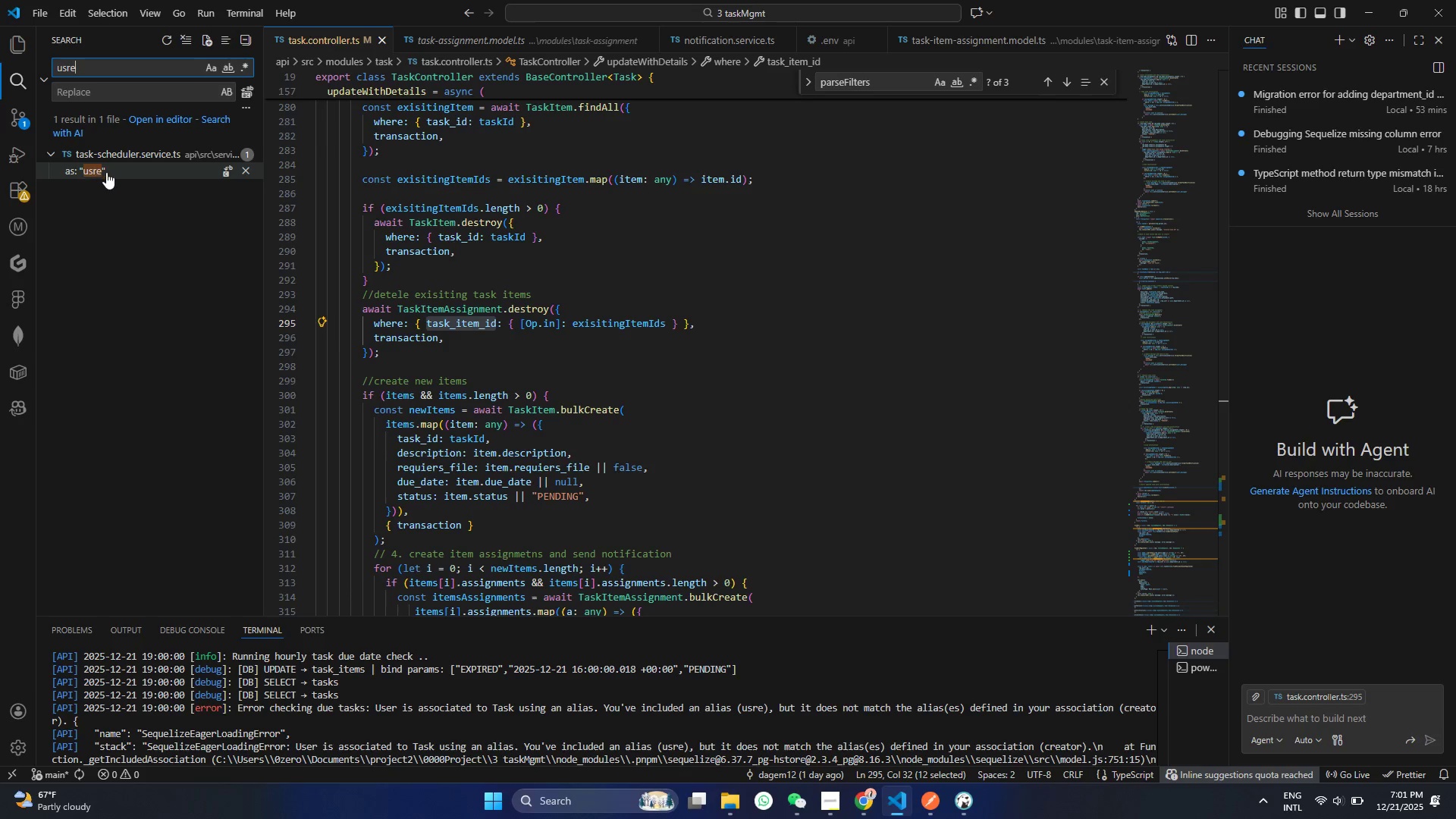 
left_click([106, 172])
 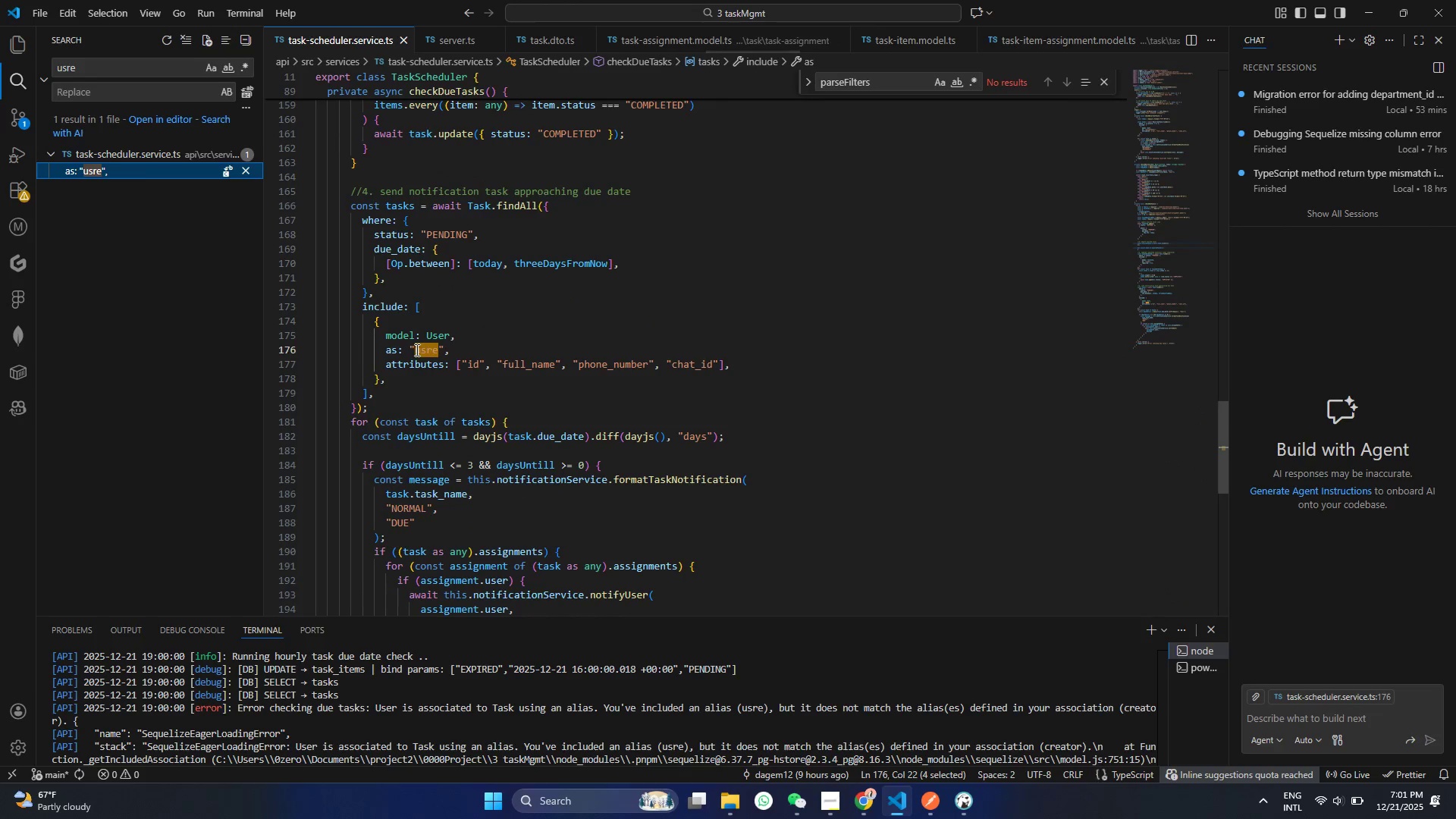 
double_click([416, 350])
 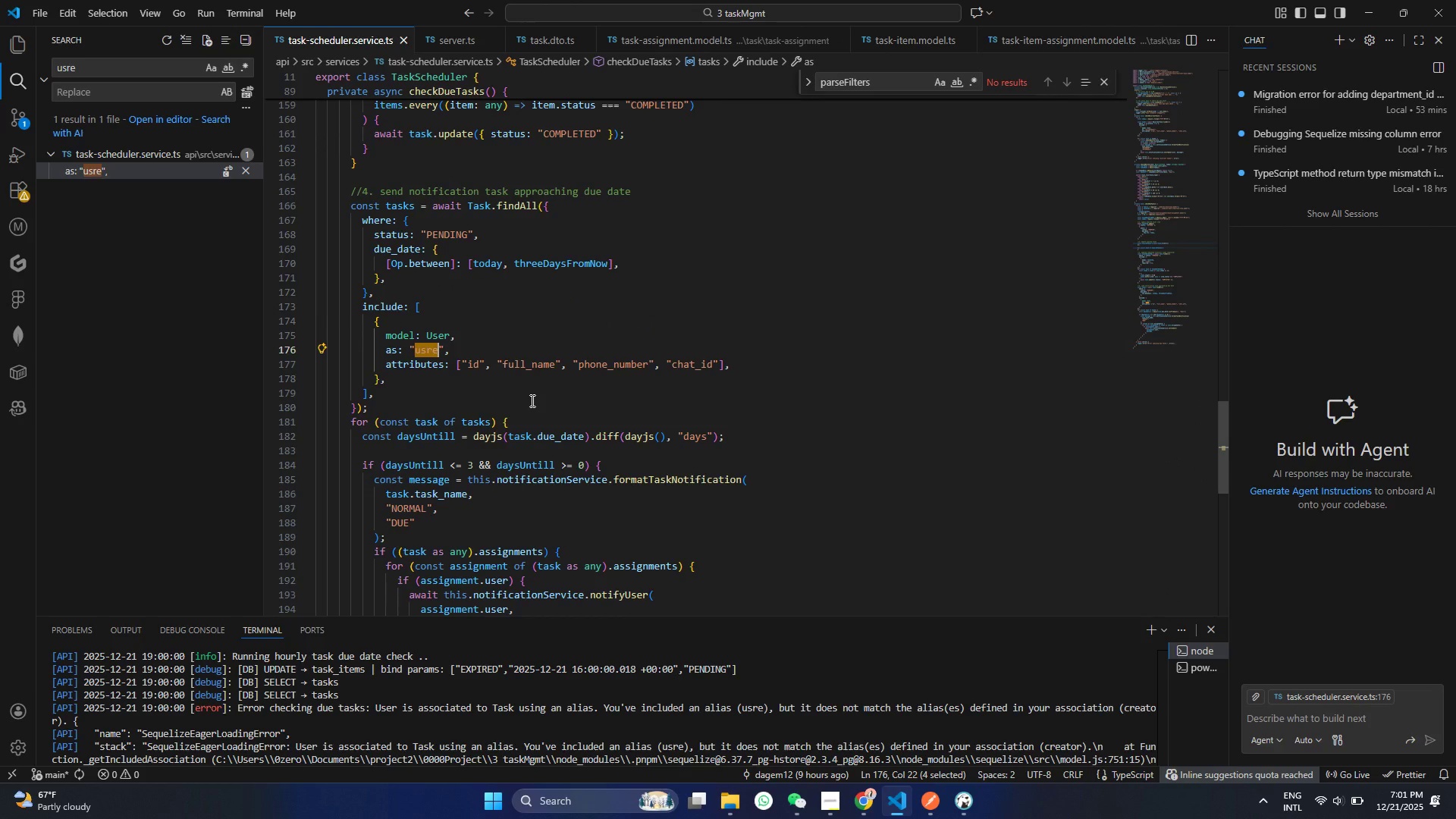 
type(user)
 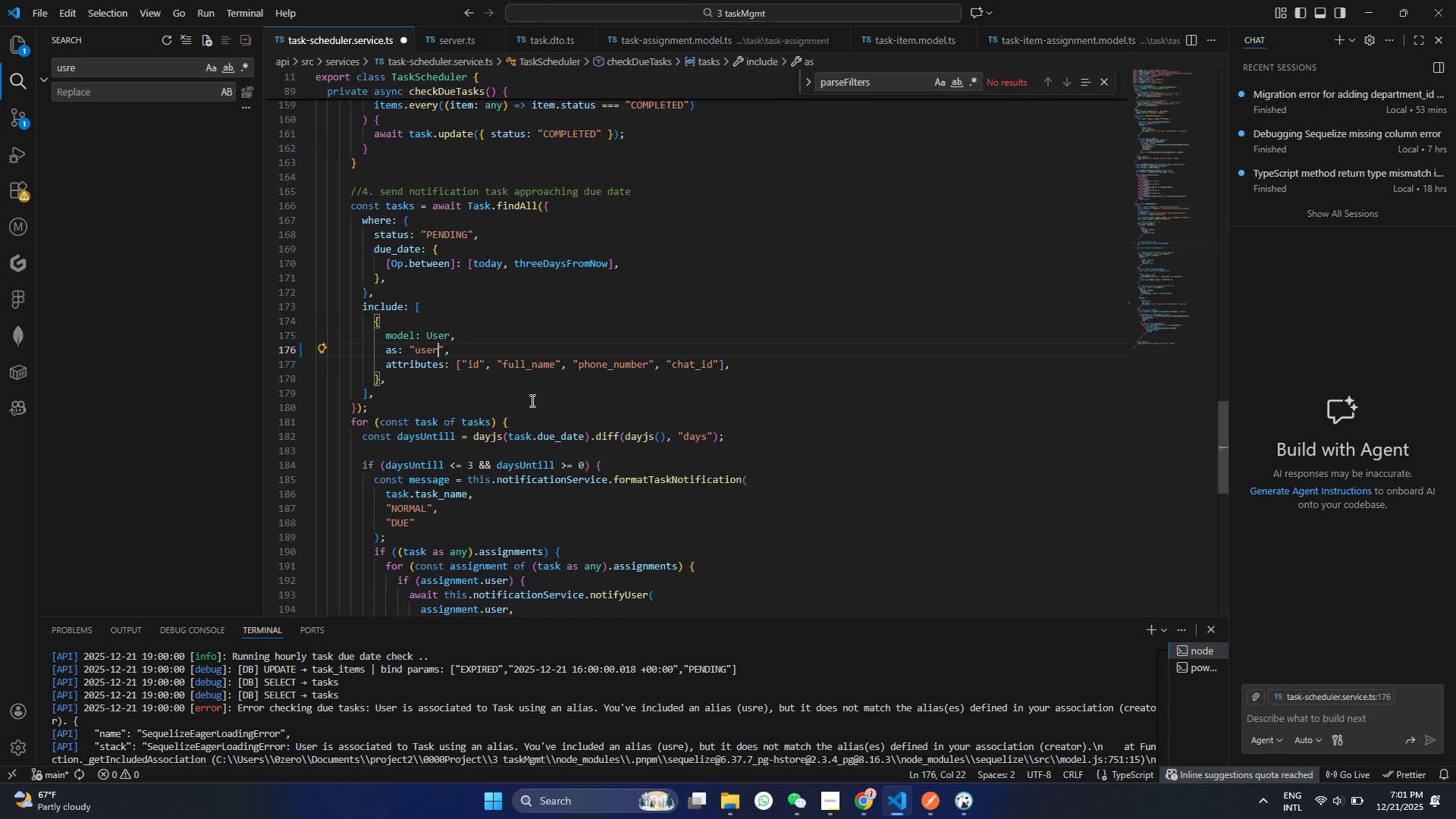 
key(Control+ControlLeft)
 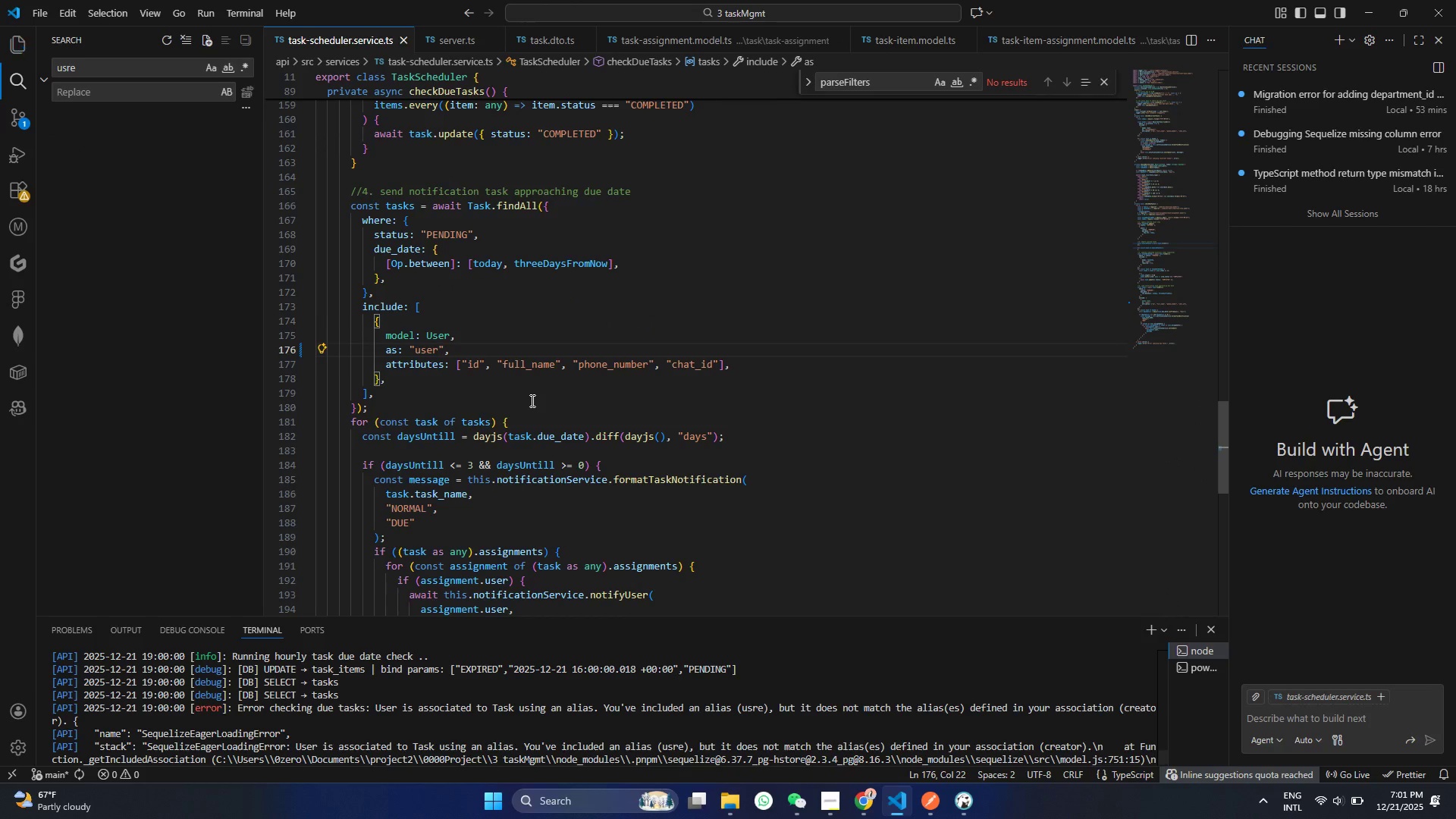 
key(Control+S)
 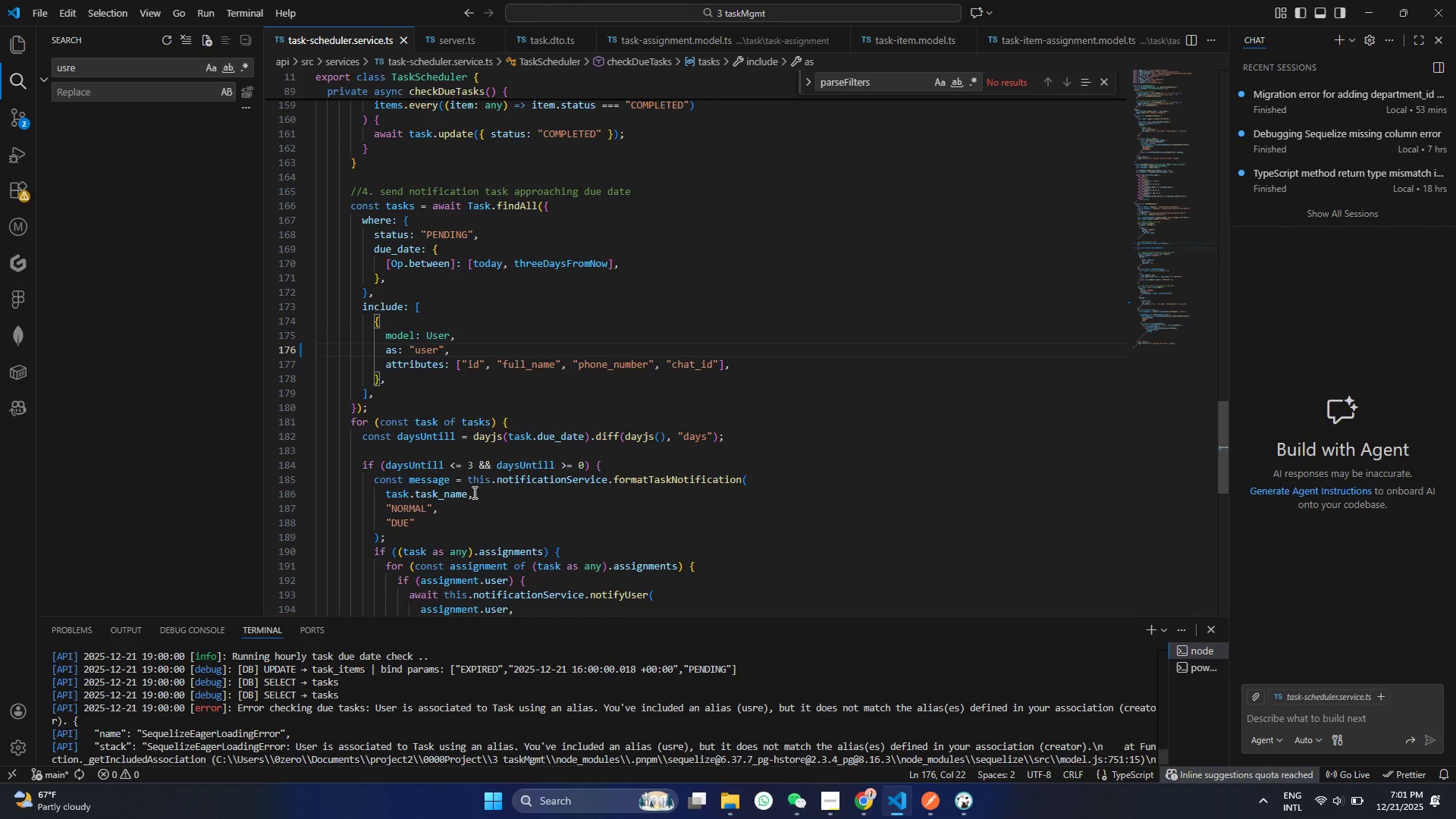 
key(Control+ControlLeft)
 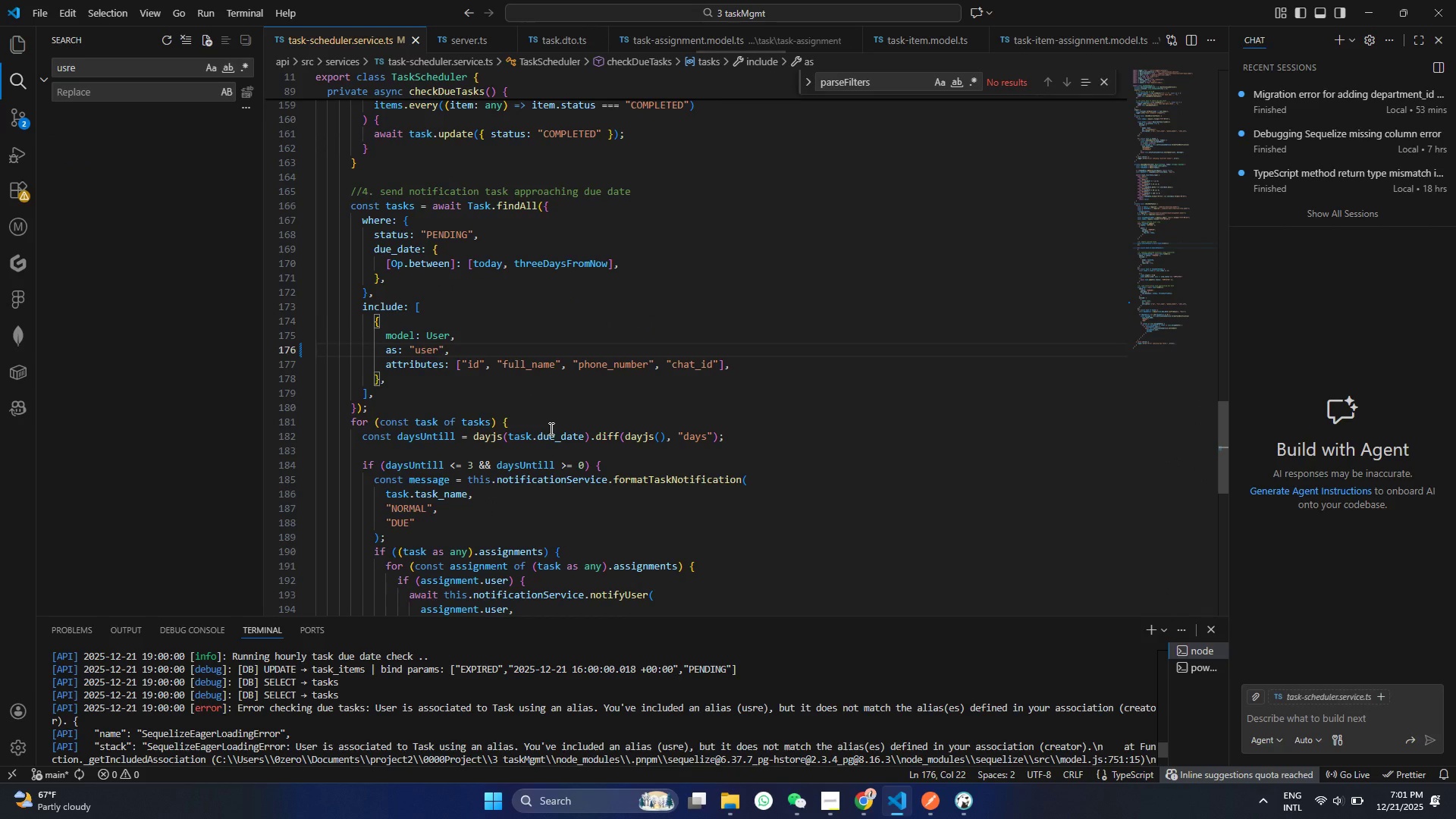 
key(S)
 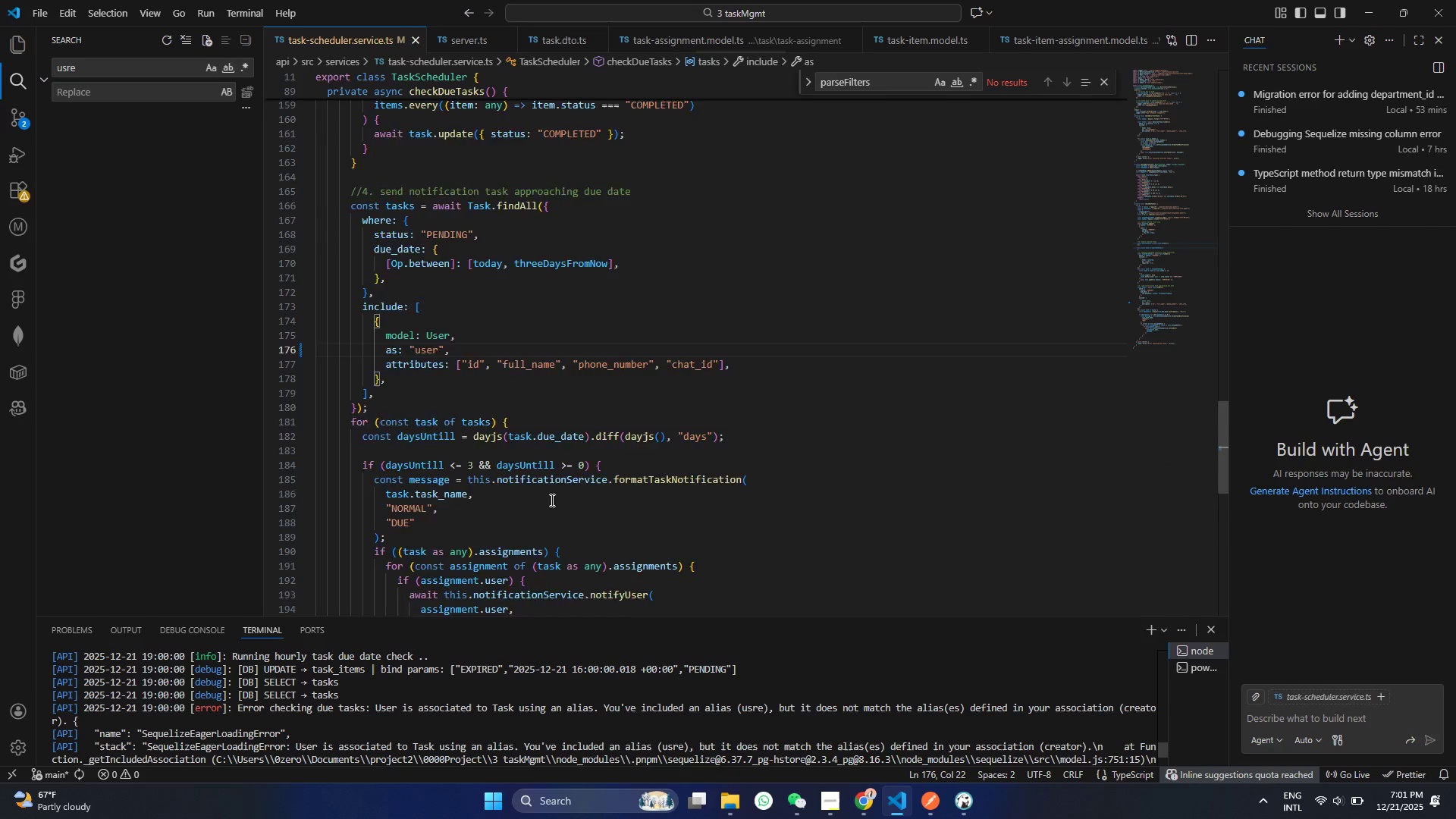 
scroll: coordinate [683, 745], scroll_direction: down, amount: 95.0
 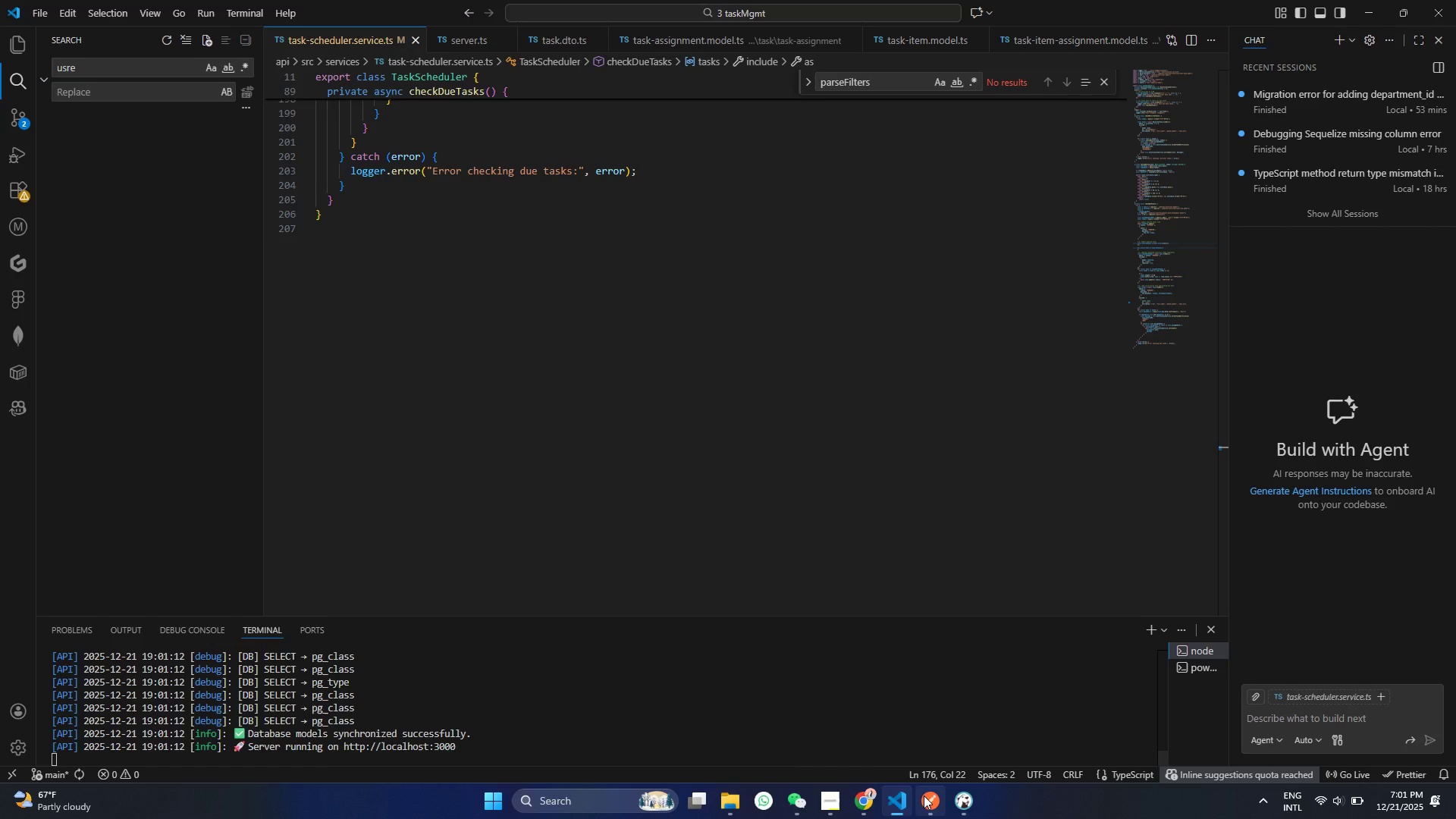 
left_click([924, 795])
 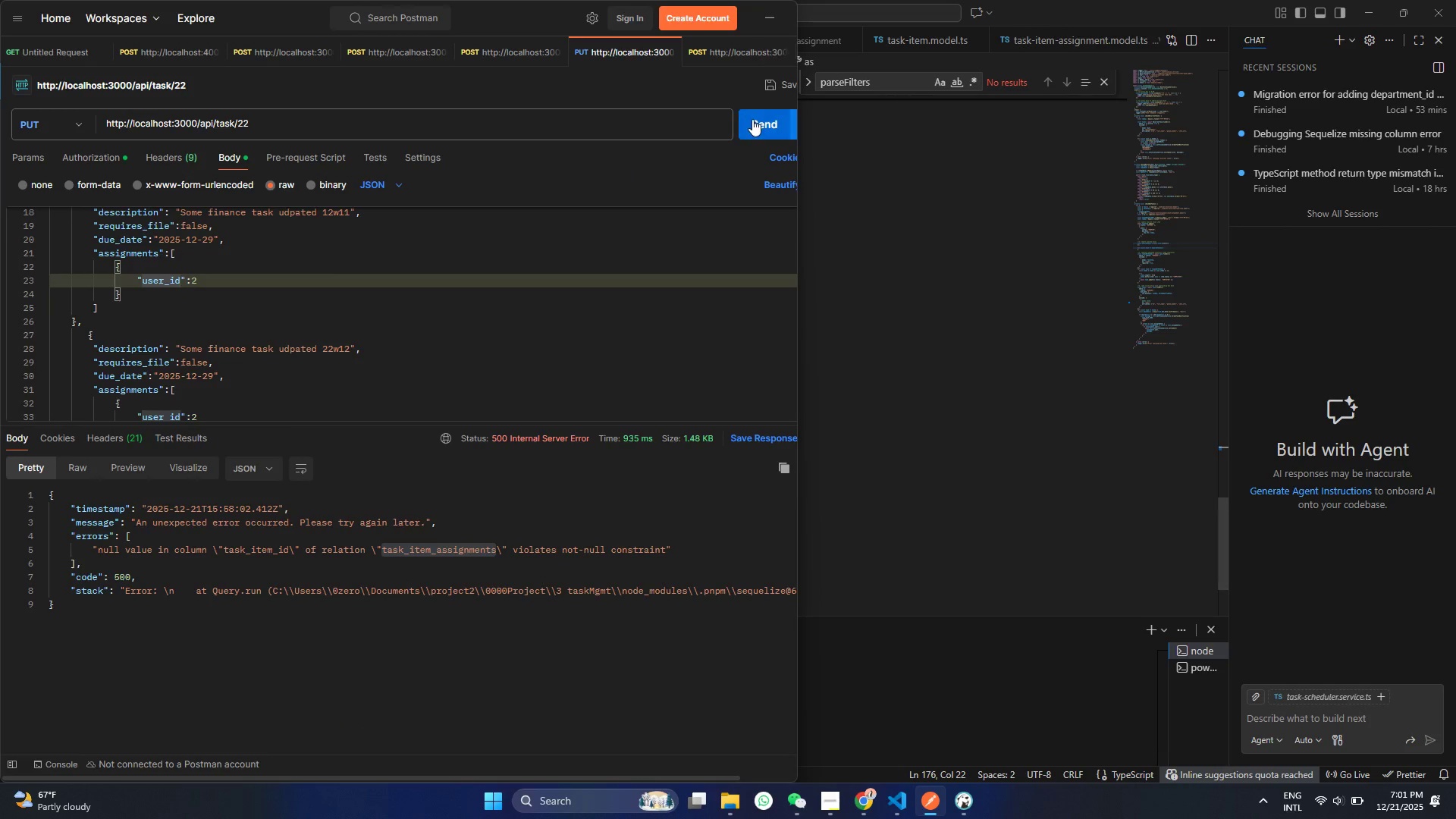 
left_click([753, 119])
 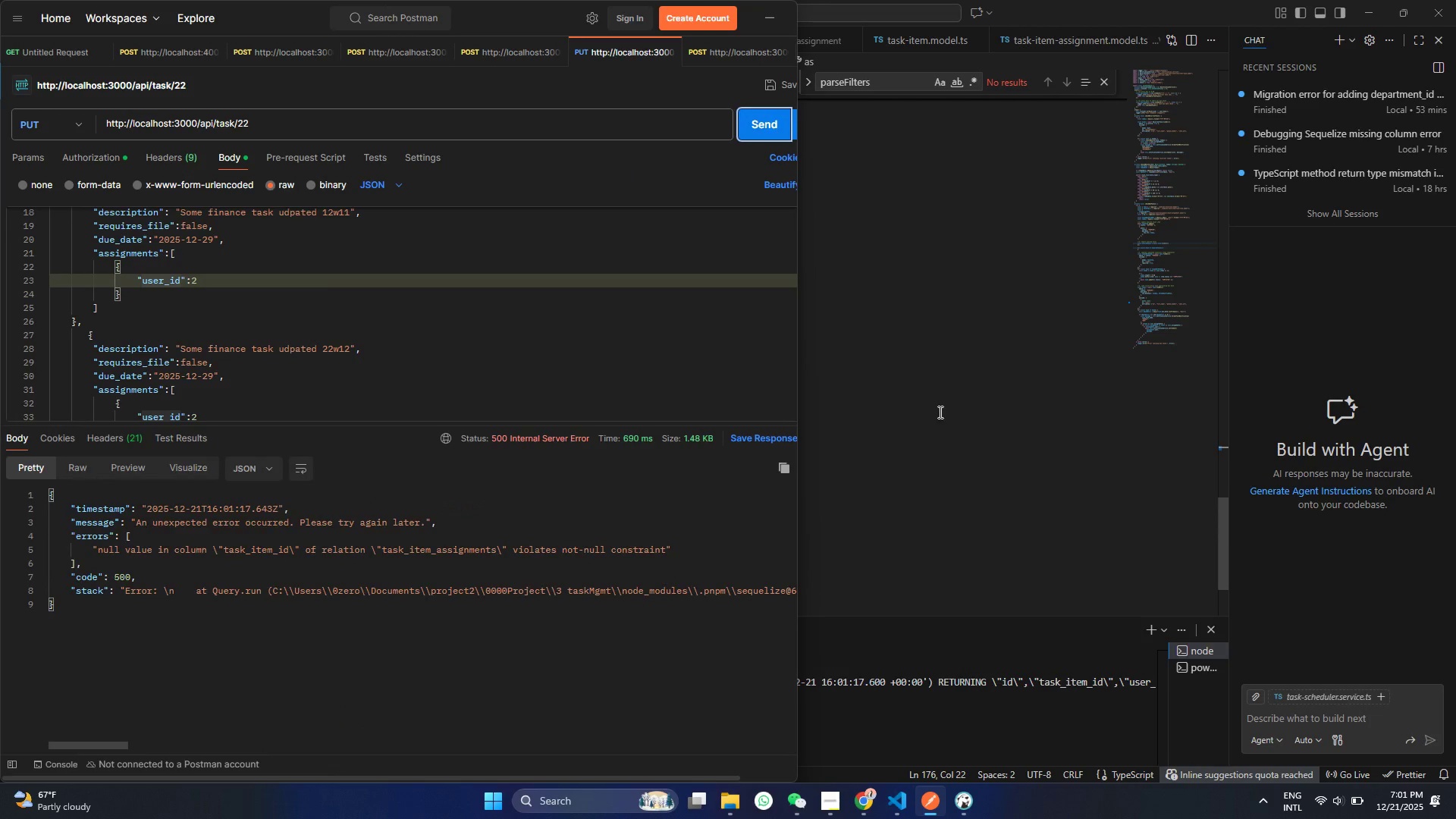 
left_click([895, 529])
 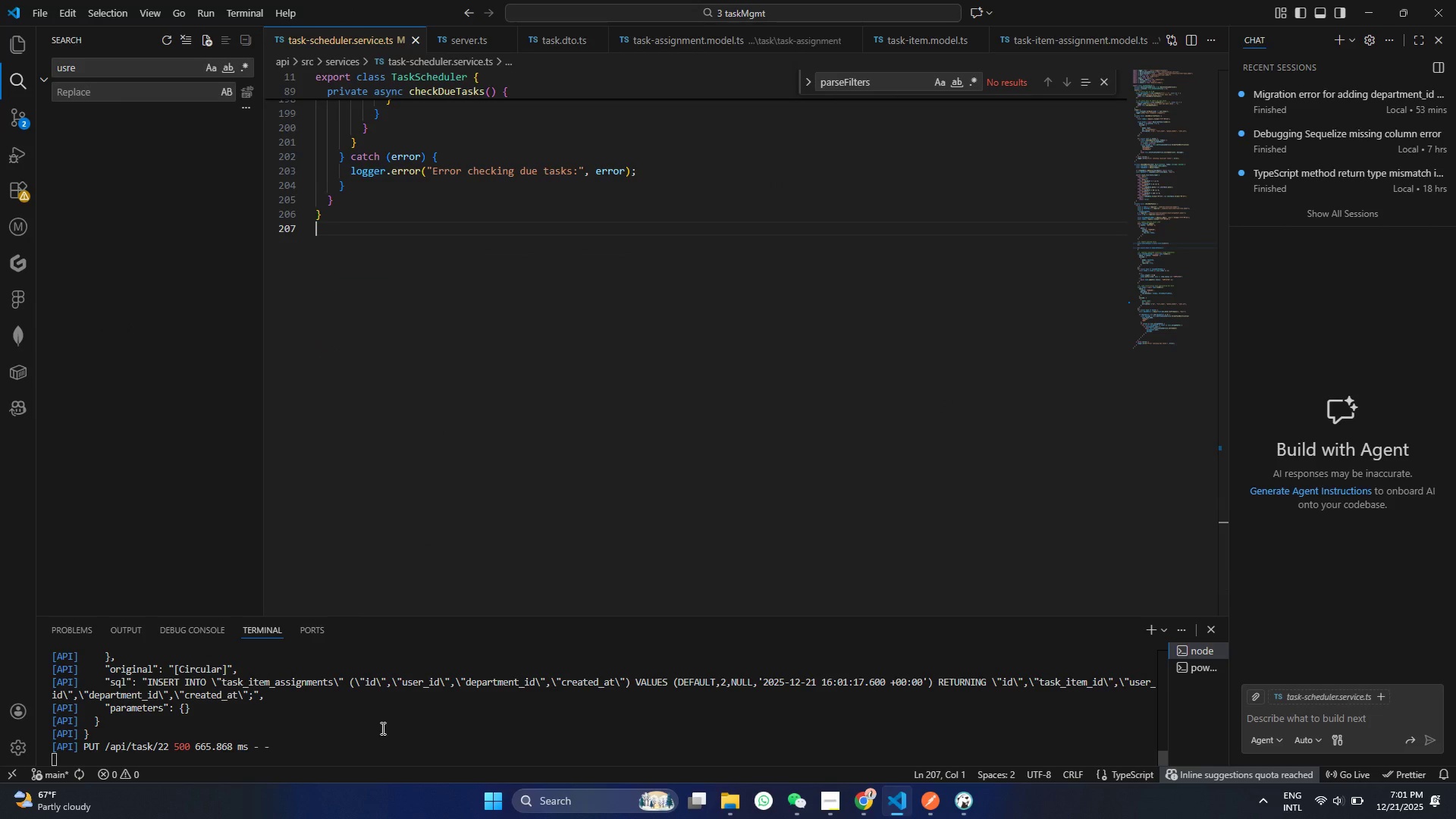 
left_click([246, 759])
 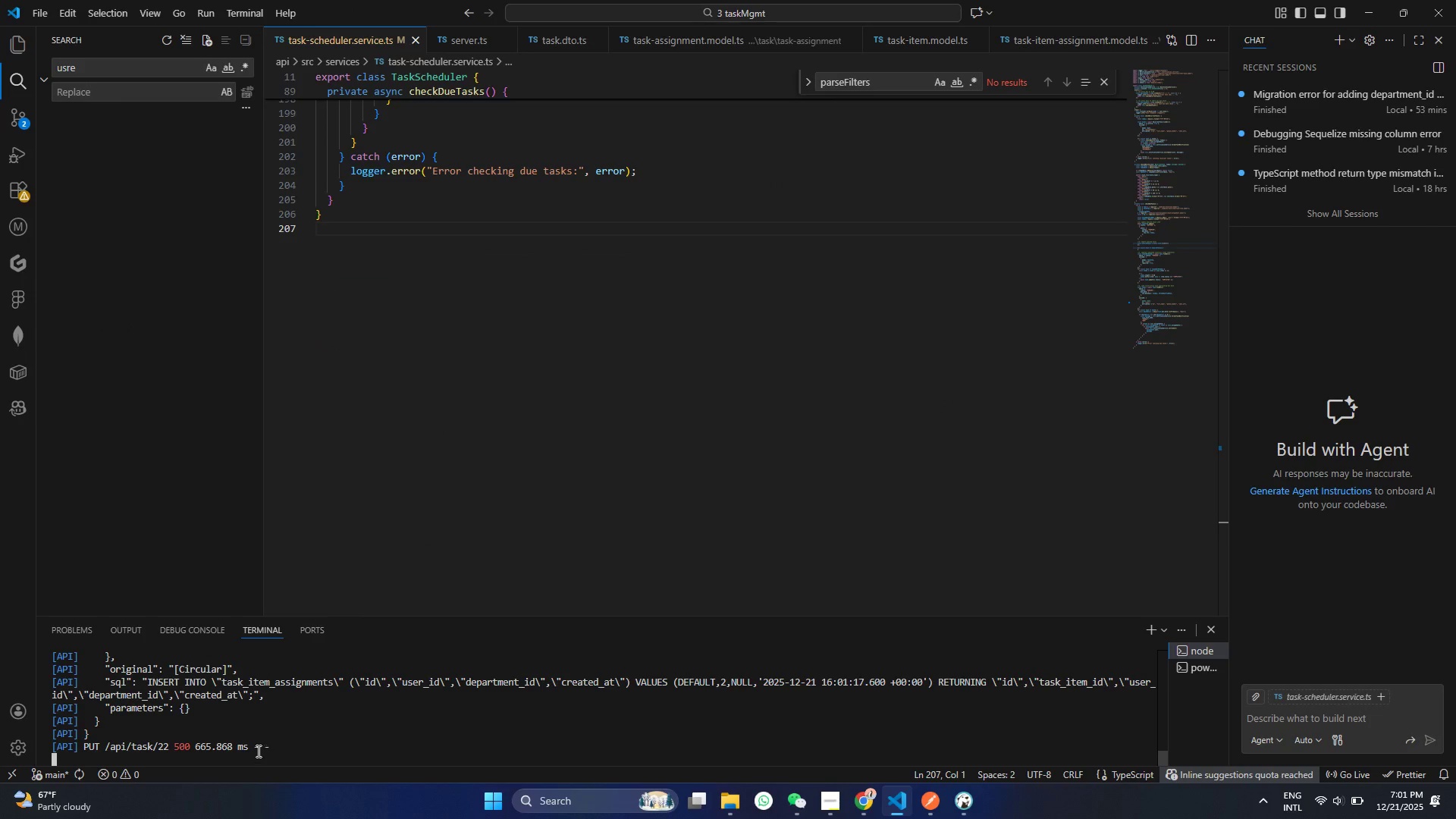 
scroll: coordinate [381, 725], scroll_direction: down, amount: 2.0
 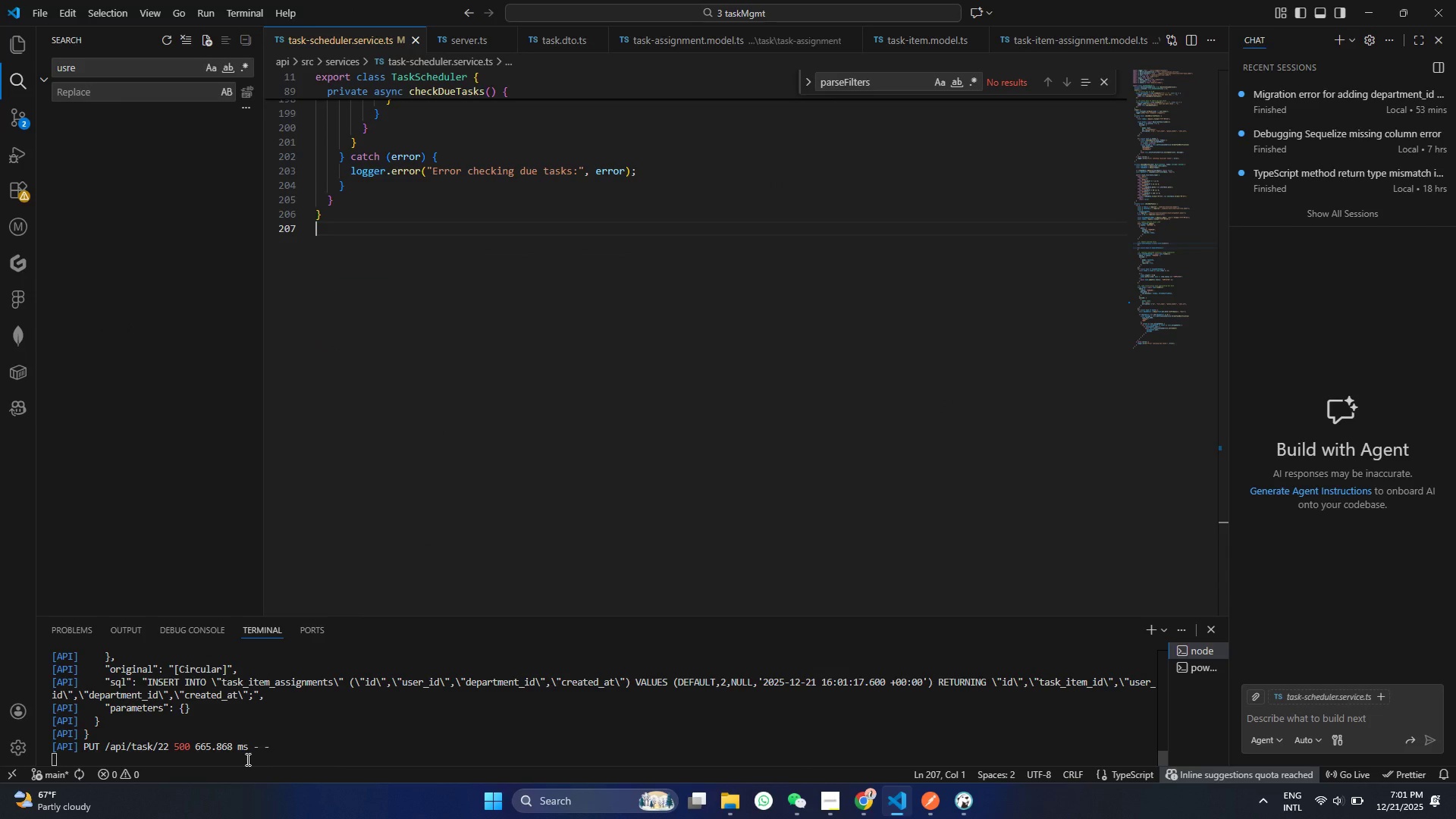 
left_click_drag(start_coordinate=[257, 751], to_coordinate=[81, 668])
 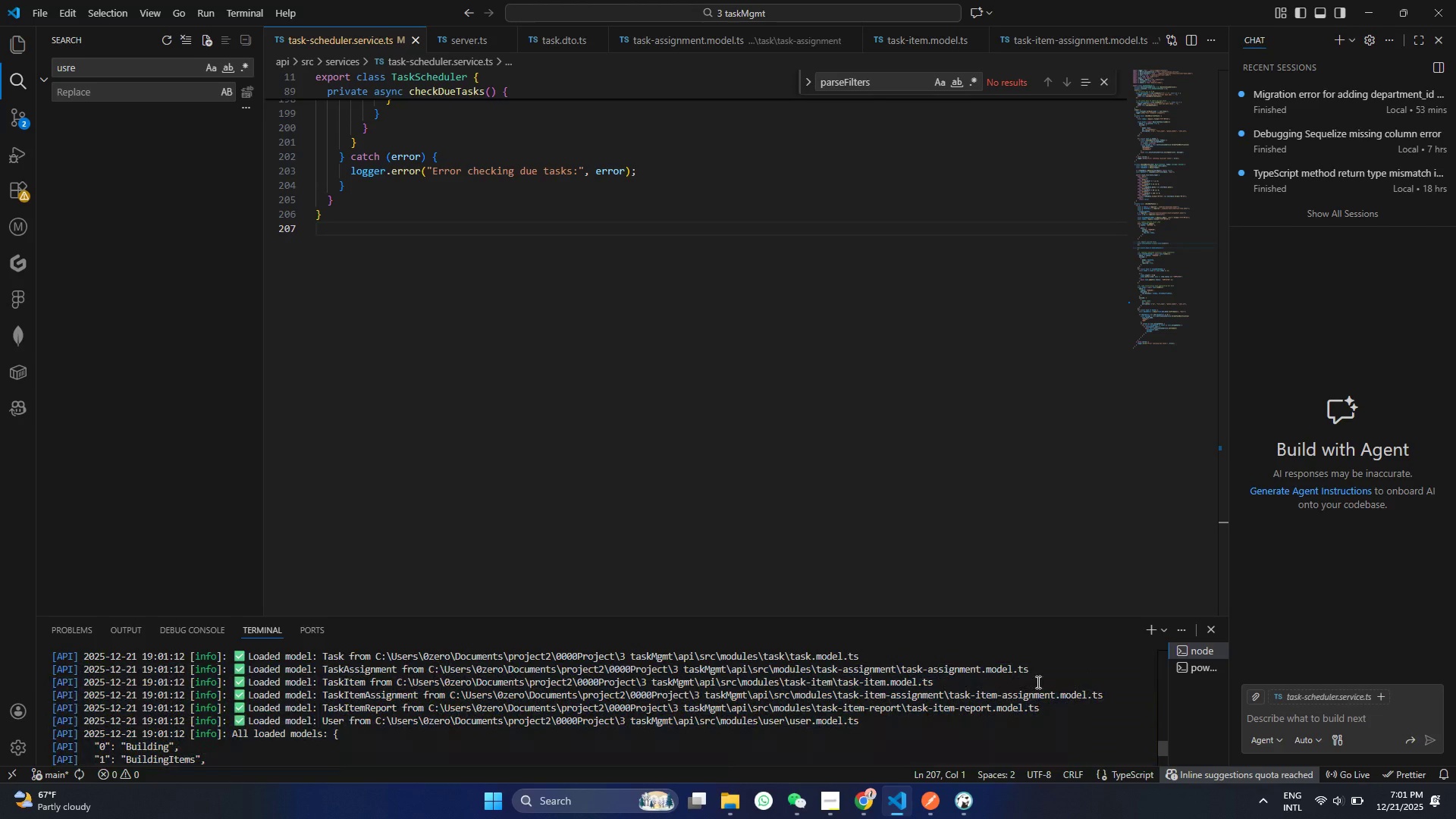 
scroll: coordinate [80, 687], scroll_direction: up, amount: 10.0
 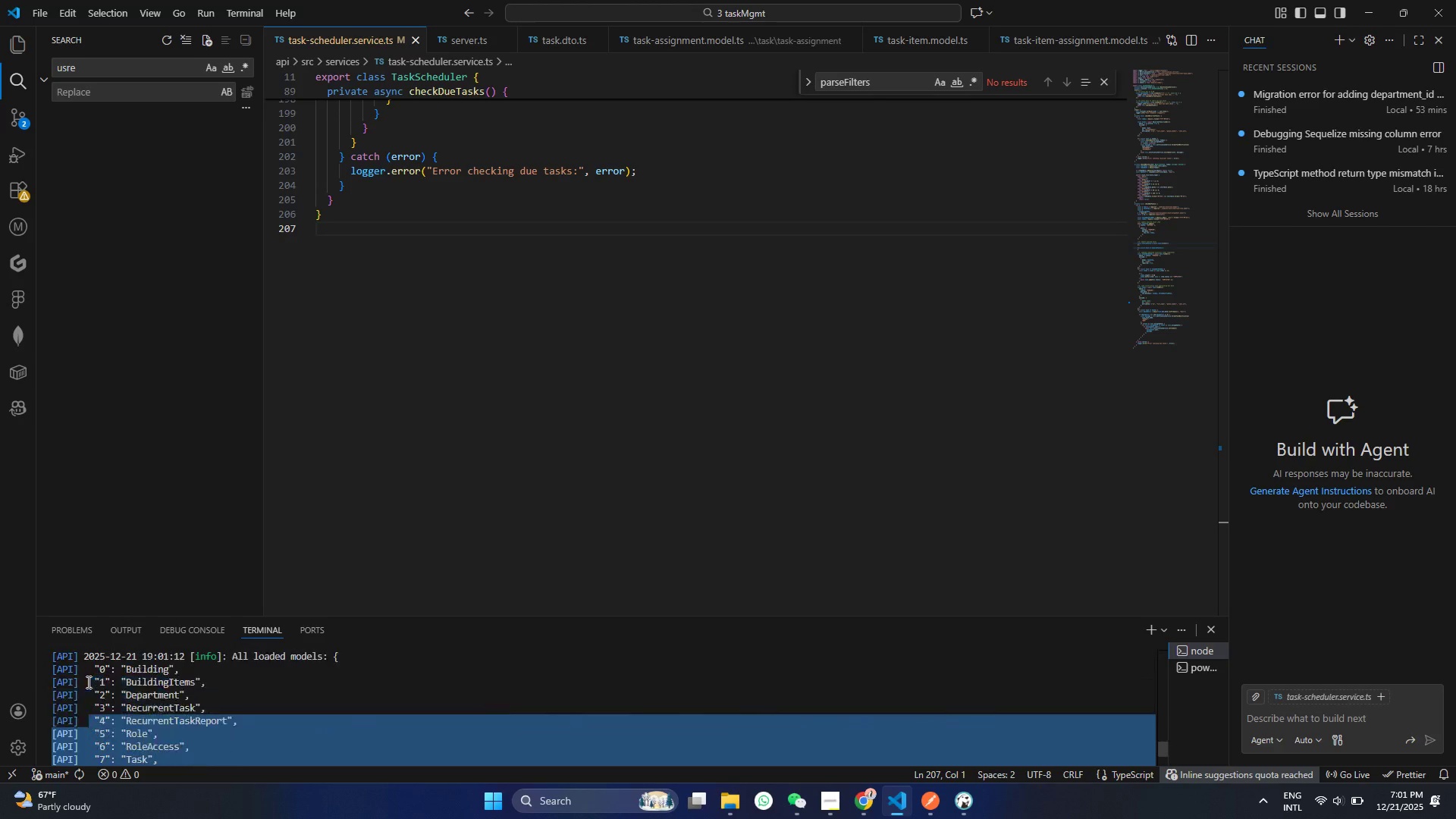 
right_click([313, 715])
 